 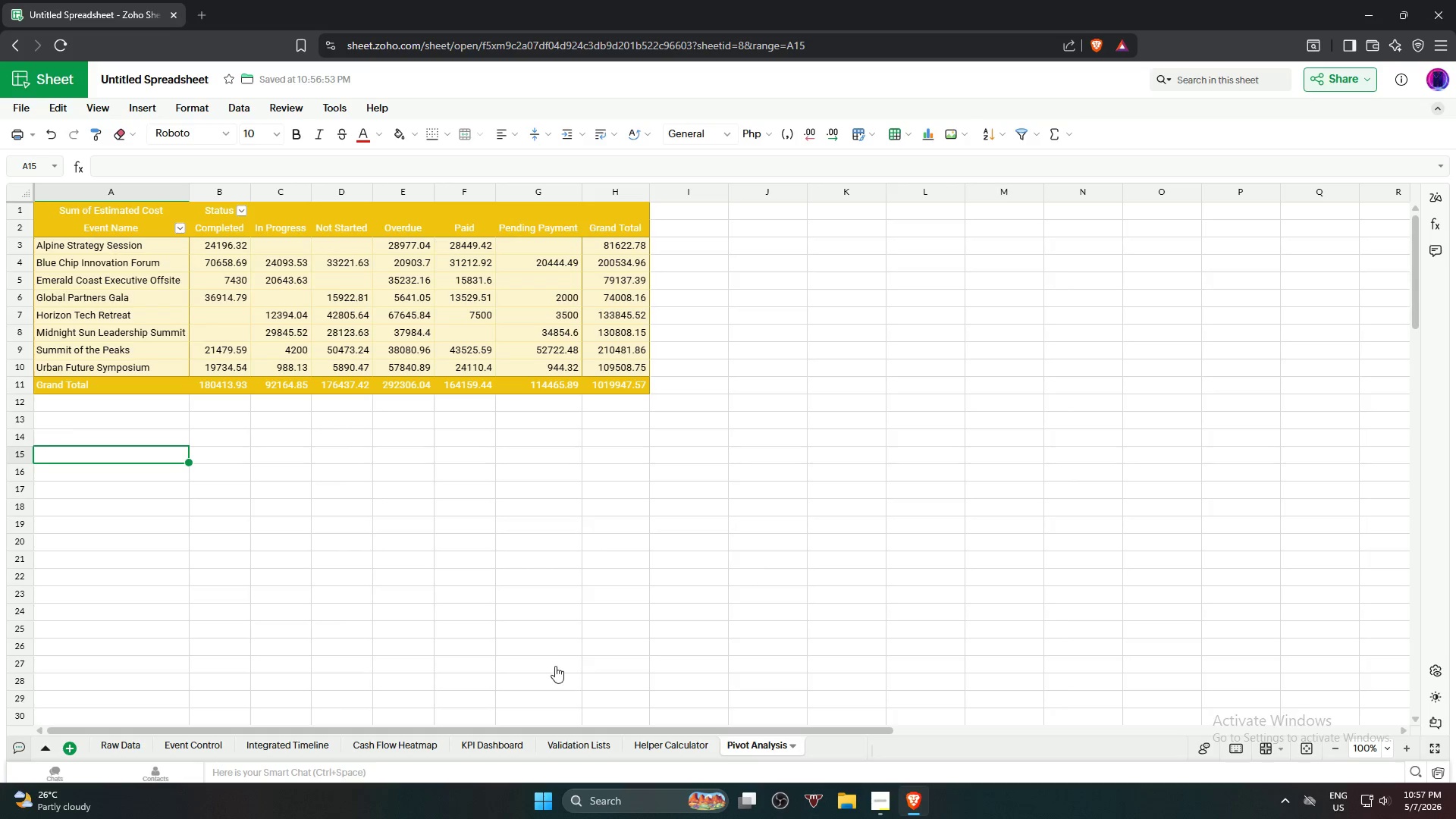 
left_click_drag(start_coordinate=[469, 651], to_coordinate=[465, 648])
 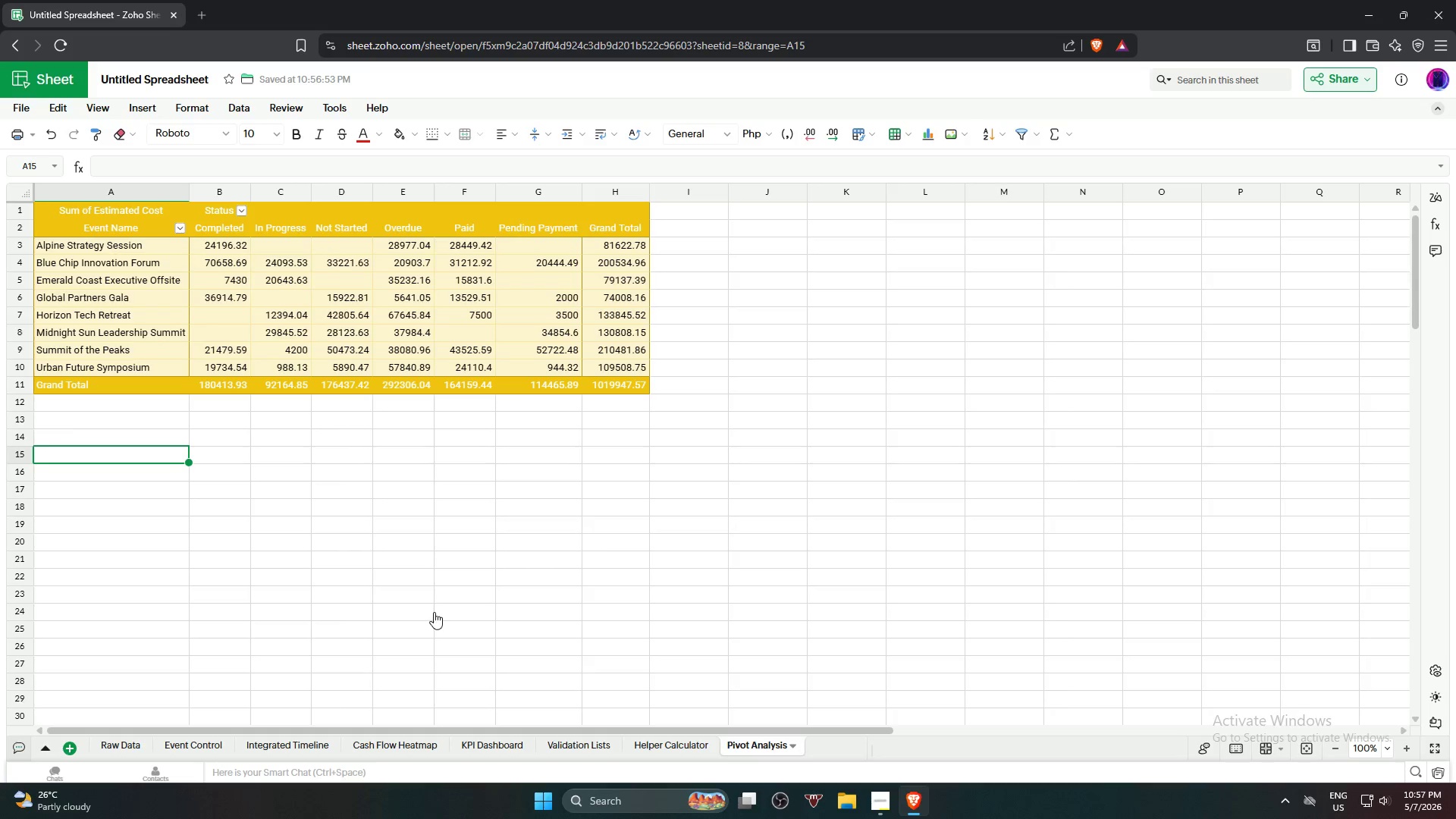 
triple_click([434, 612])
 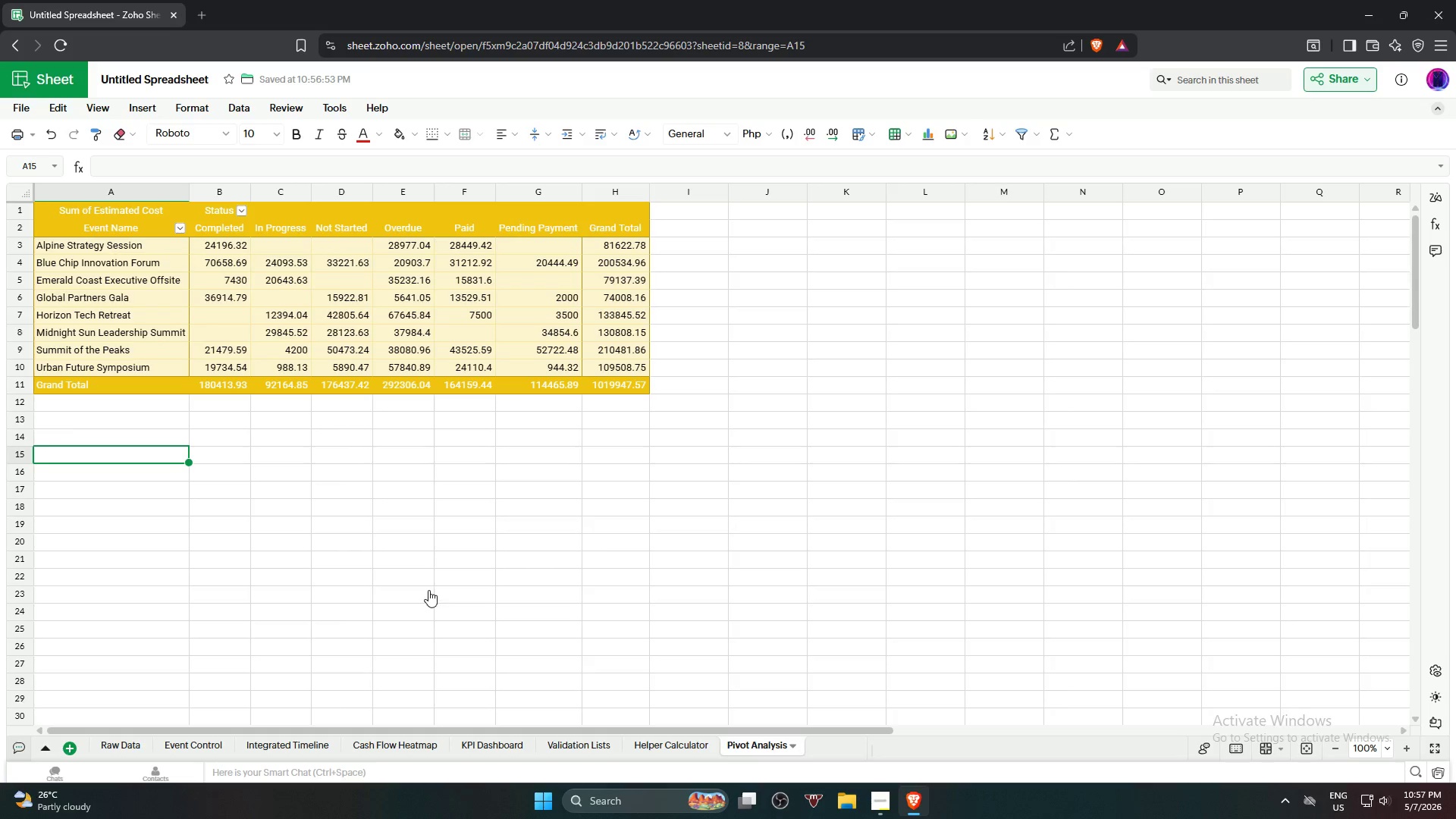 
left_click_drag(start_coordinate=[406, 579], to_coordinate=[390, 580])
 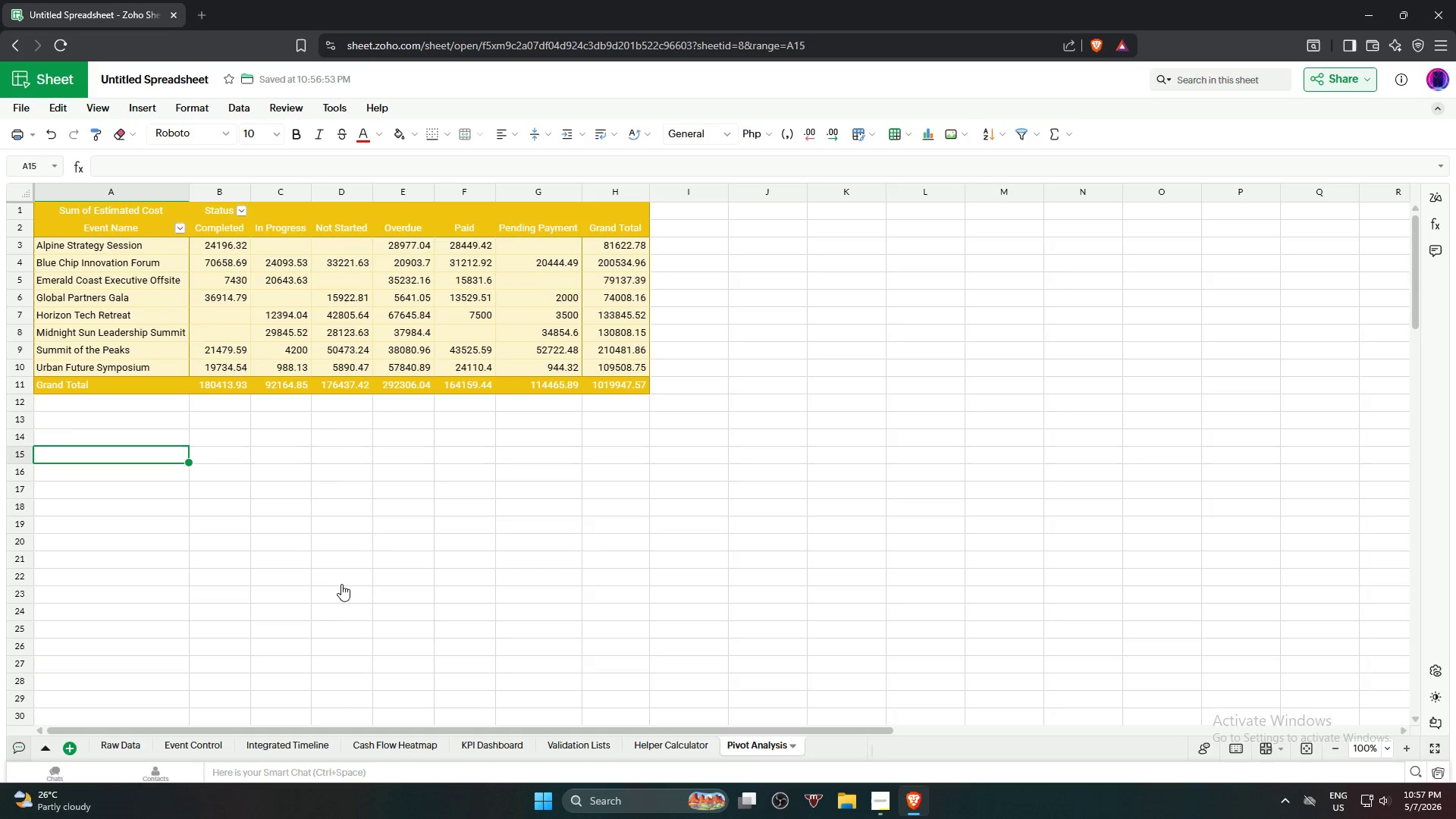 
left_click_drag(start_coordinate=[342, 585], to_coordinate=[334, 582])
 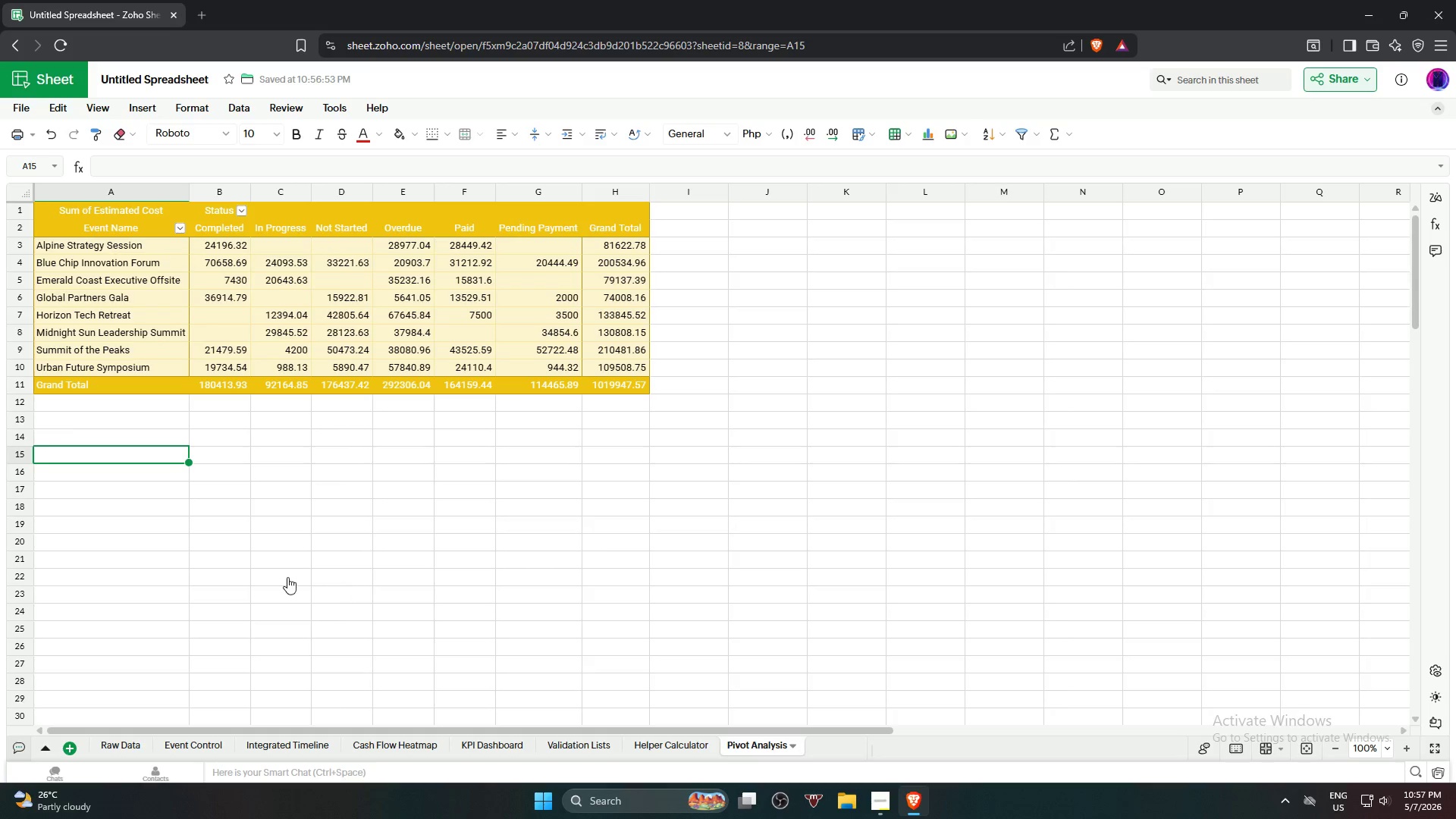 
left_click_drag(start_coordinate=[281, 579], to_coordinate=[270, 585])
 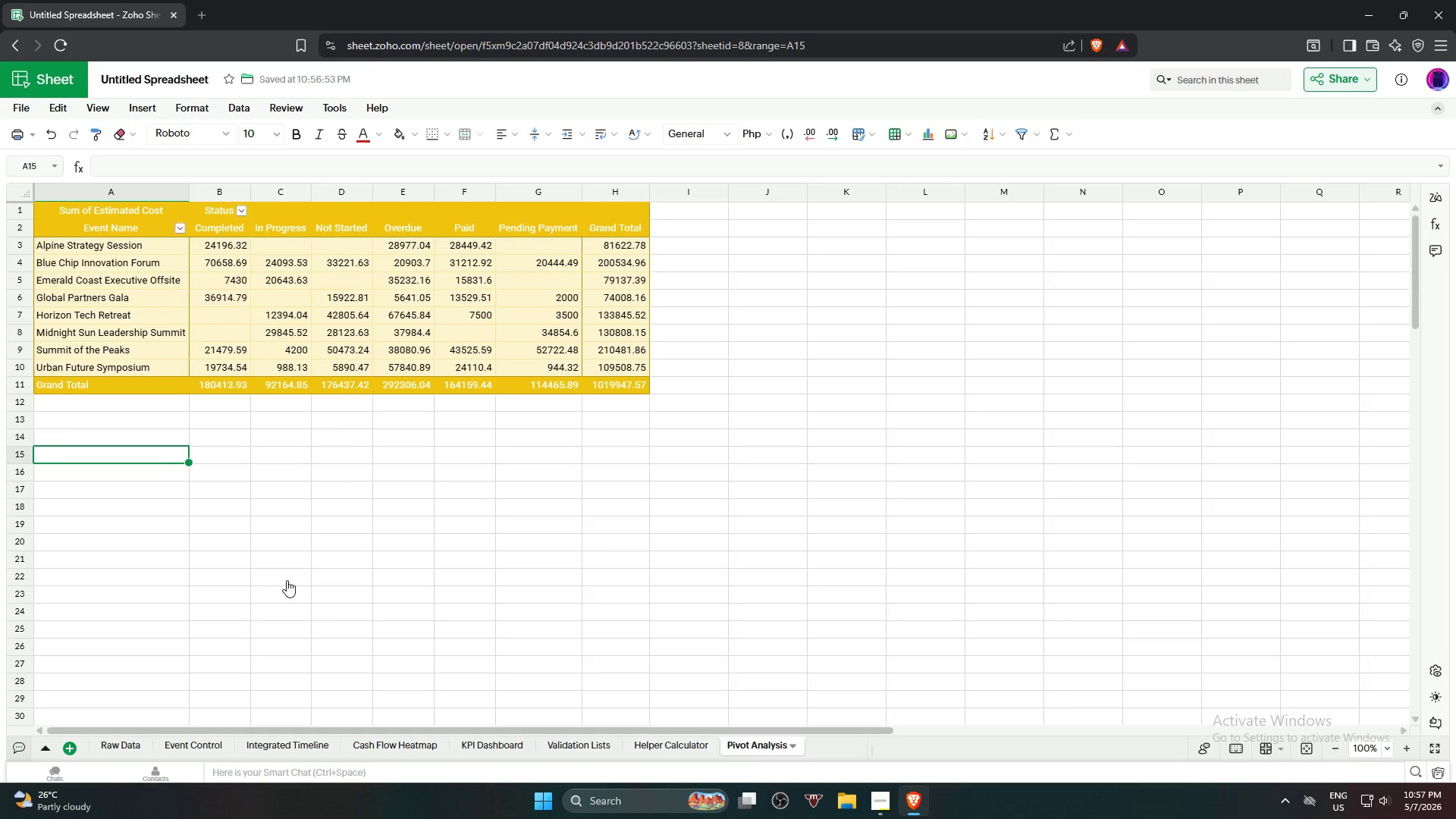 
left_click_drag(start_coordinate=[289, 579], to_coordinate=[490, 576])
 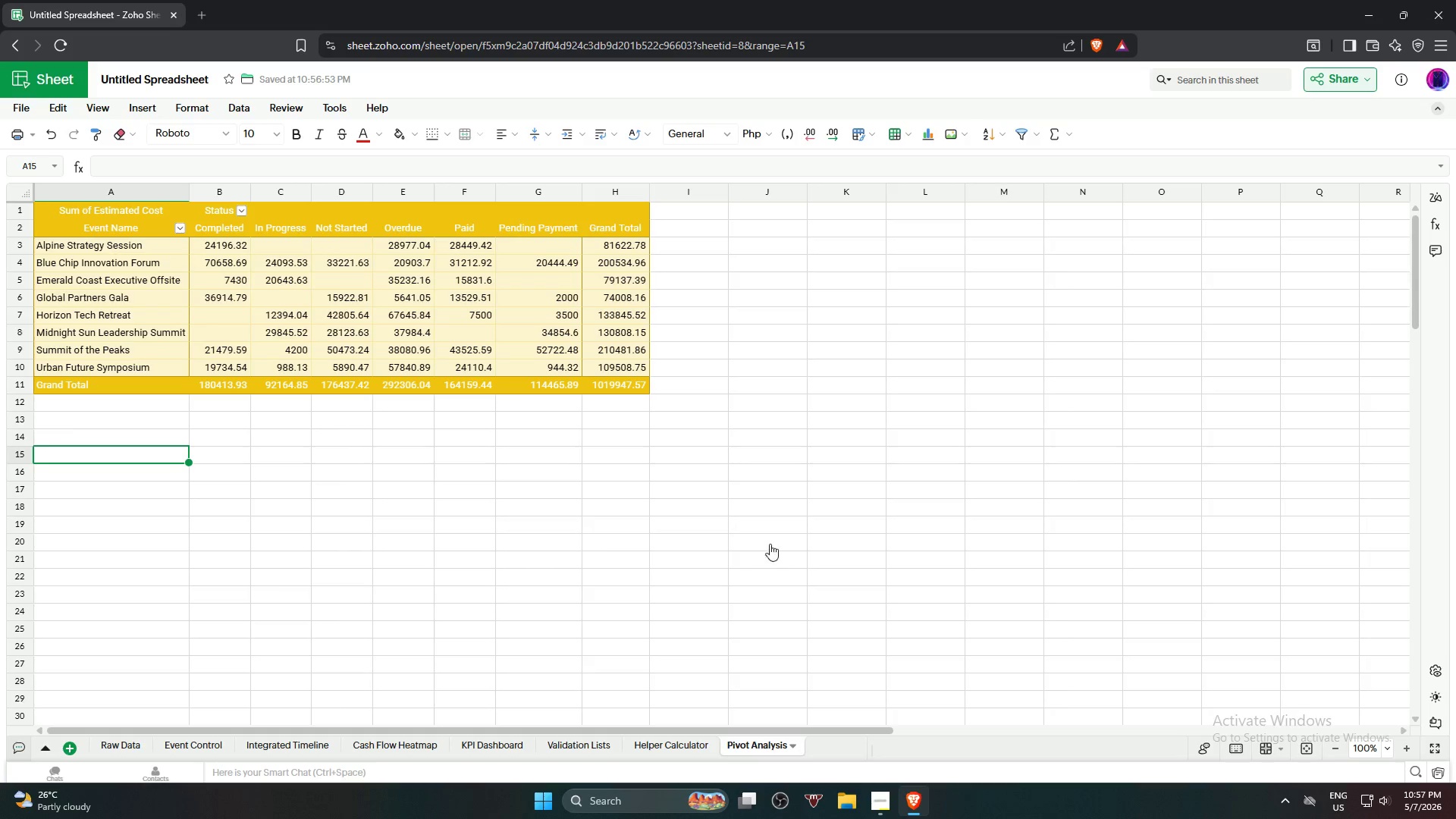 
triple_click([838, 500])
 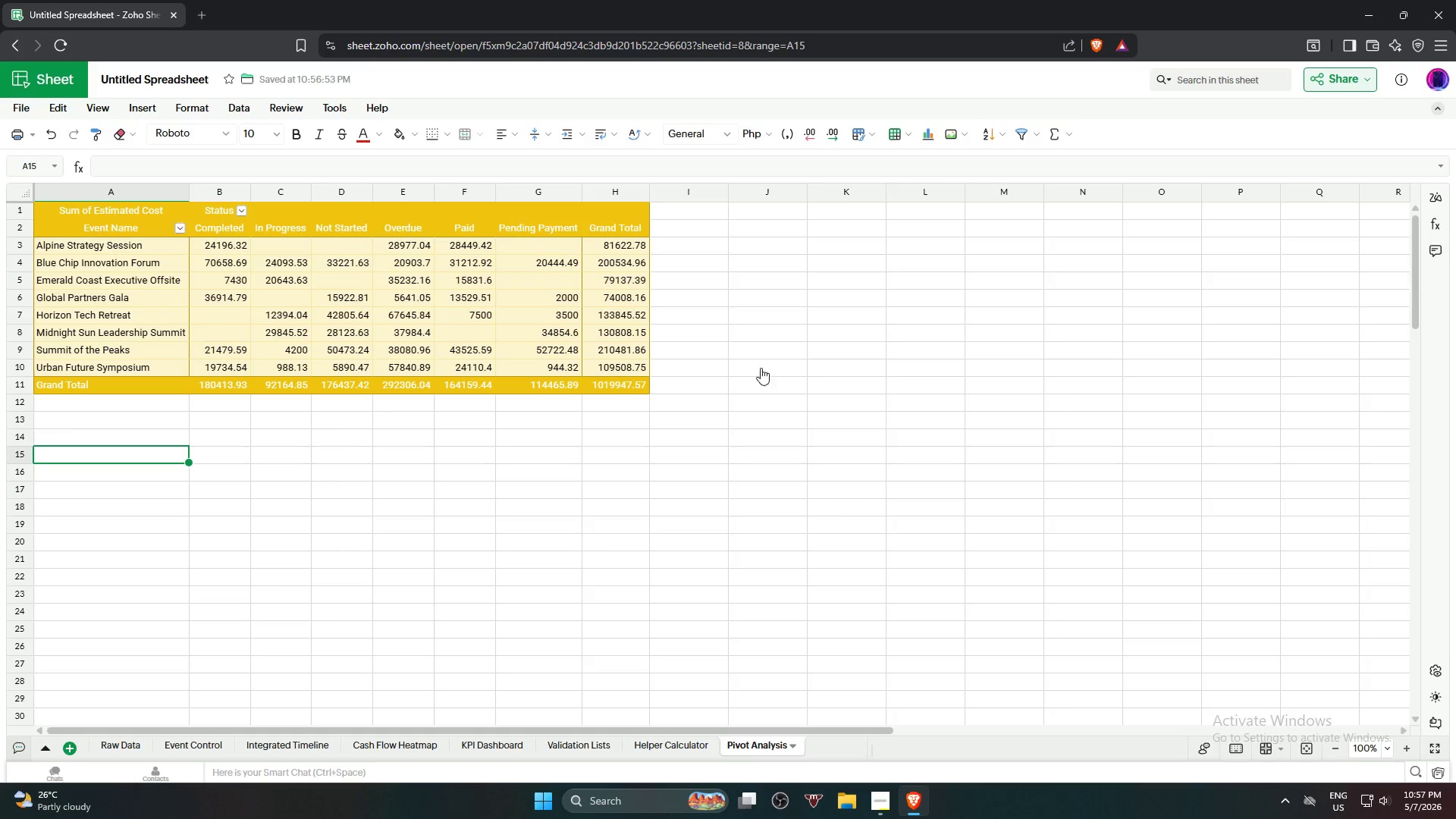 
left_click_drag(start_coordinate=[751, 353], to_coordinate=[745, 347])
 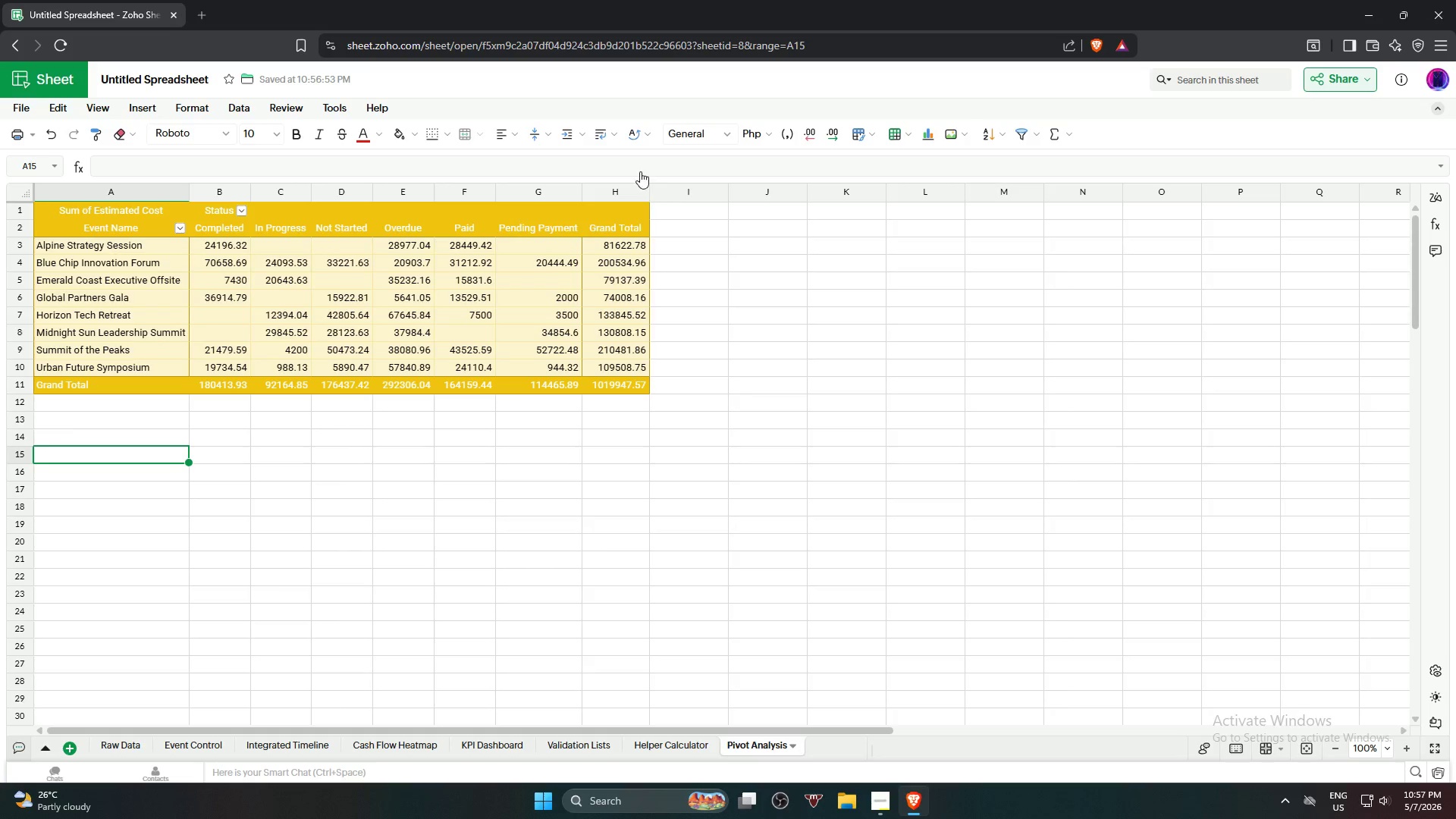 
left_click([640, 171])
 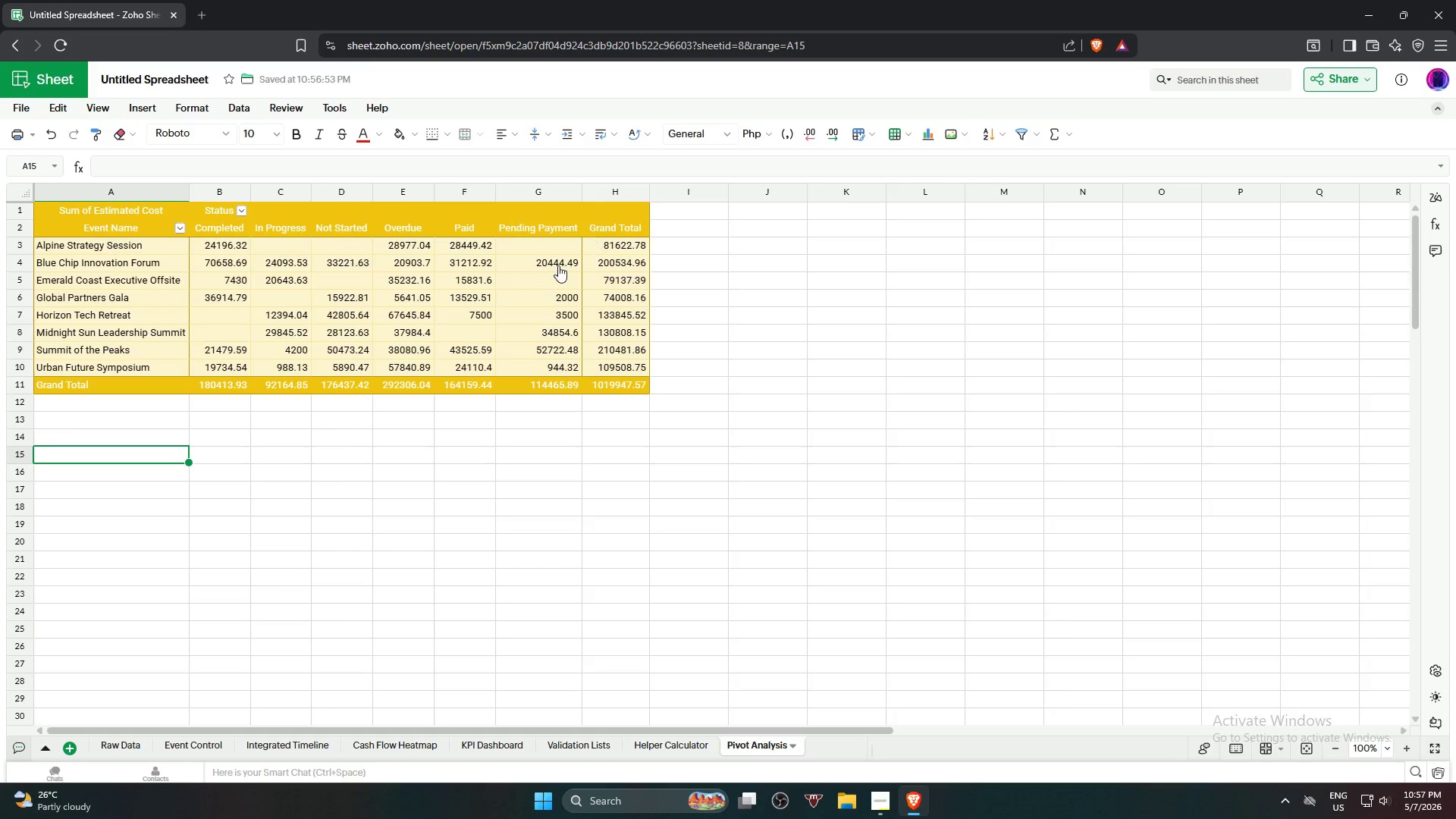 
triple_click([558, 265])
 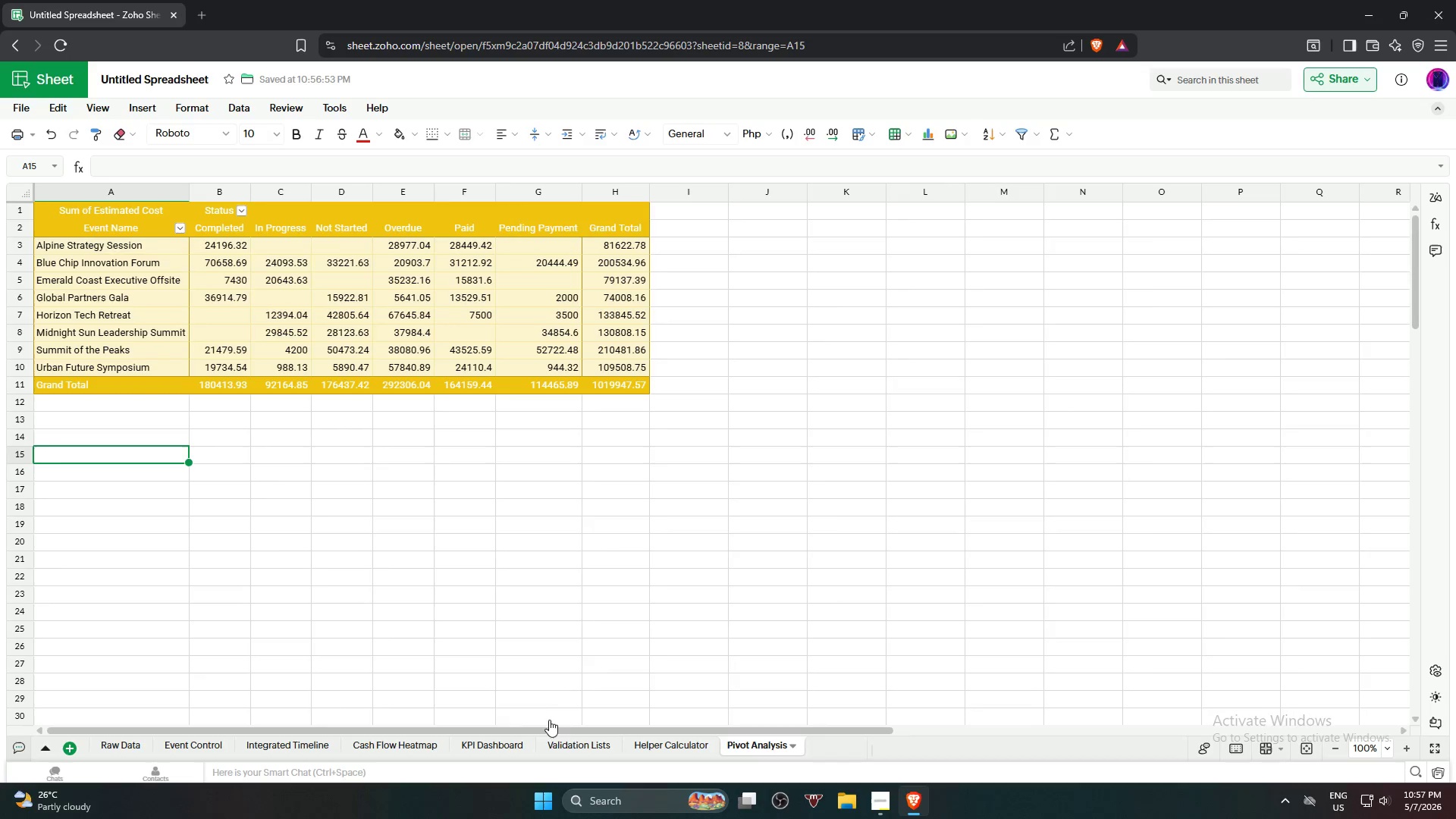 
left_click([568, 743])
 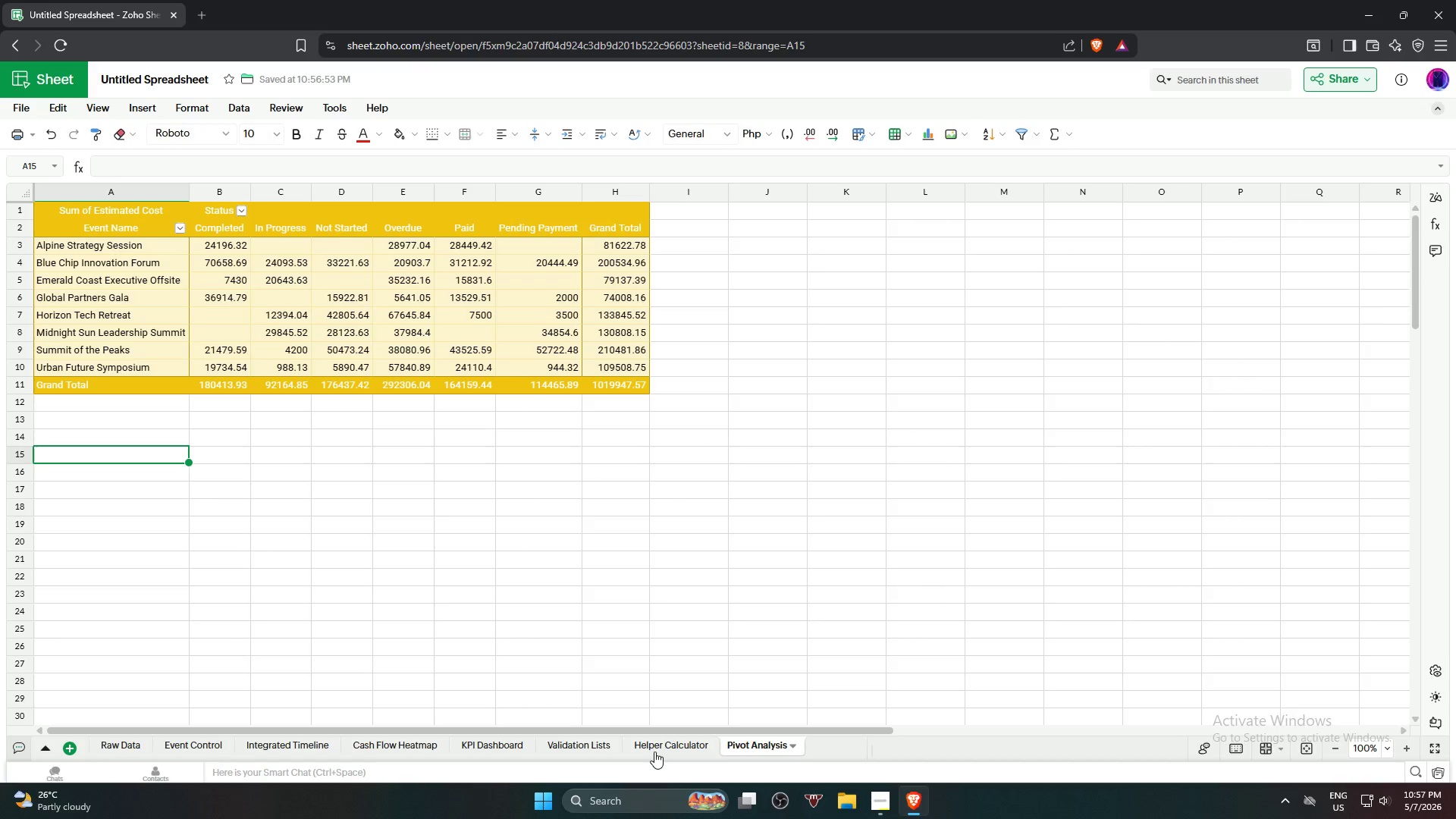 
double_click([666, 742])
 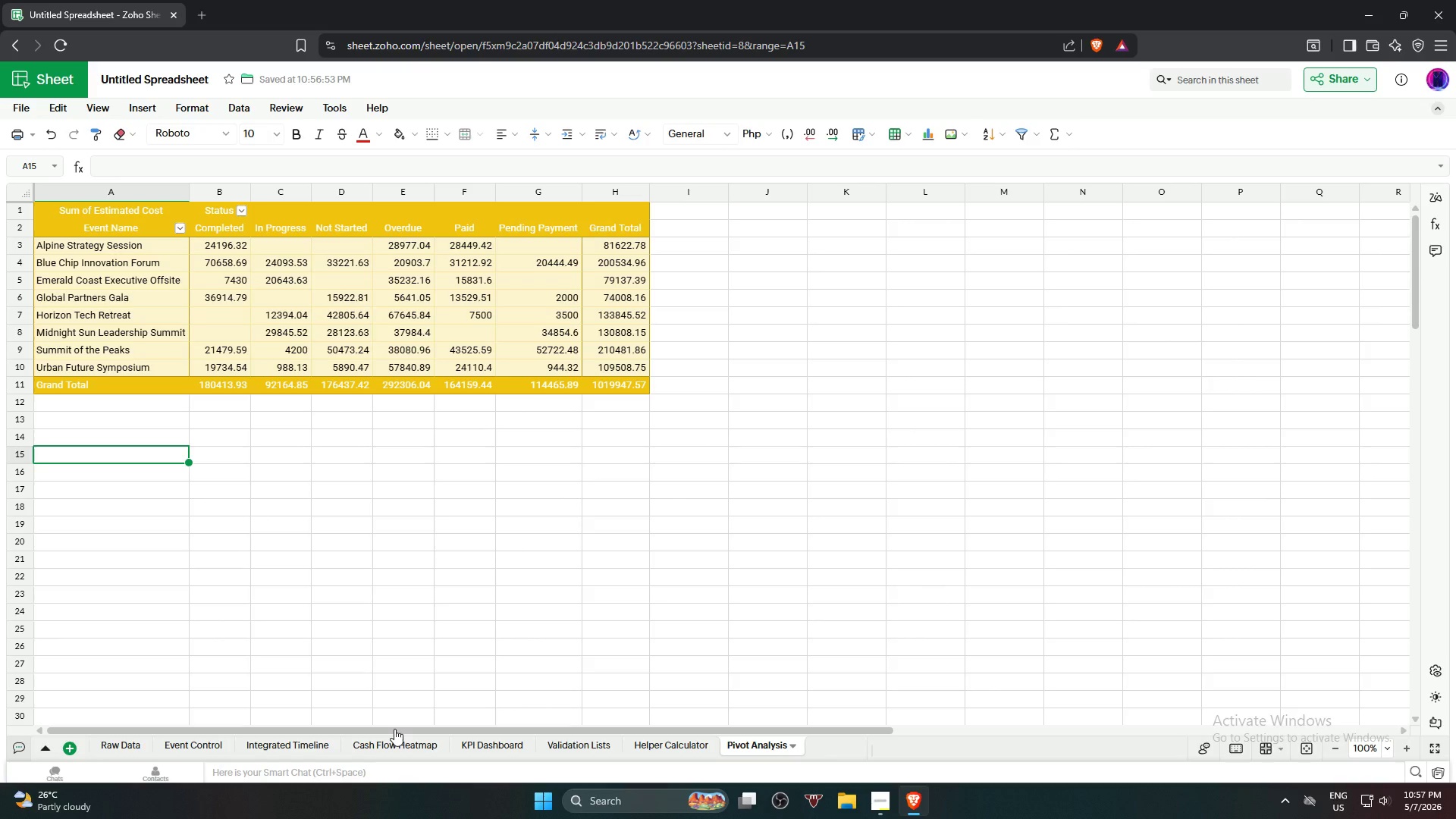 
triple_click([391, 730])
 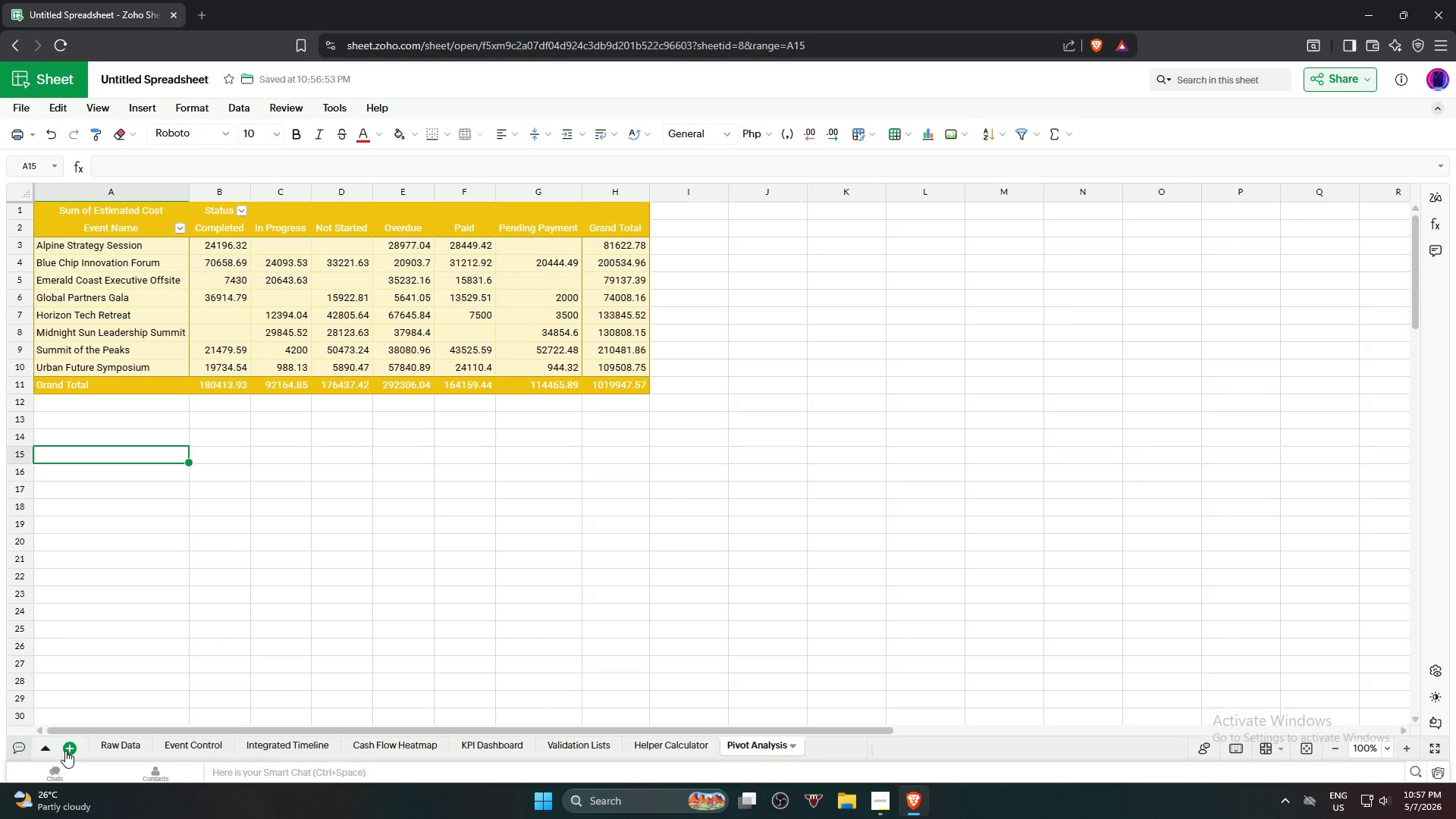 
left_click([788, 415])
 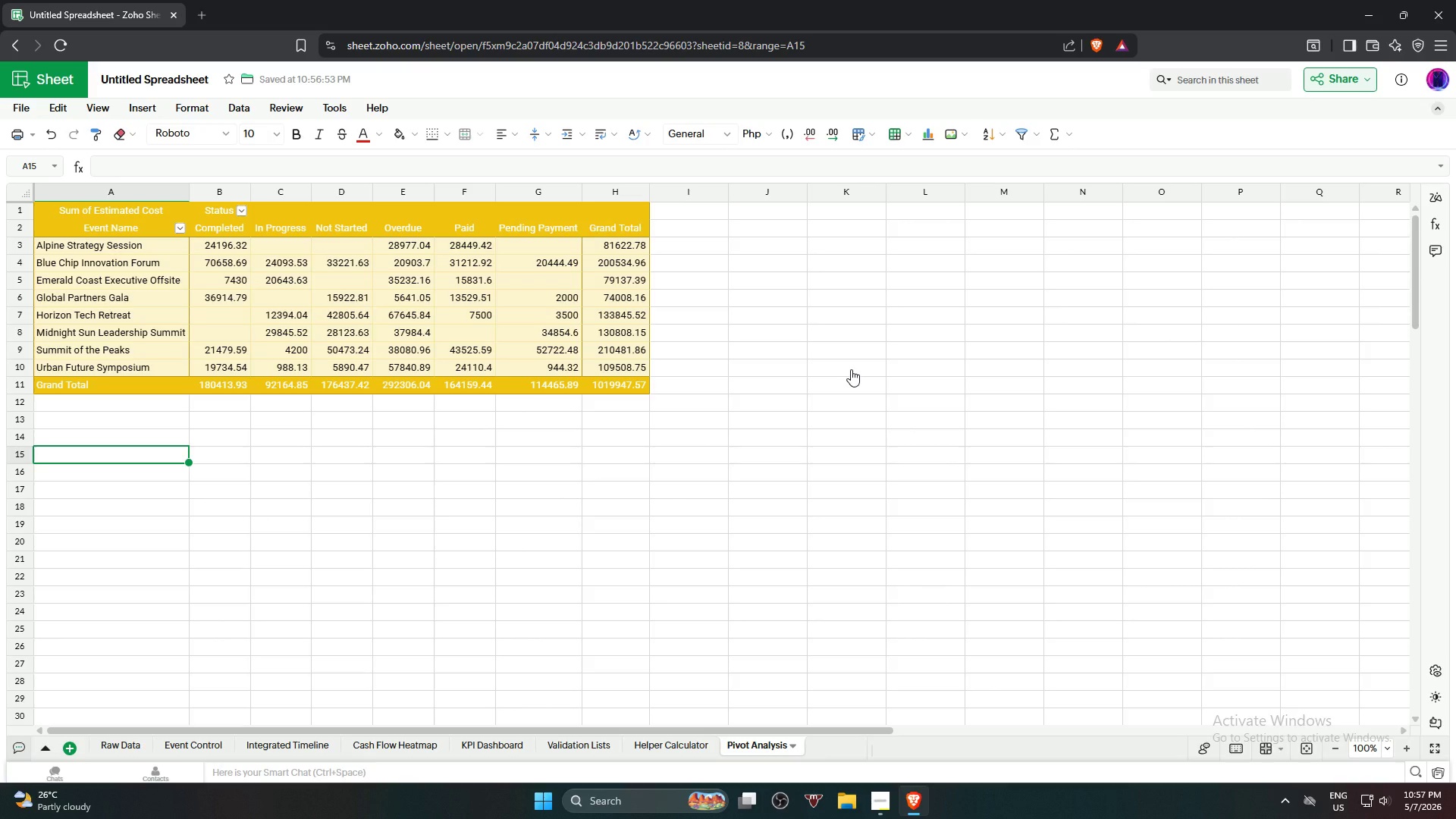 
double_click([851, 369])
 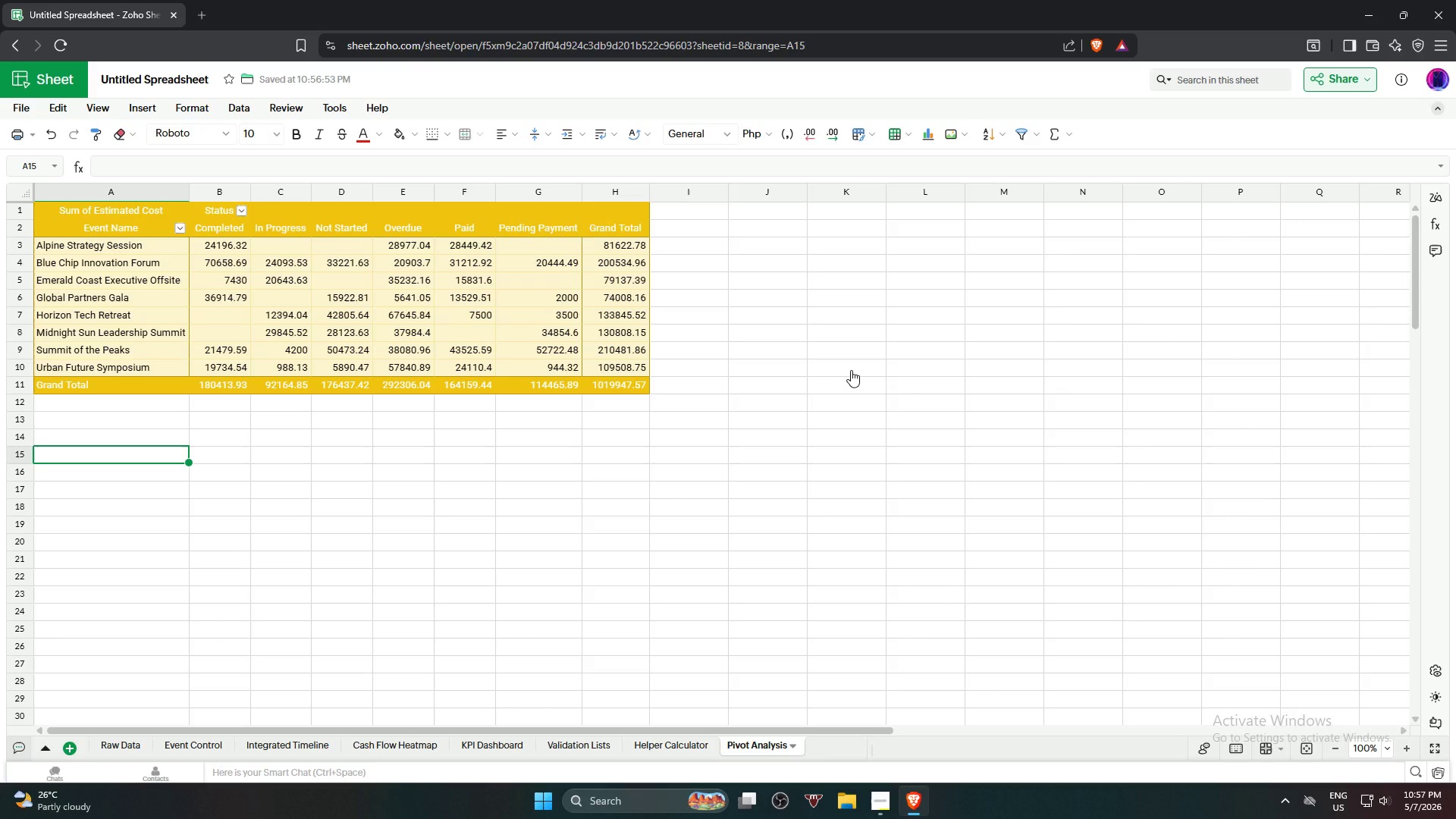 
triple_click([851, 370])
 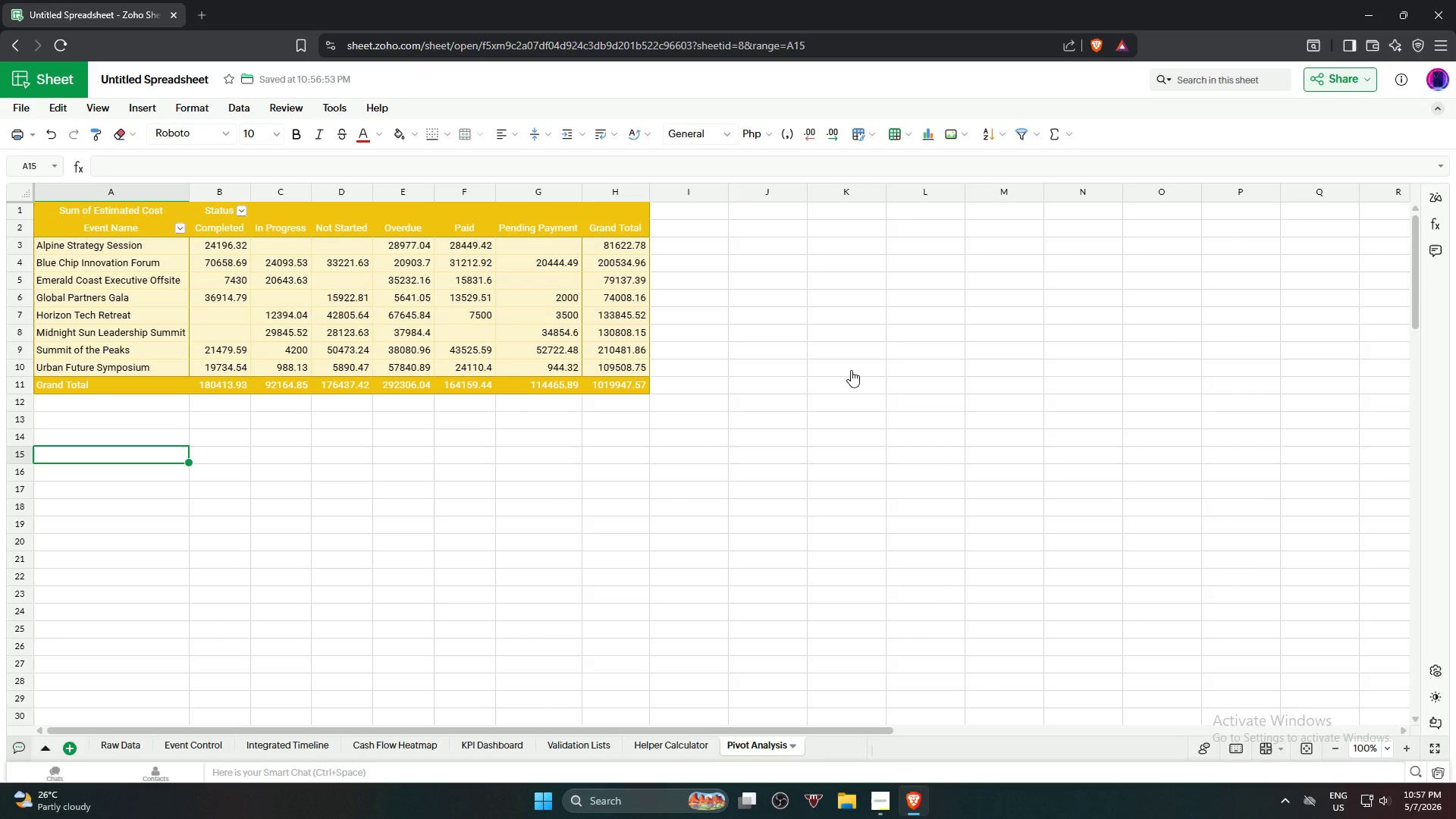 
triple_click([851, 370])
 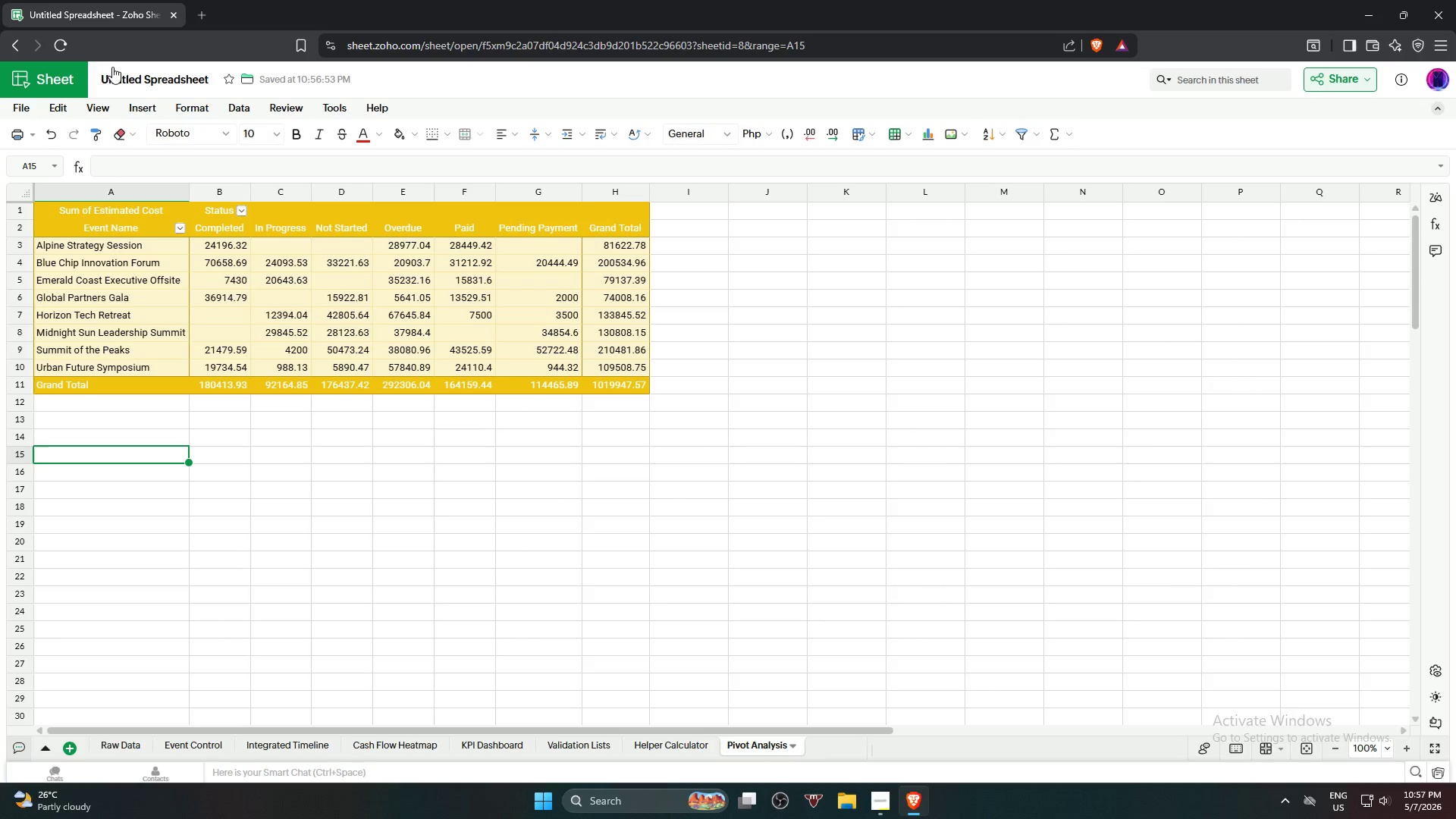 
left_click_drag(start_coordinate=[118, 74], to_coordinate=[124, 77])
 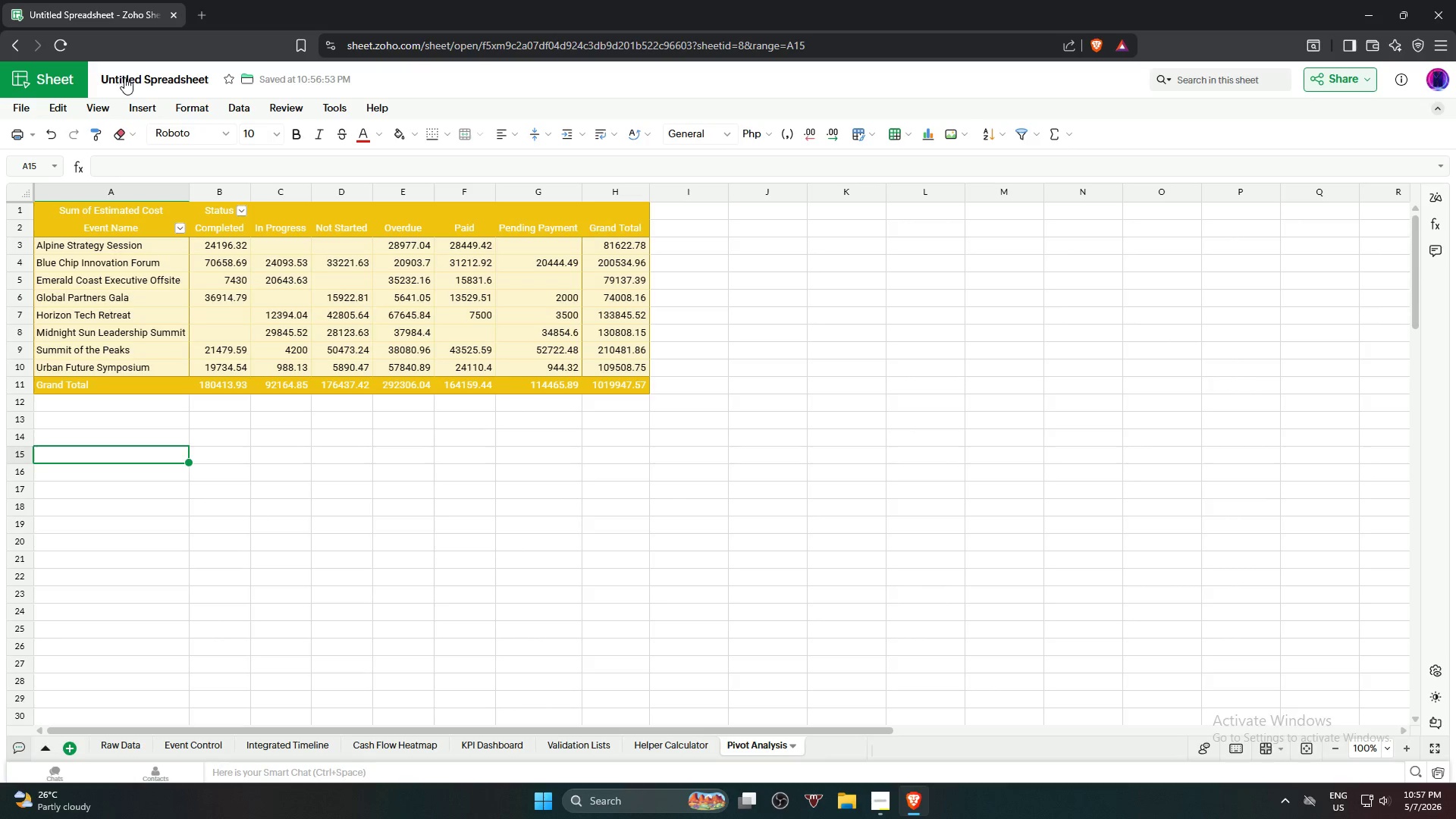 
double_click([124, 77])
 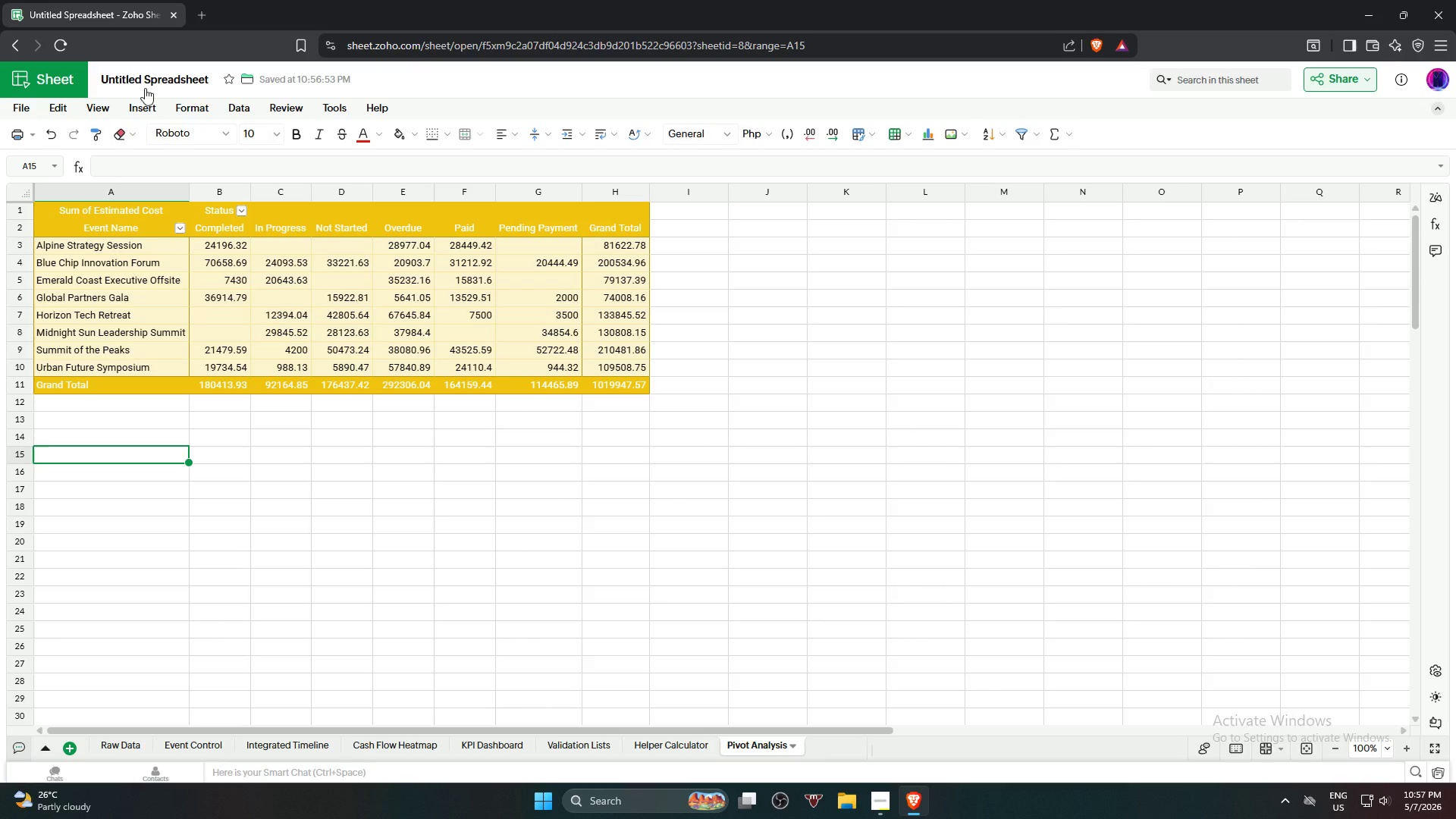 
triple_click([124, 77])
 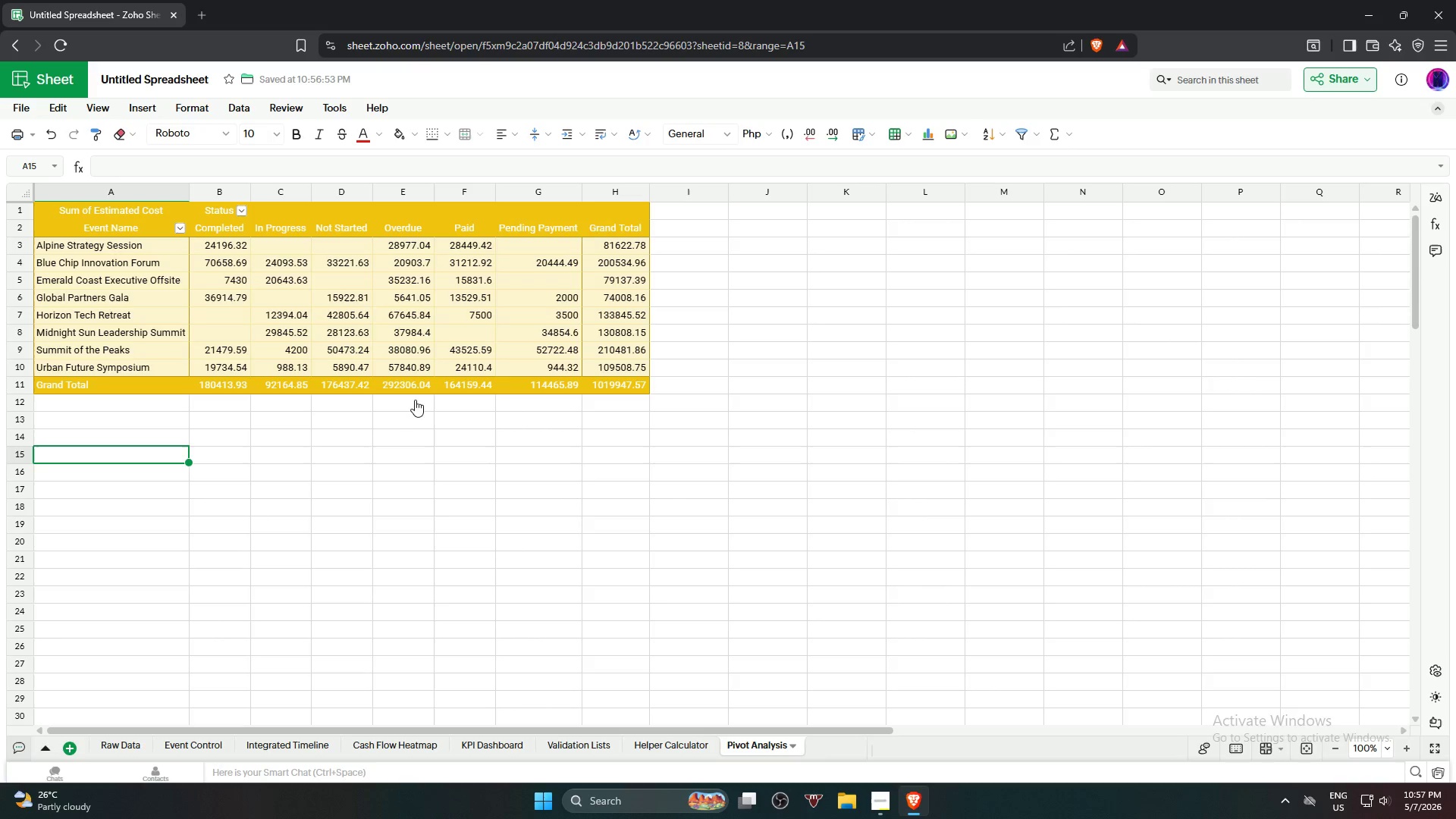 
key(Control+Z)
 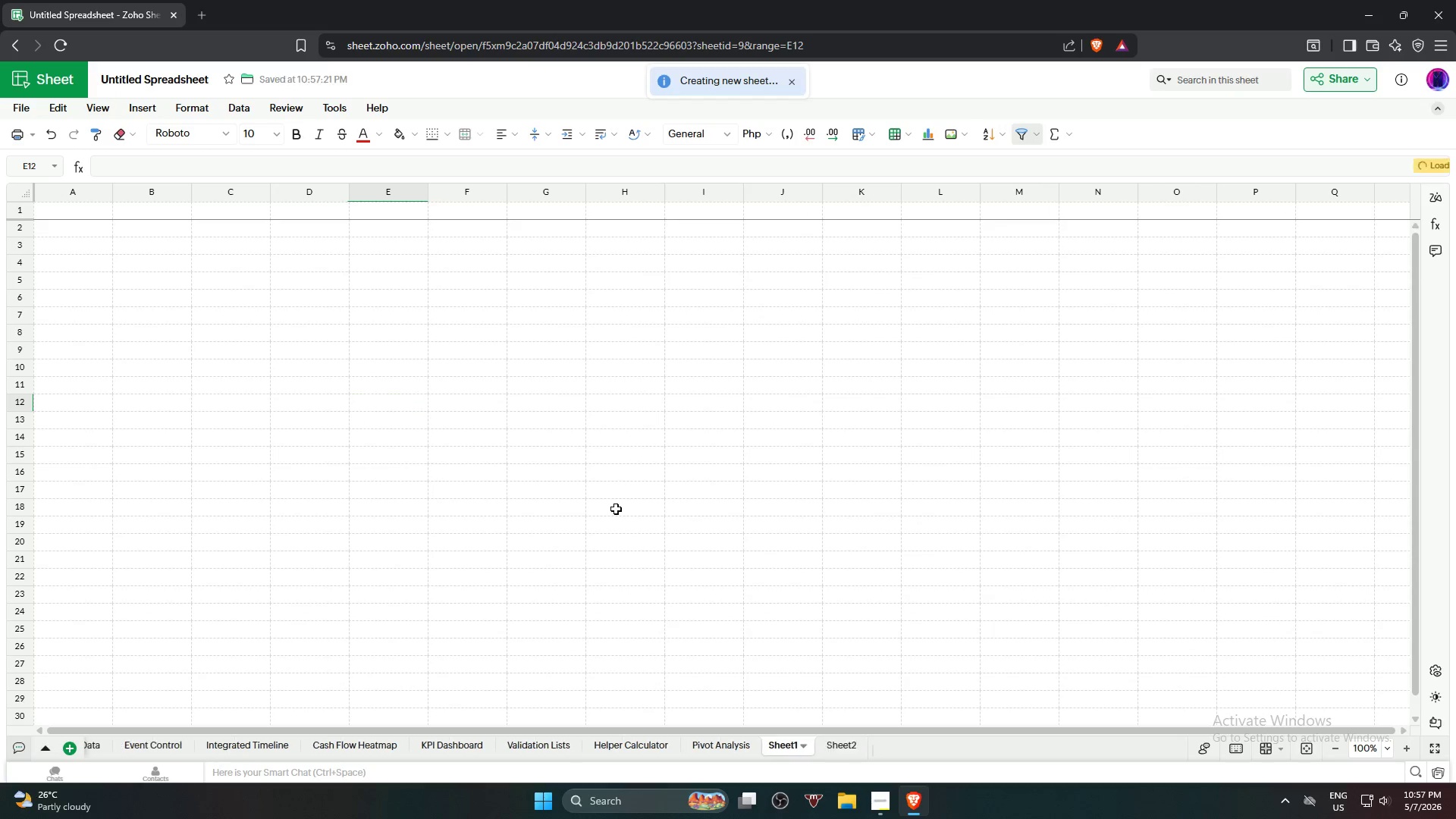 
scroll: coordinate [449, 492], scroll_direction: up, amount: 12.0
 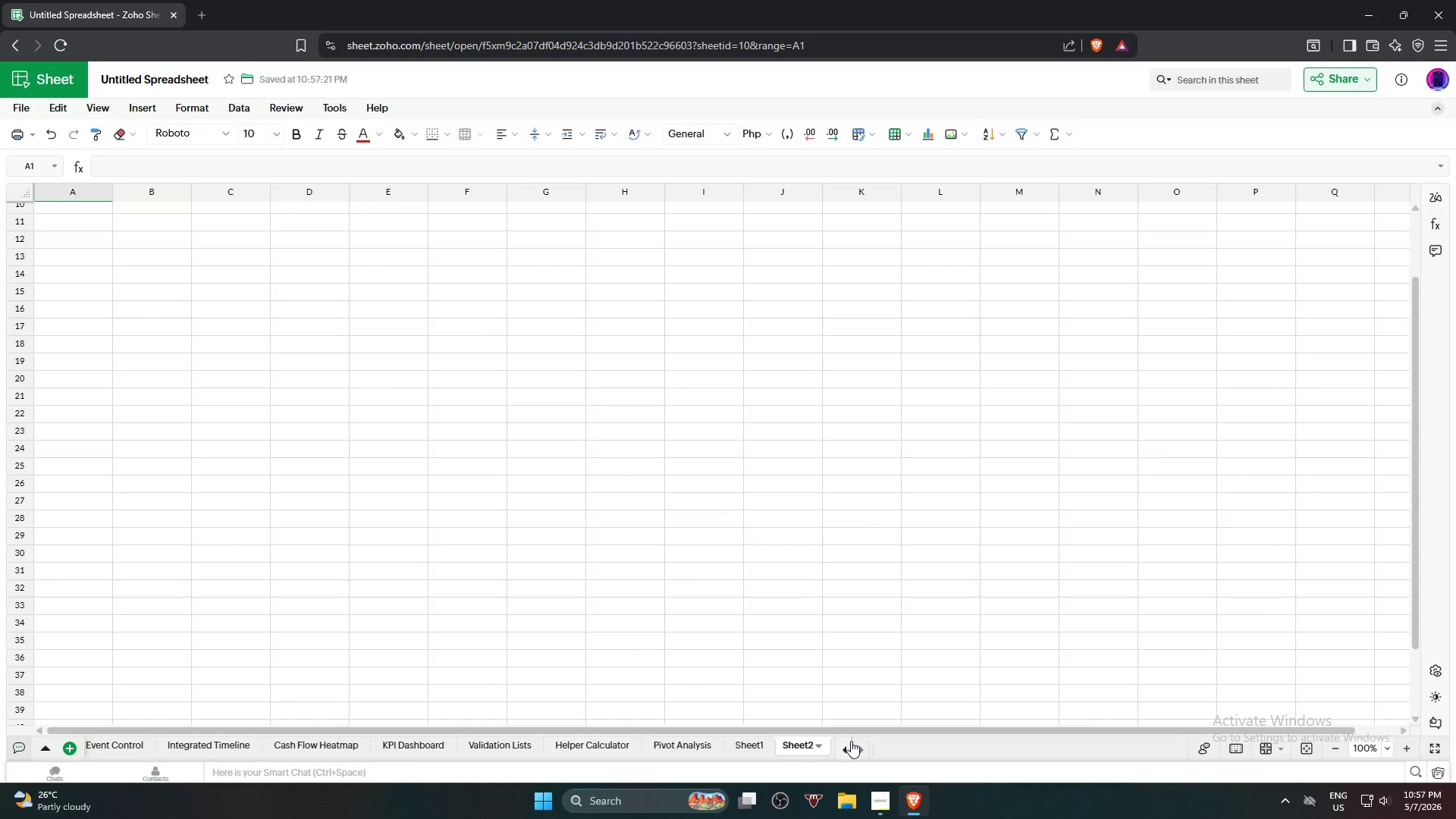 
left_click([846, 749])
 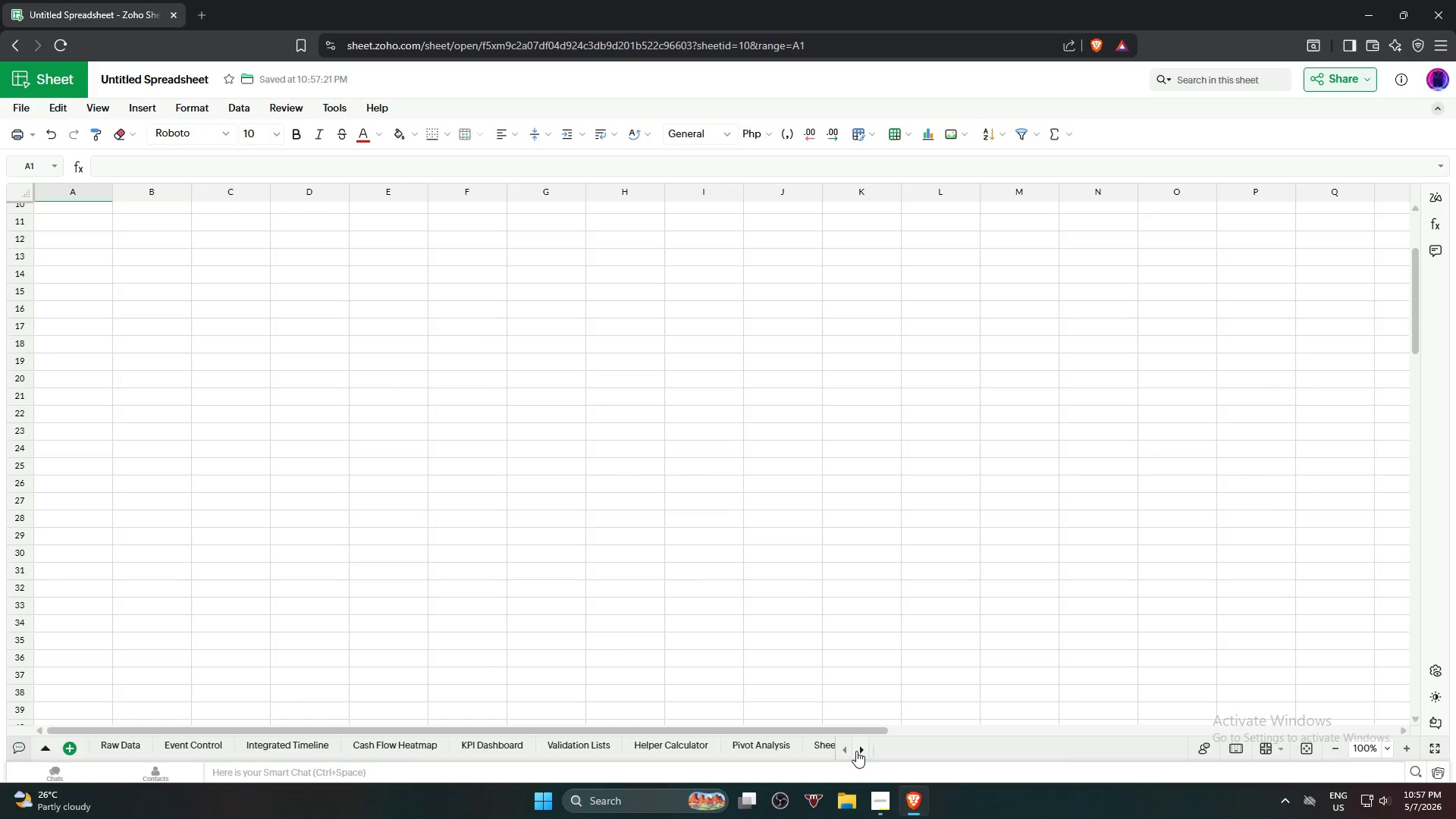 
mouse_move([792, 754])
 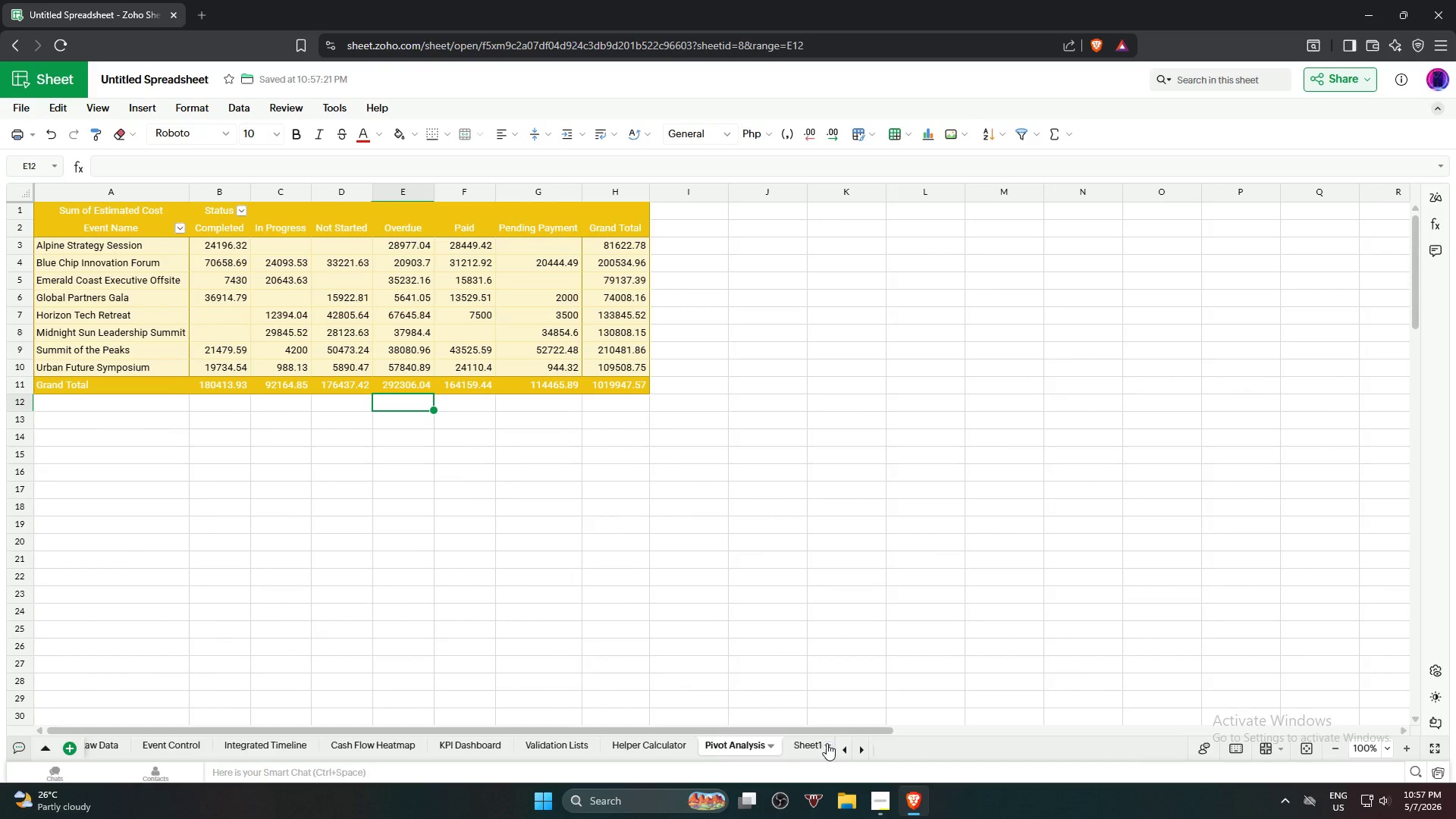 
left_click([828, 745])
 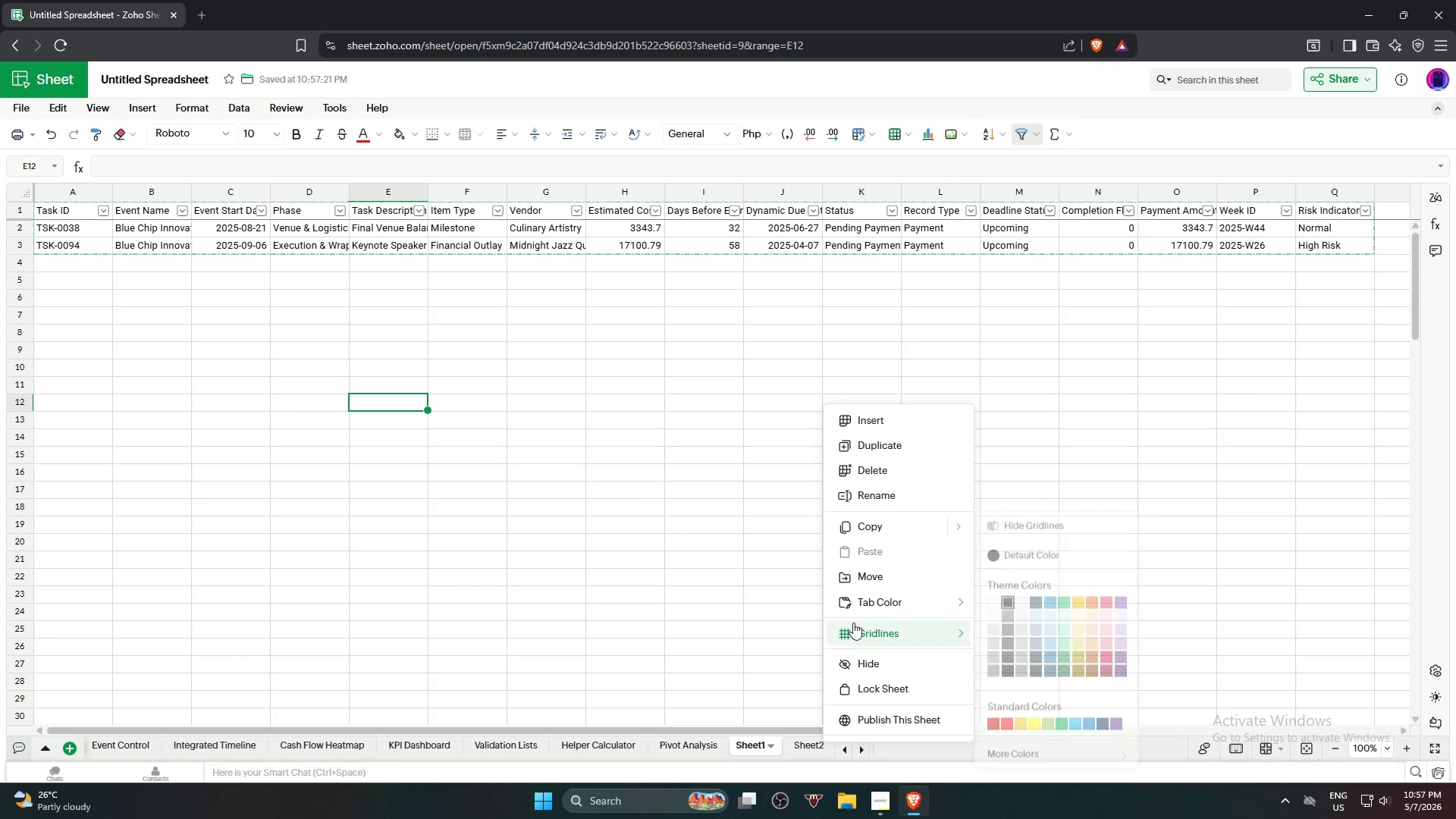 
left_click([876, 474])
 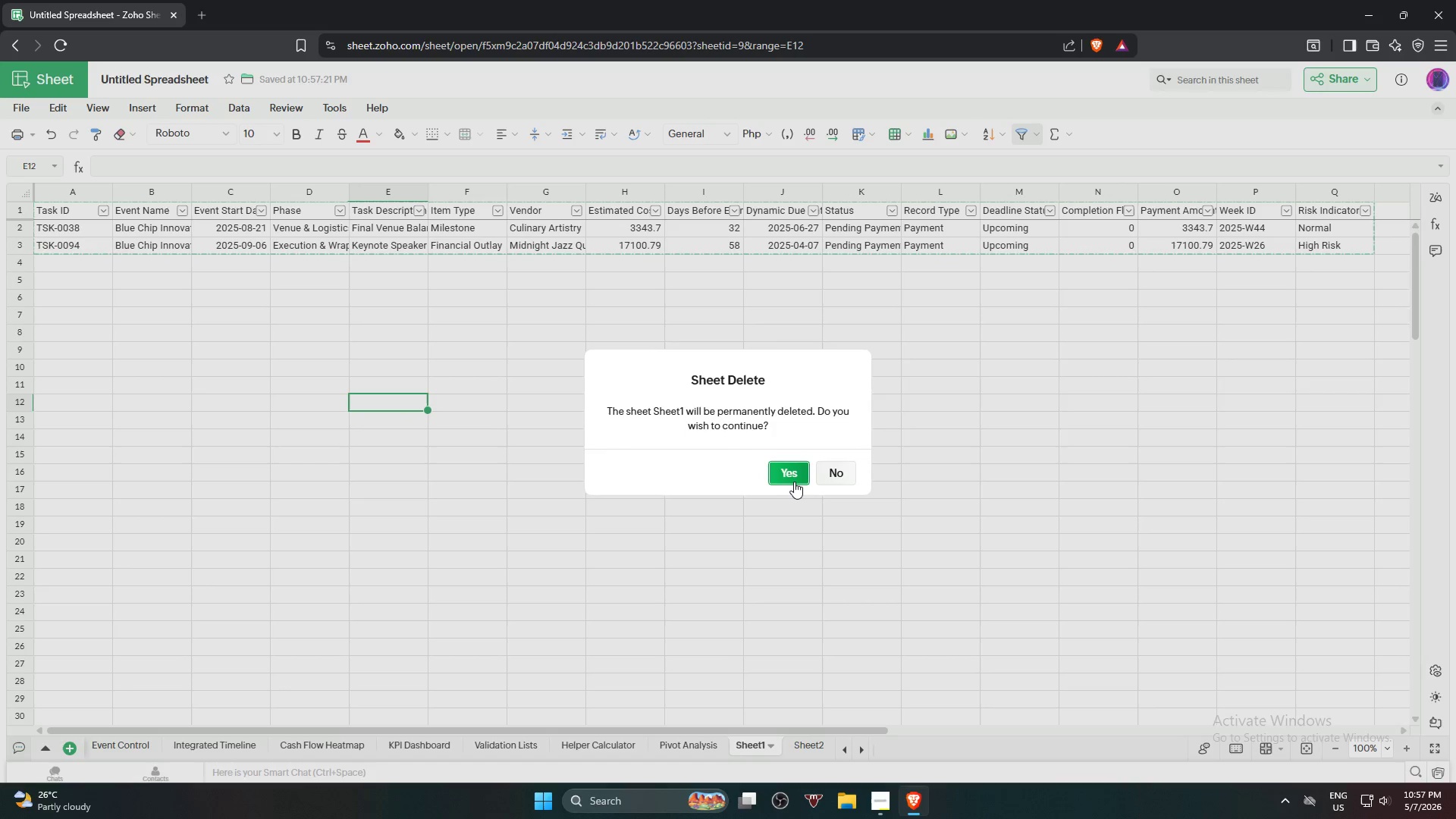 
left_click([786, 481])
 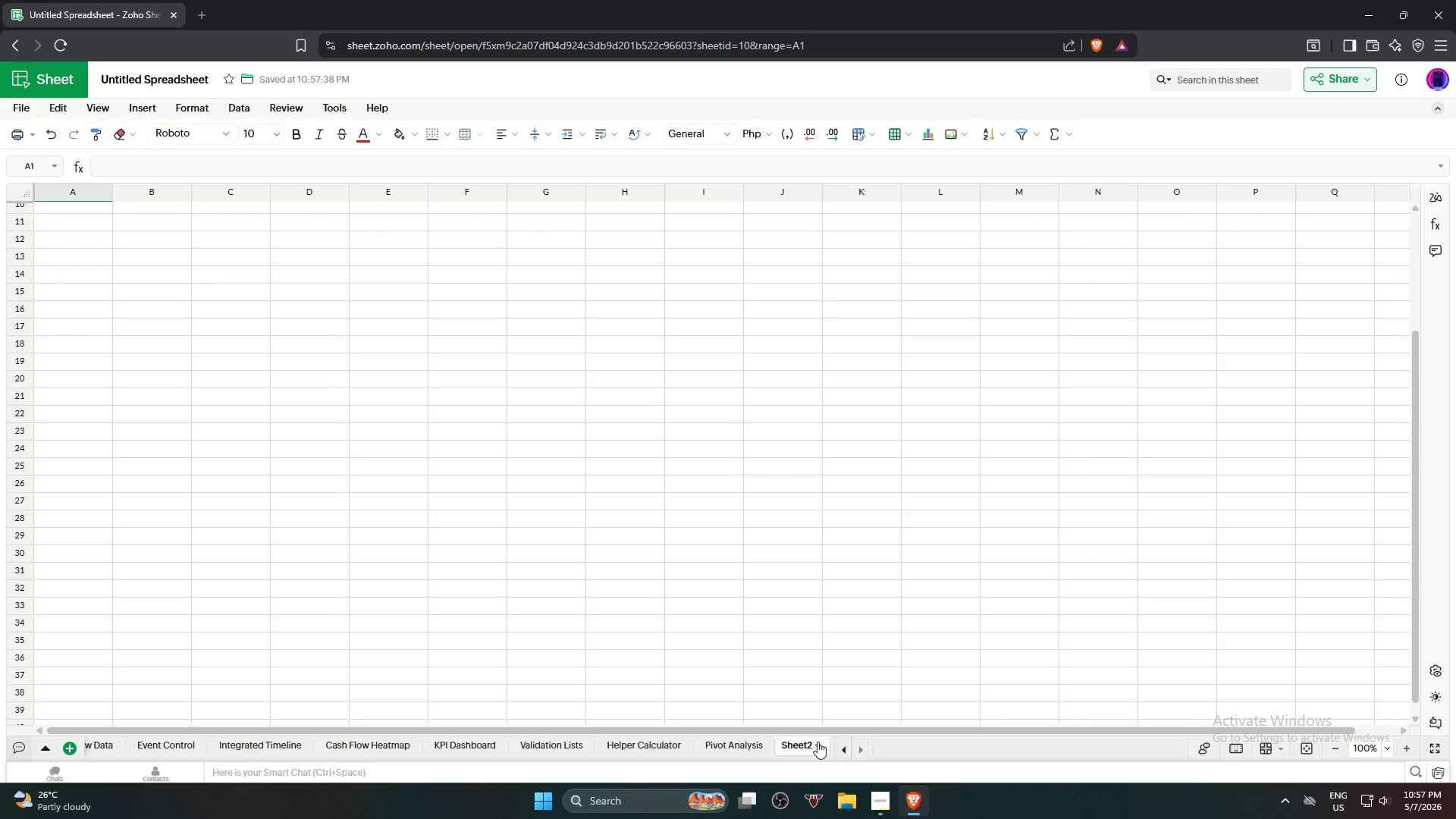 
scroll: coordinate [710, 547], scroll_direction: up, amount: 2.0
 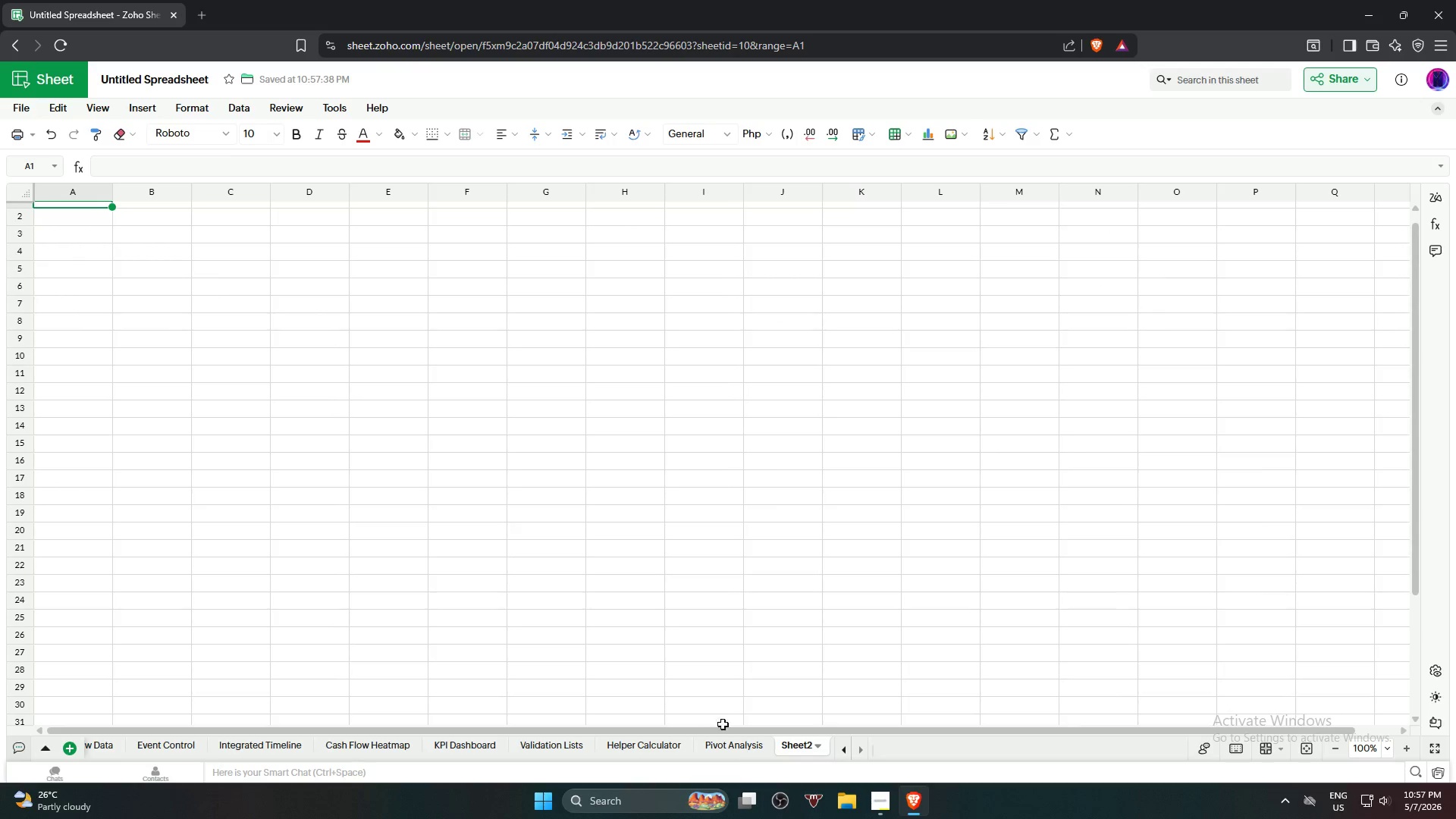 
left_click([733, 747])
 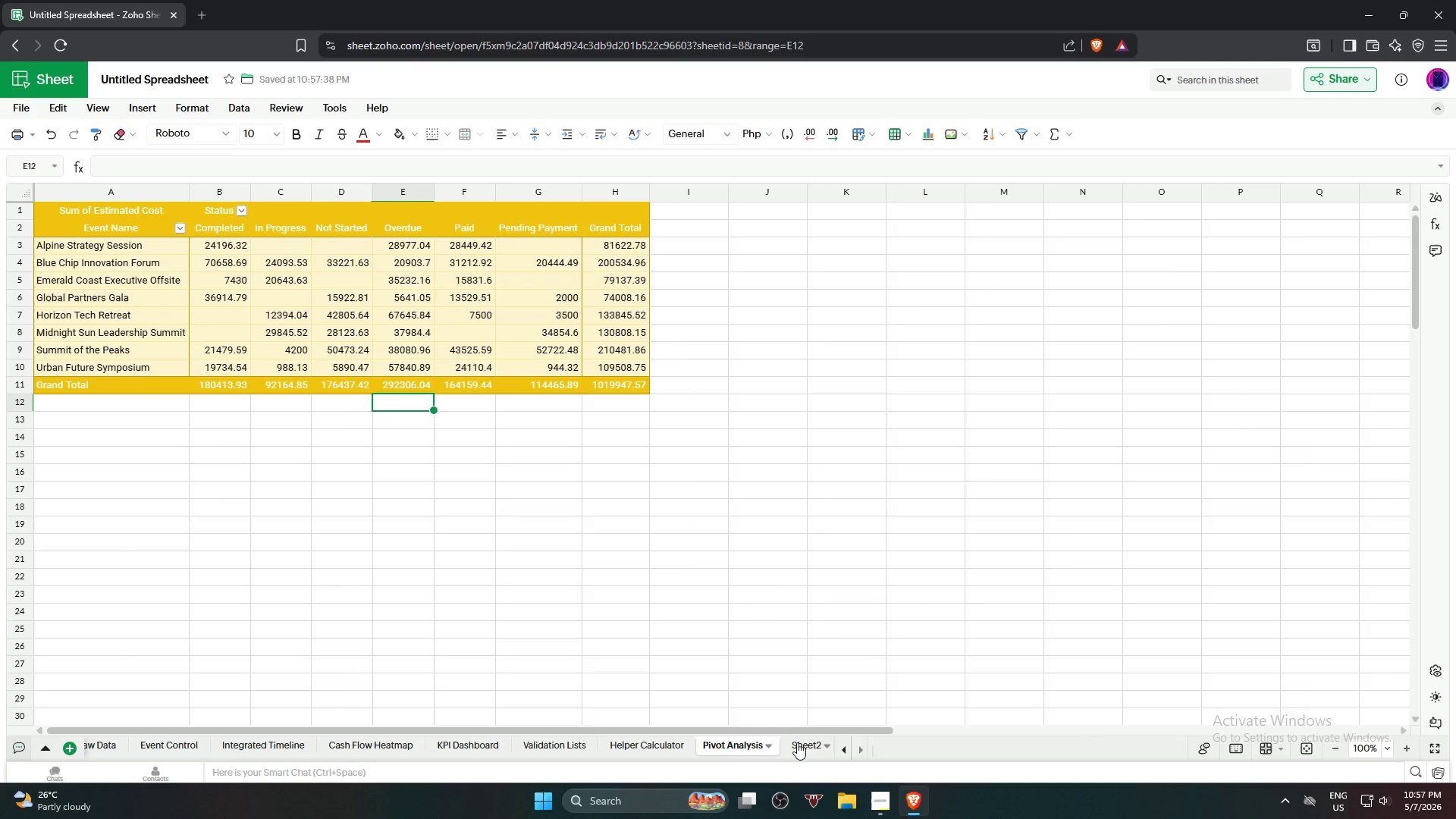 
left_click([804, 747])
 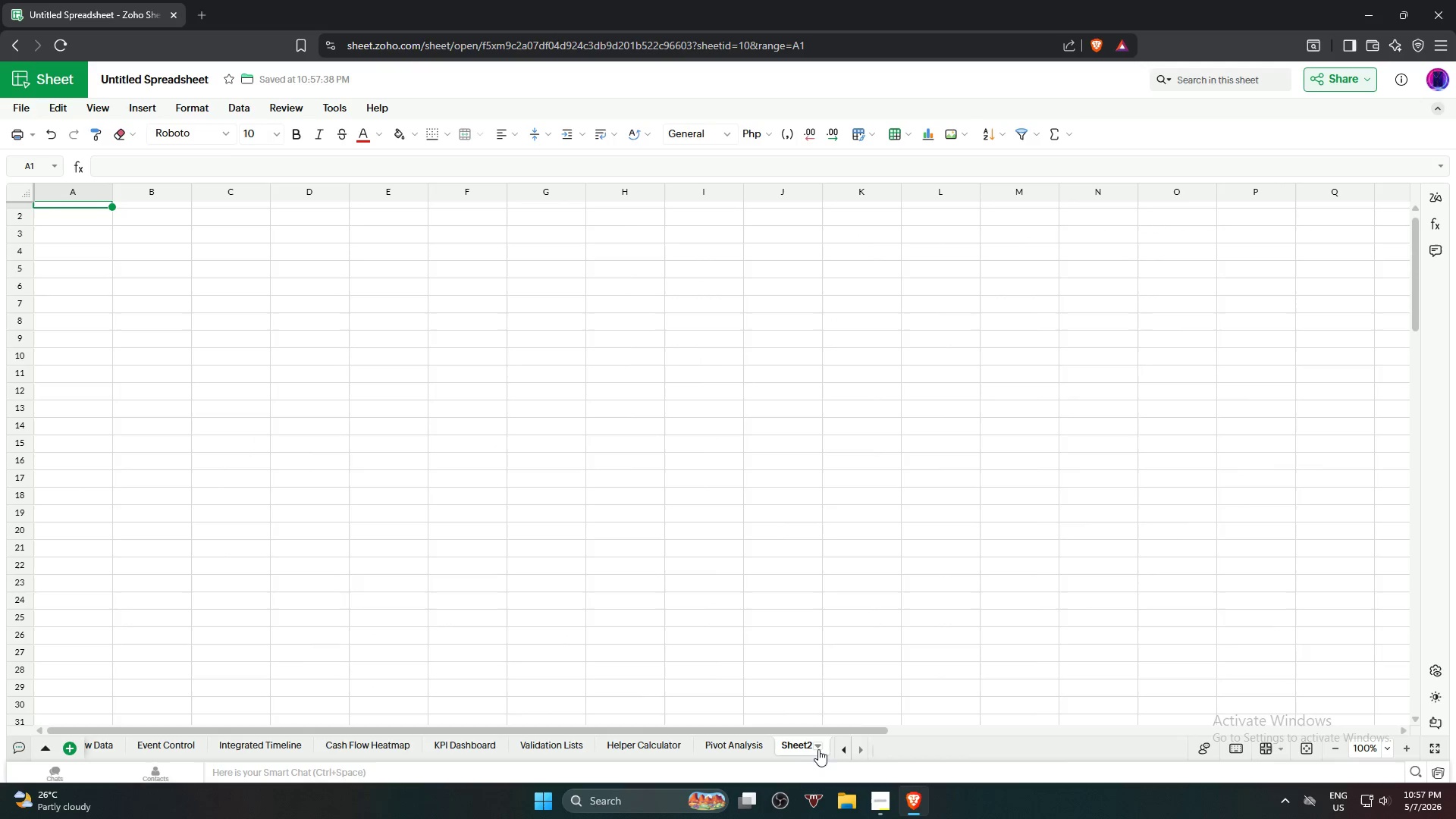 
left_click([813, 747])
 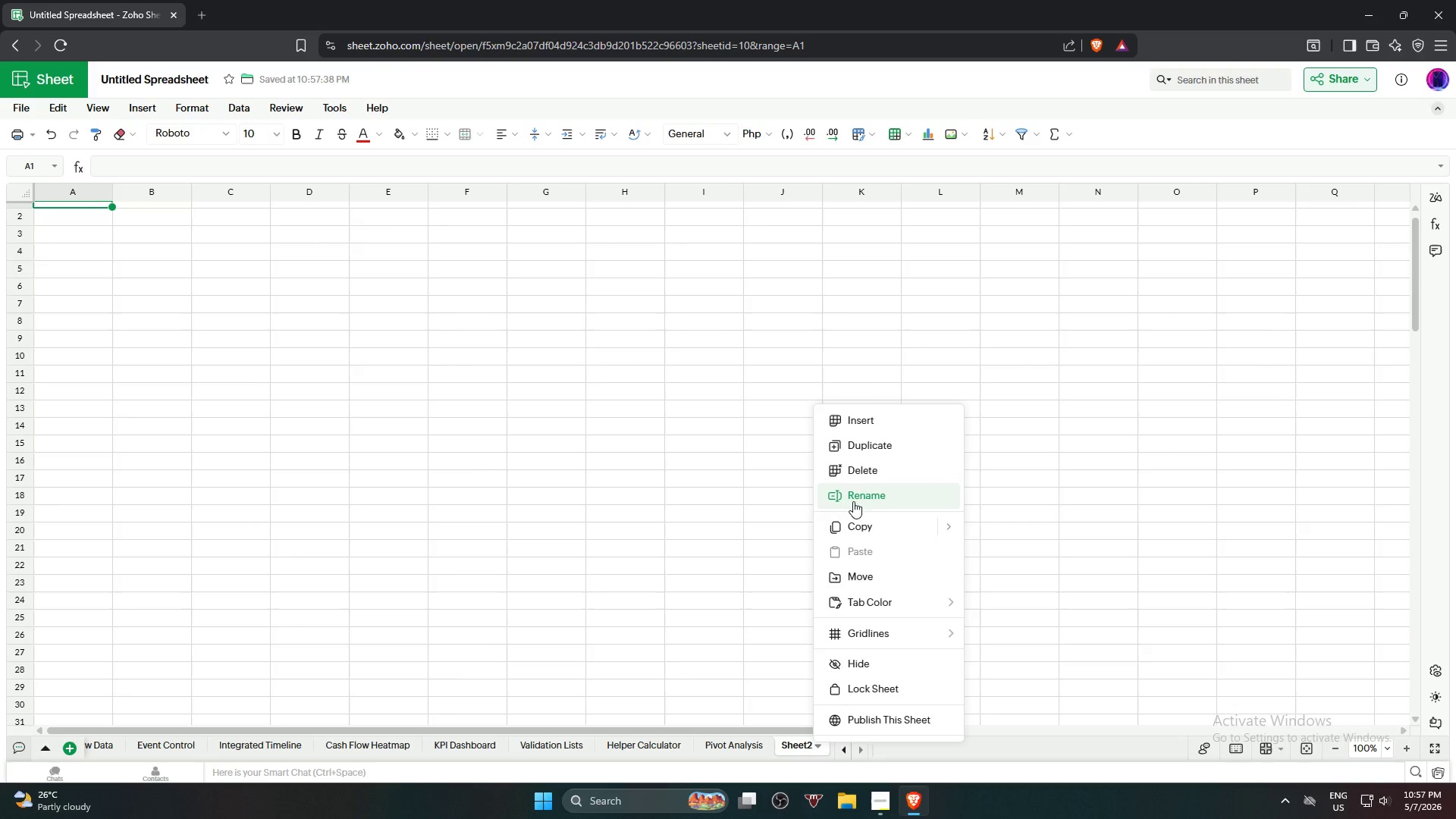 
left_click([861, 474])
 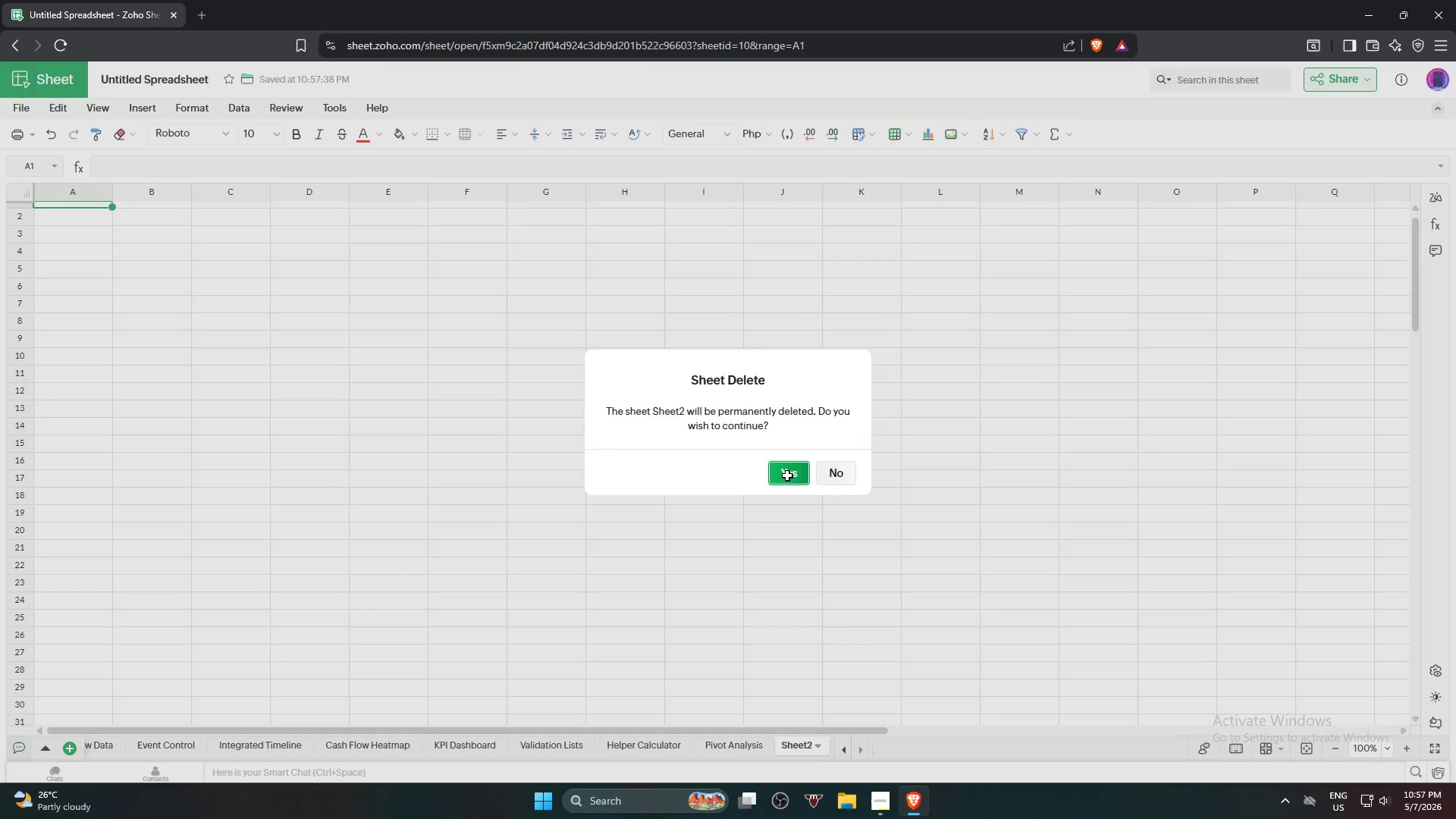 
double_click([720, 600])
 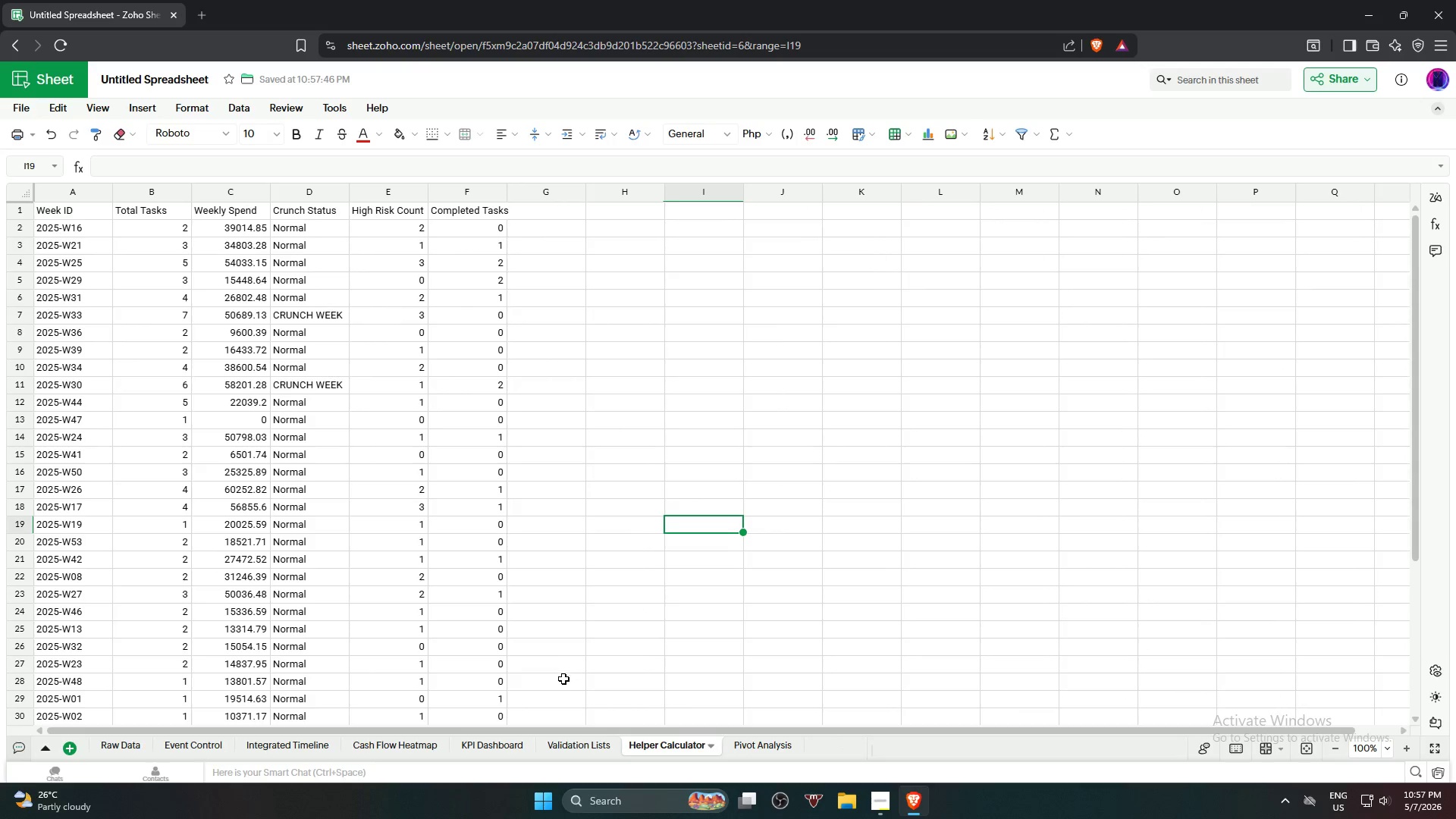 
left_click([576, 748])
 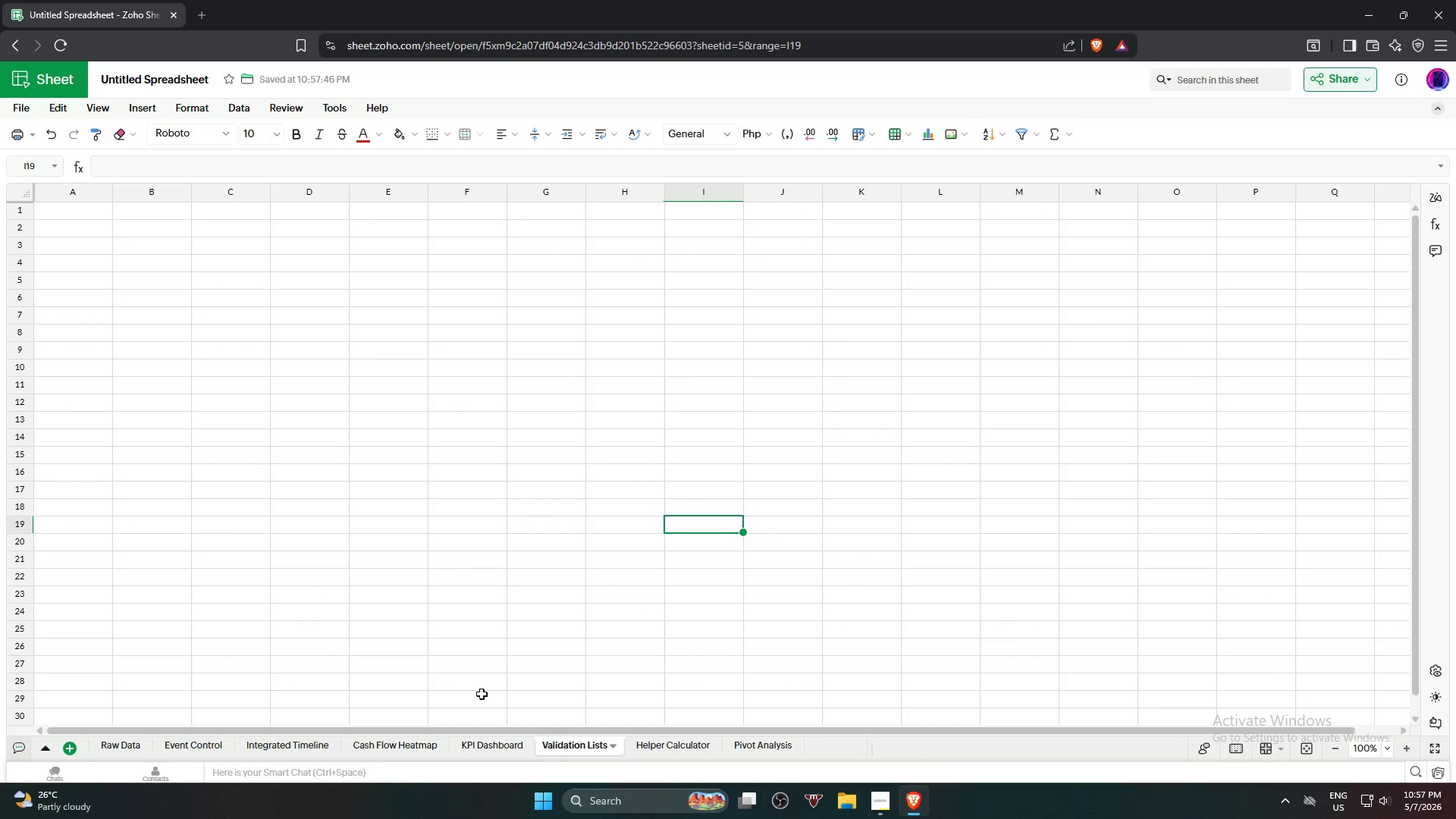 
scroll: coordinate [440, 632], scroll_direction: up, amount: 6.0
 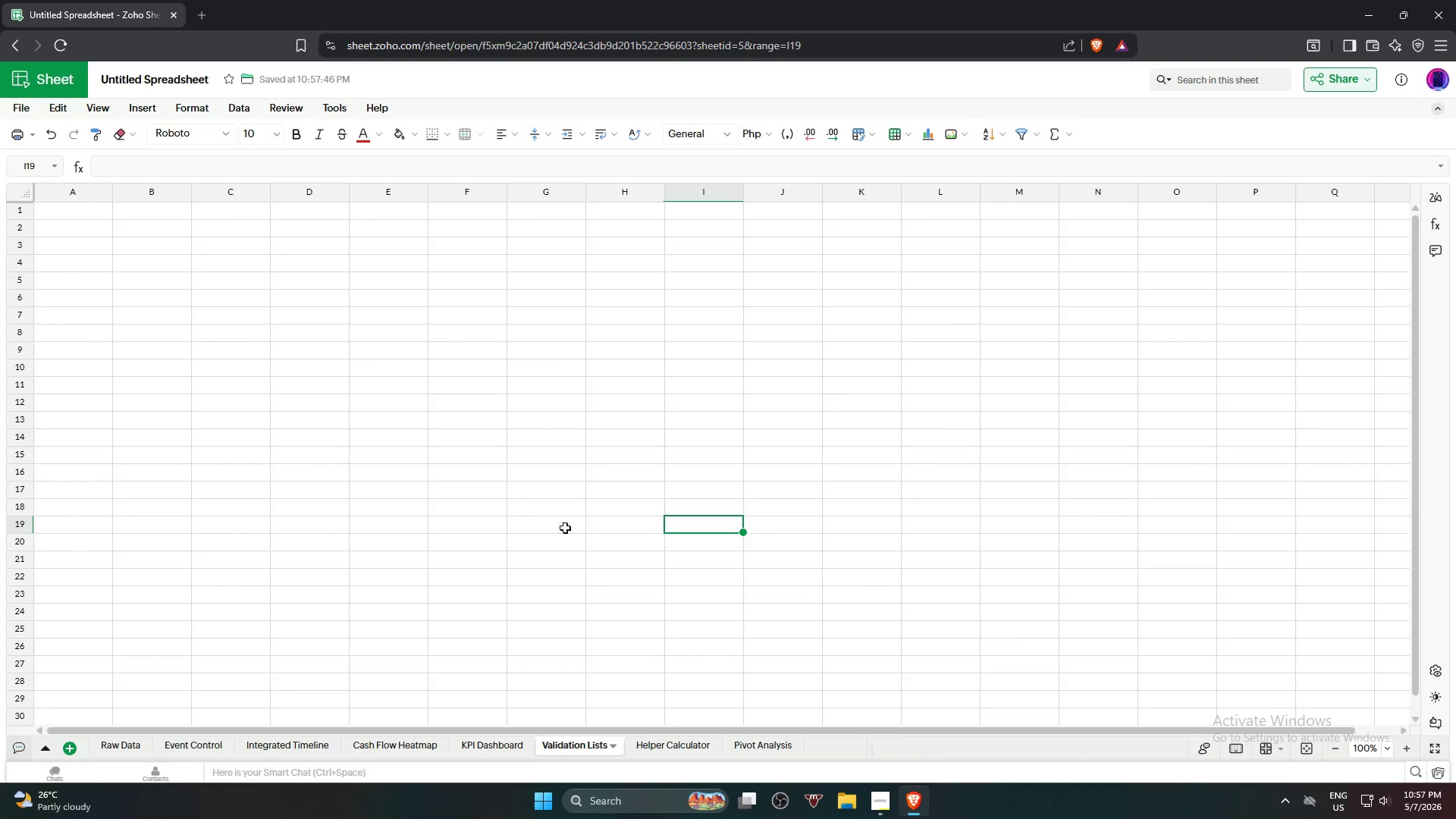 
left_click([570, 507])
 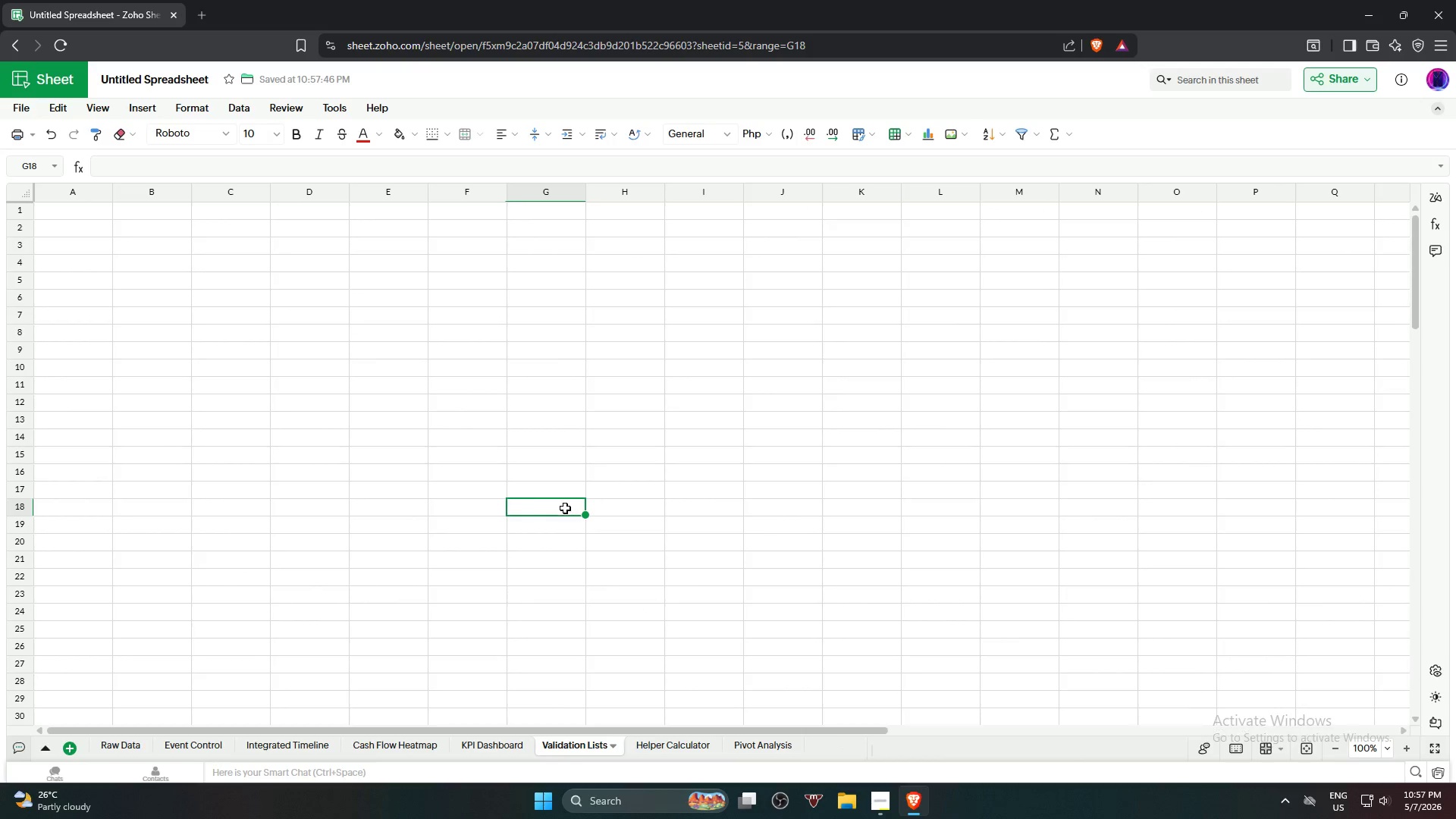 
scroll: coordinate [388, 563], scroll_direction: up, amount: 11.0
 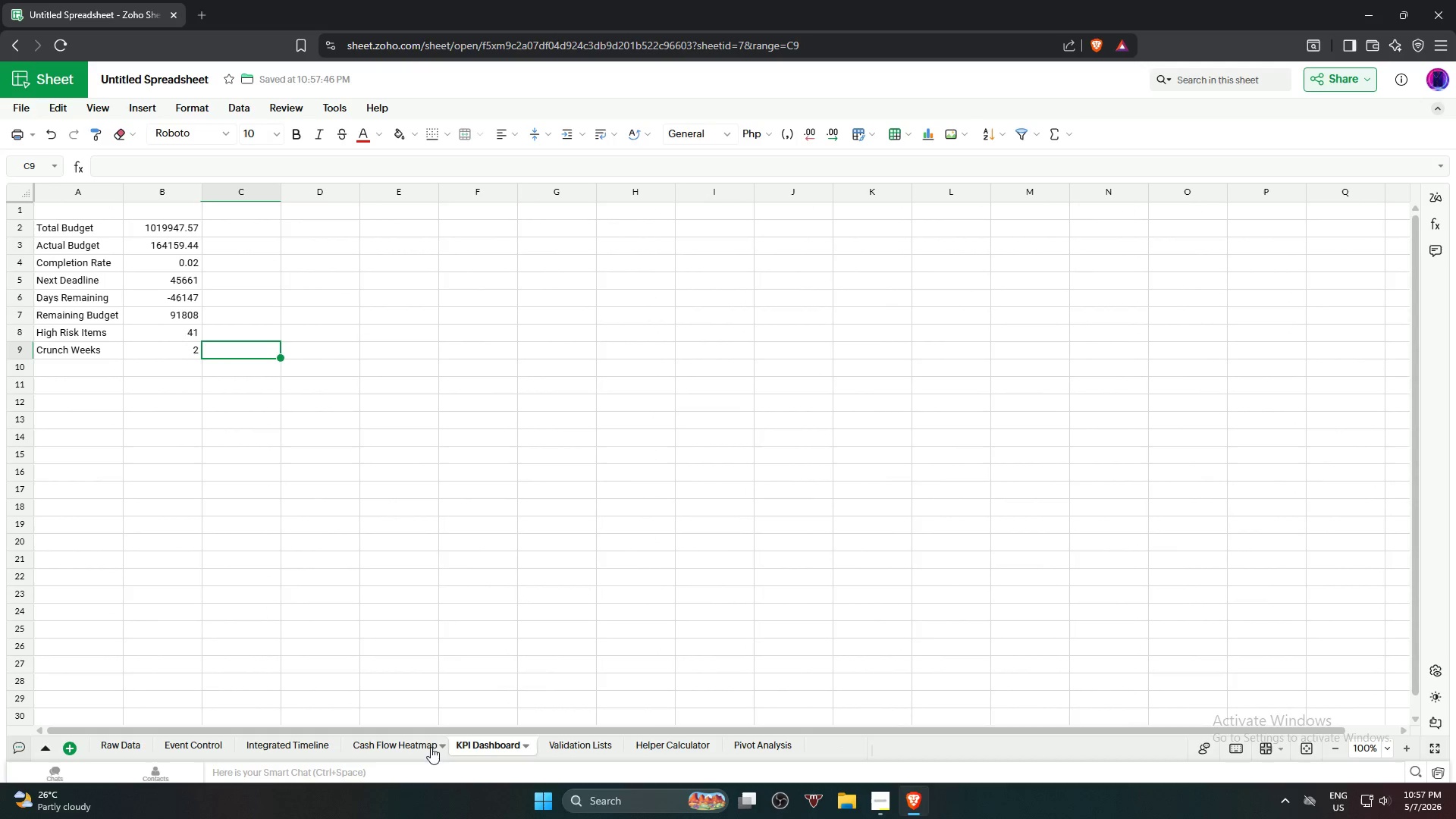 
left_click([413, 745])
 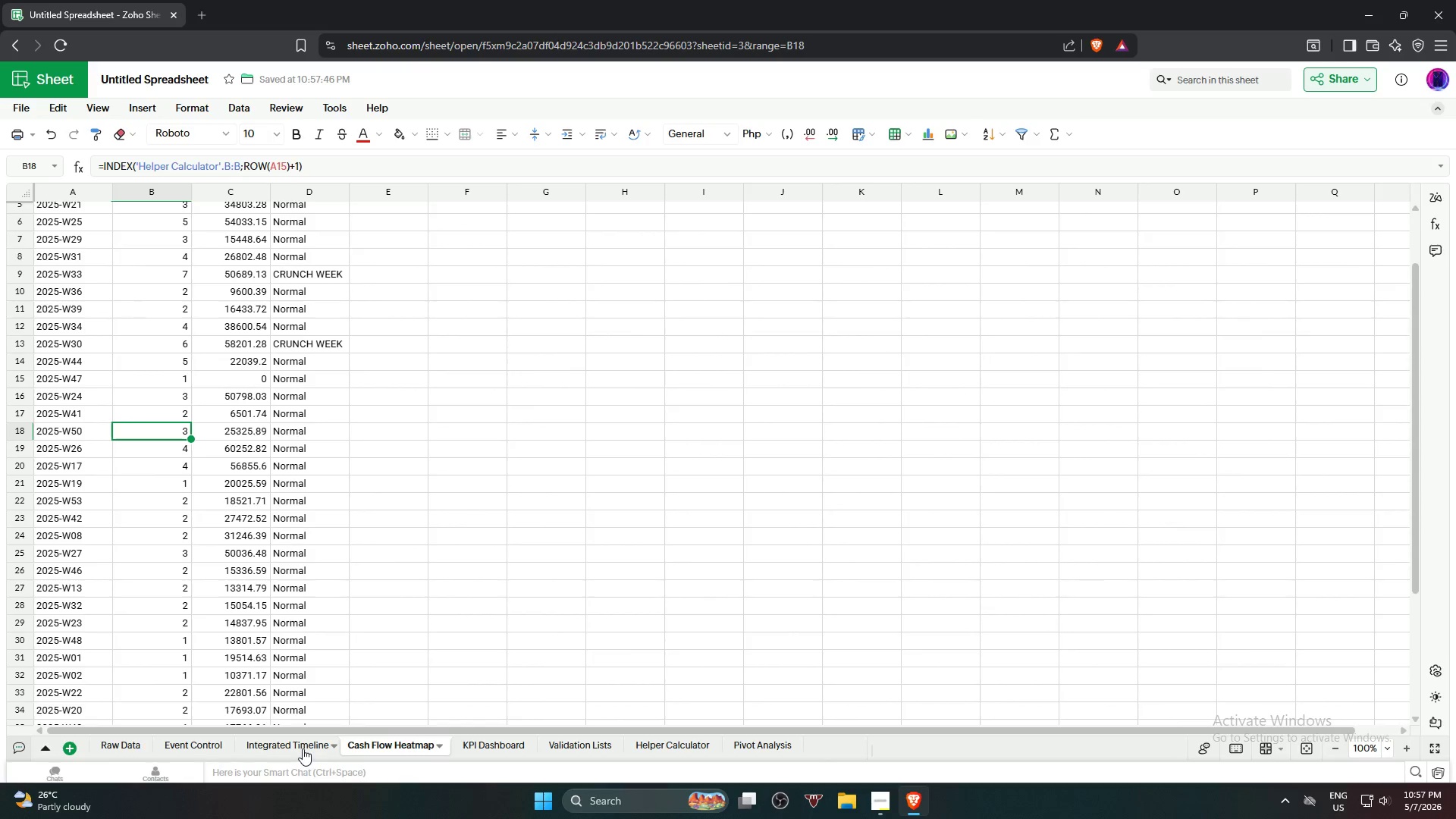 
left_click([303, 746])
 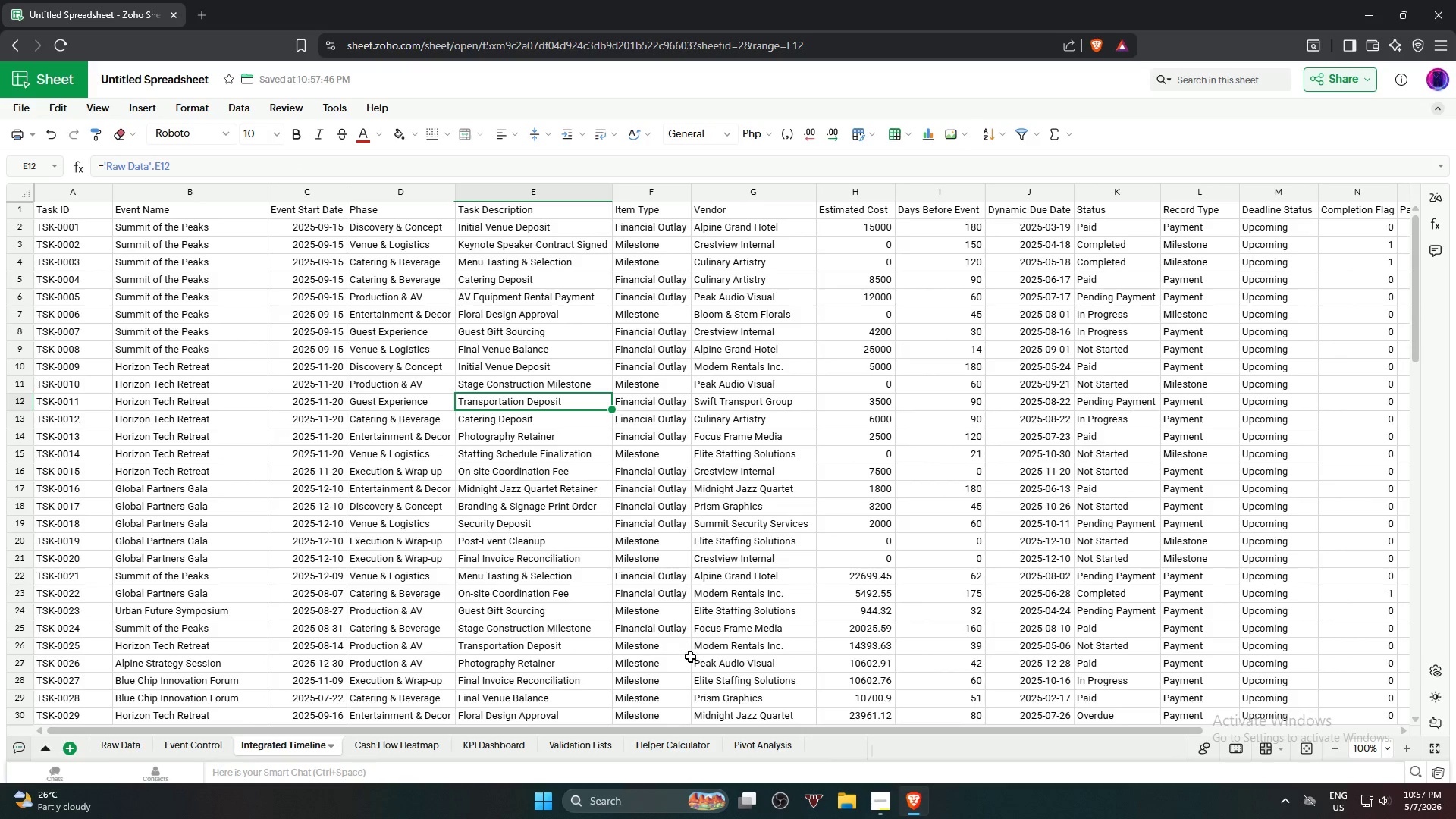 
left_click([741, 745])
 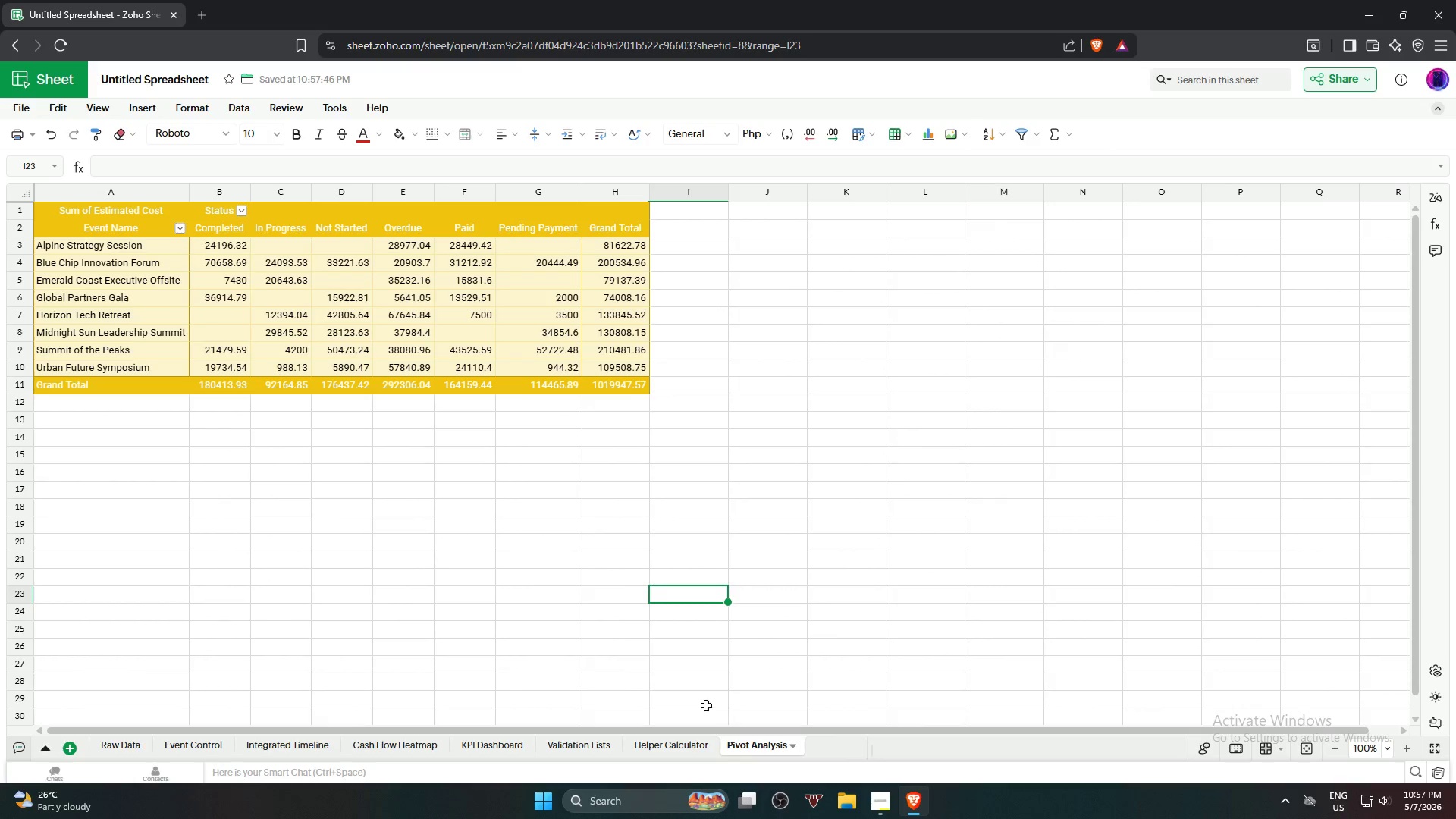 
left_click([381, 595])
 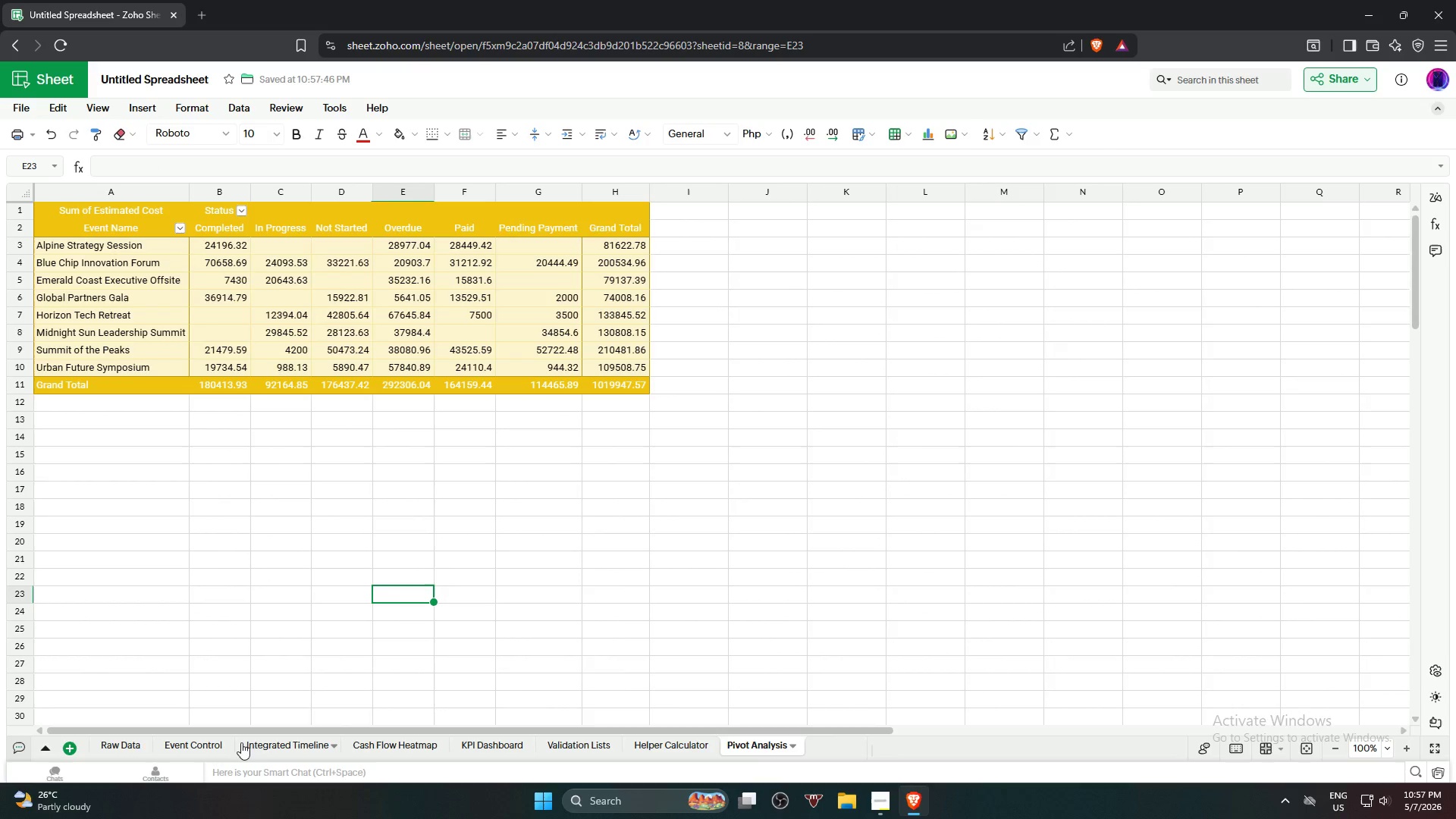 
left_click([260, 748])
 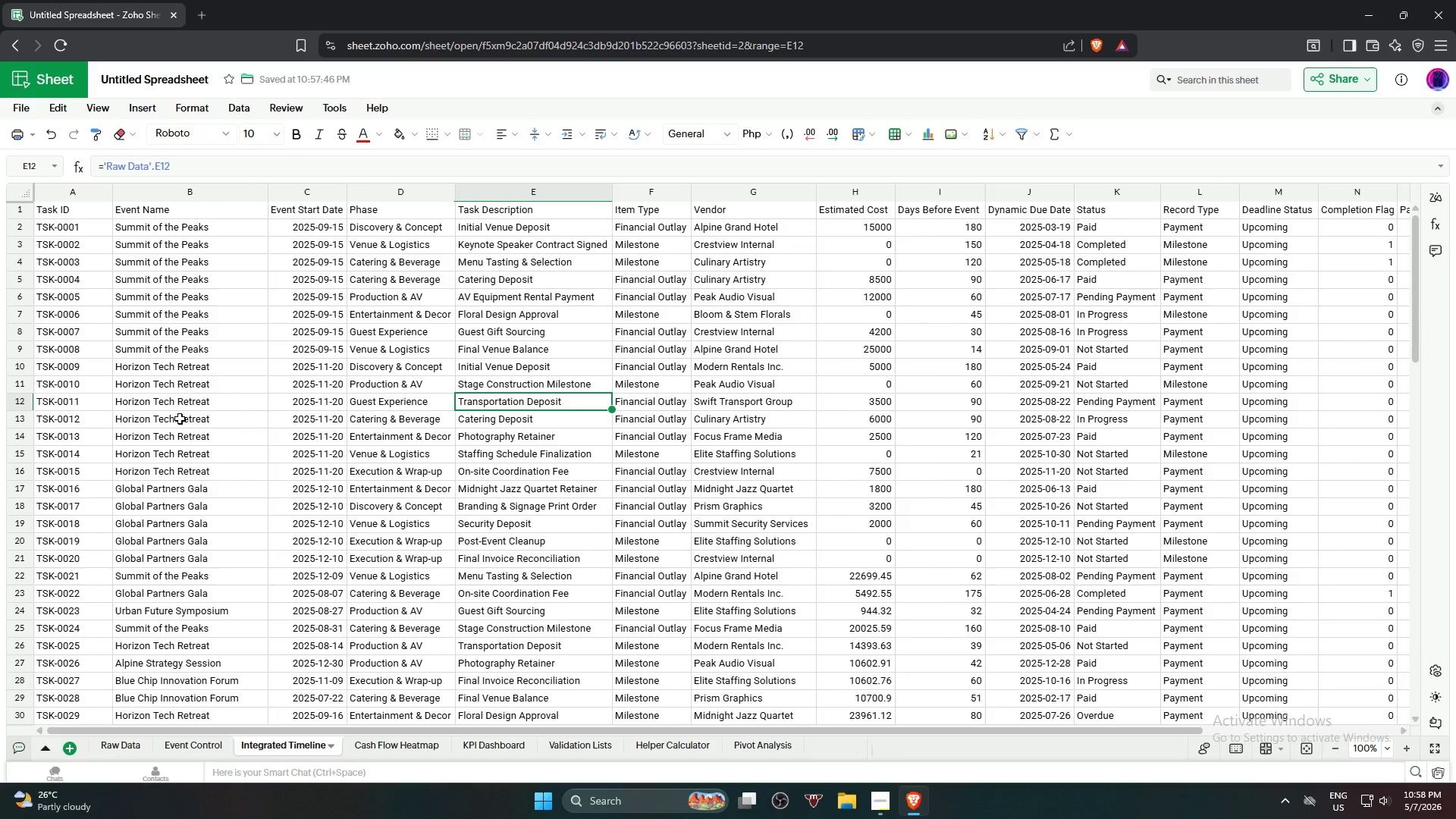 
left_click([99, 315])
 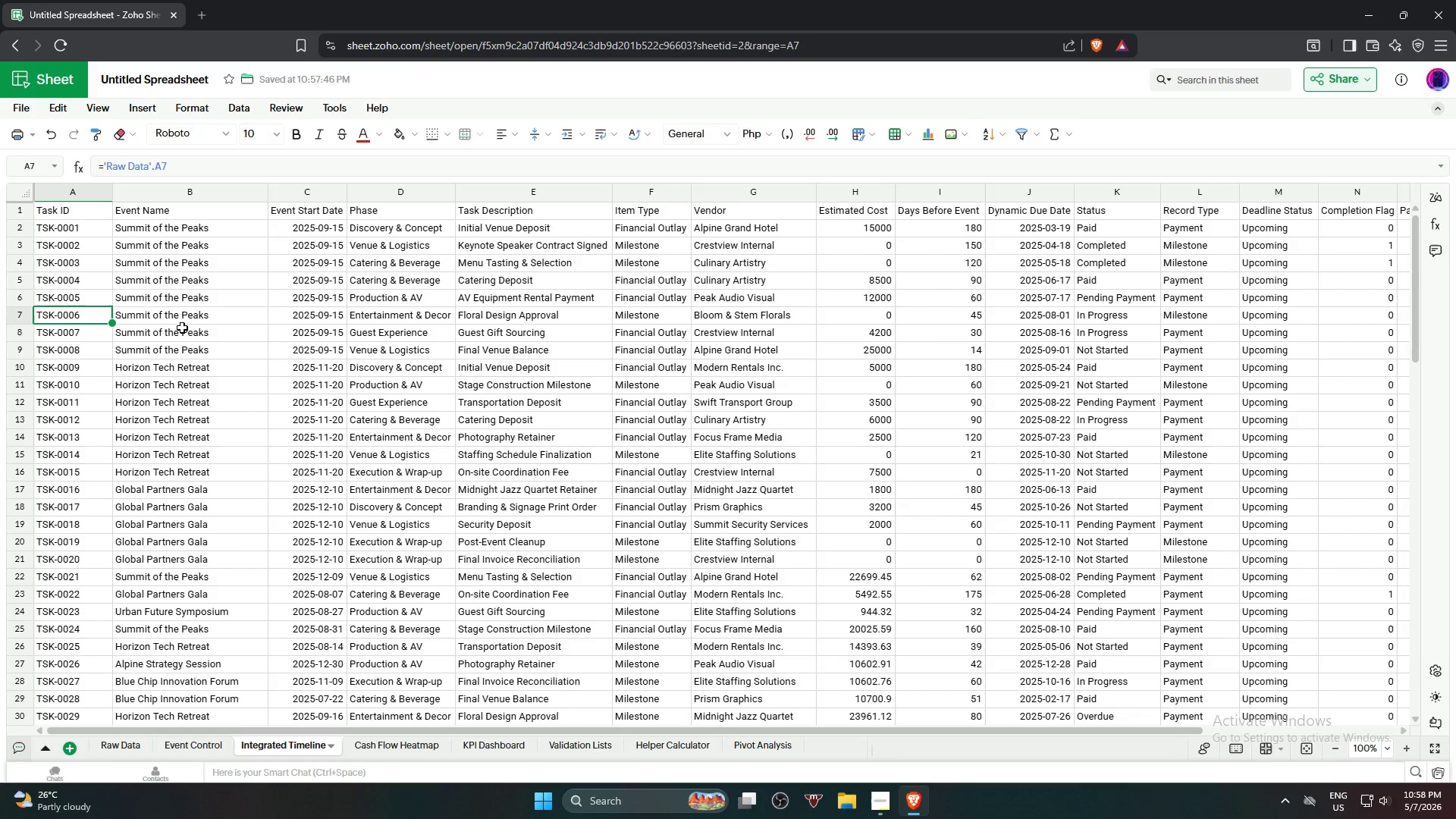 
scroll: coordinate [187, 455], scroll_direction: up, amount: 4.0
 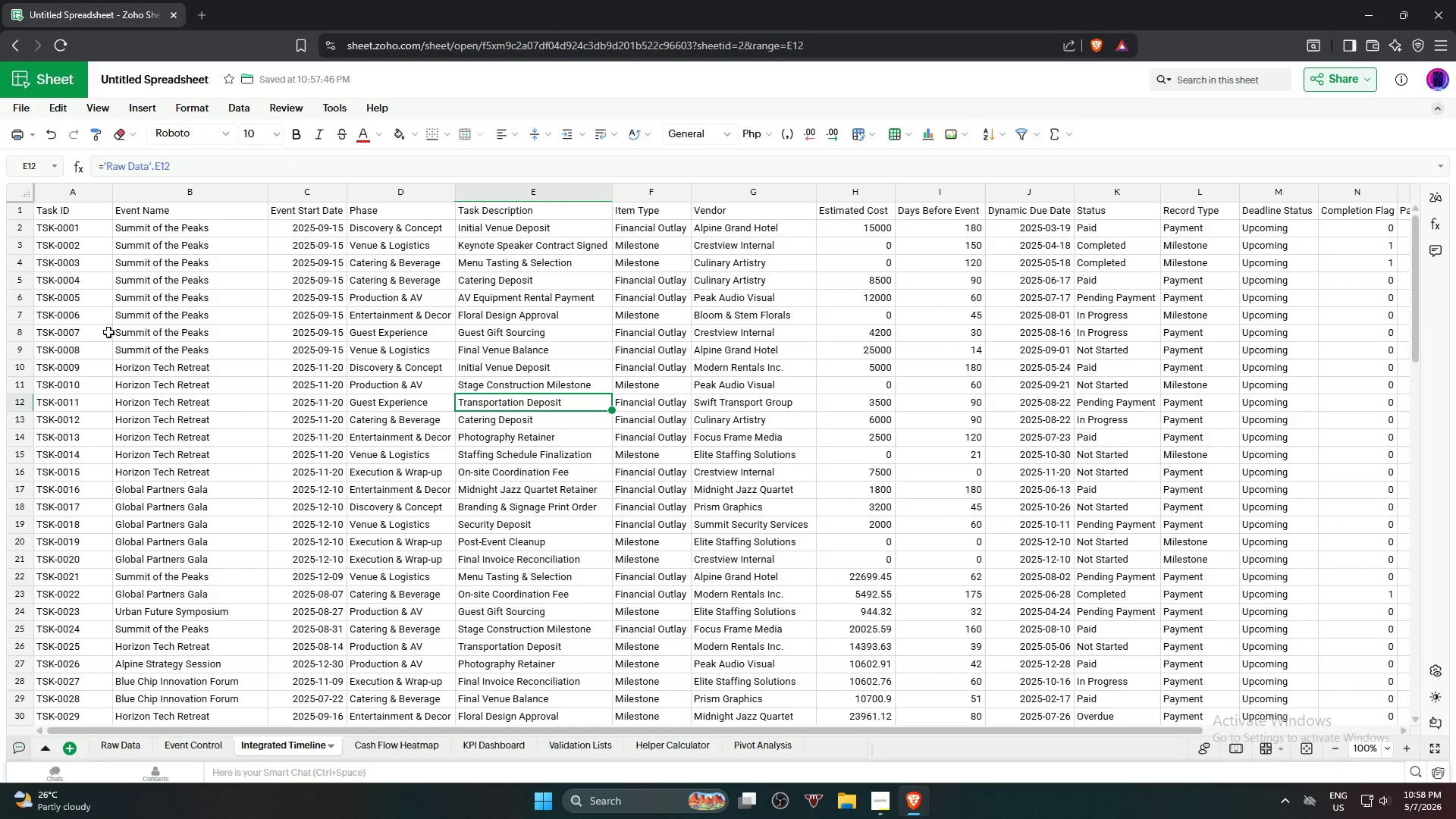 
key(Control+A)
 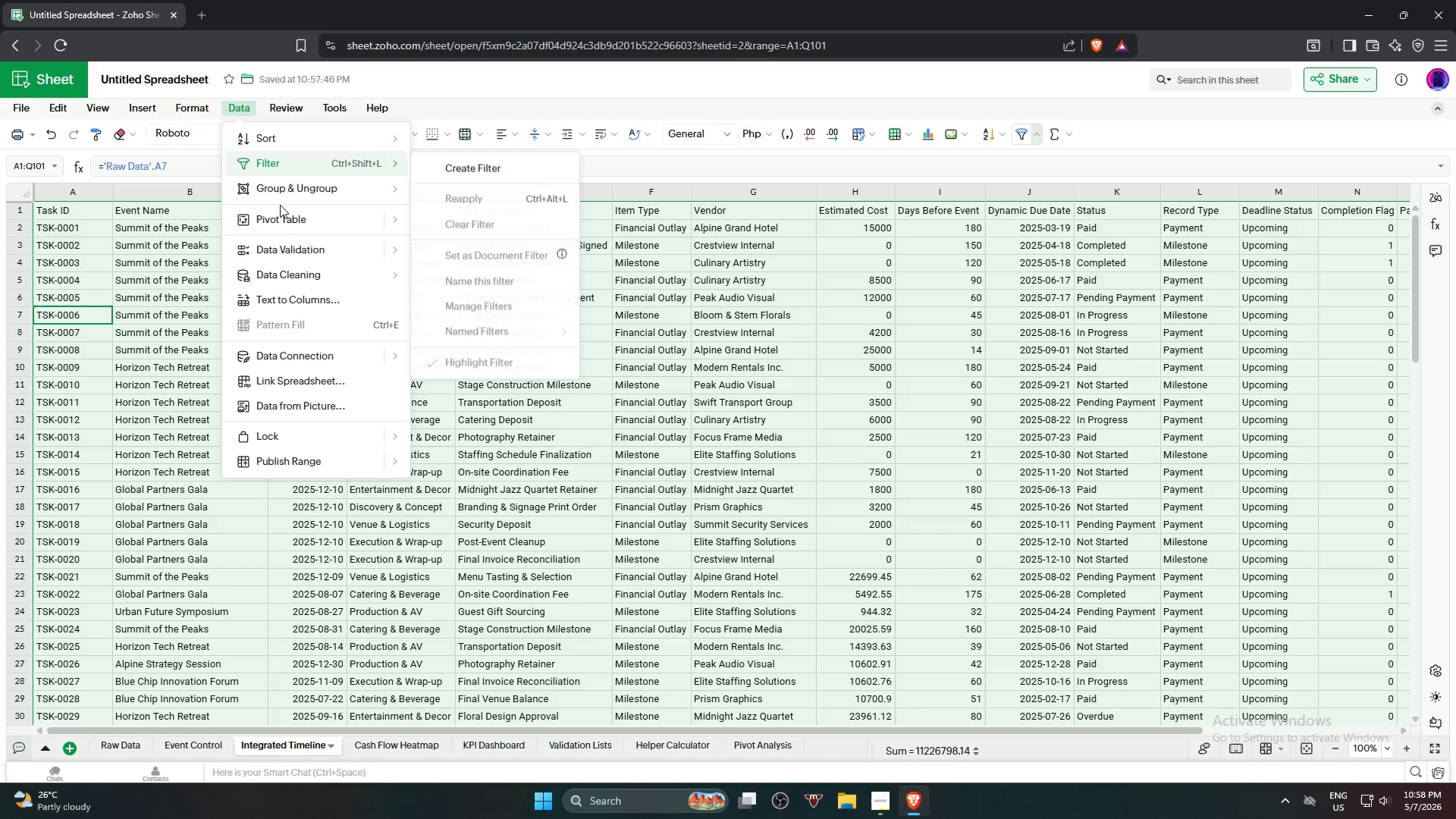 
left_click([478, 226])
 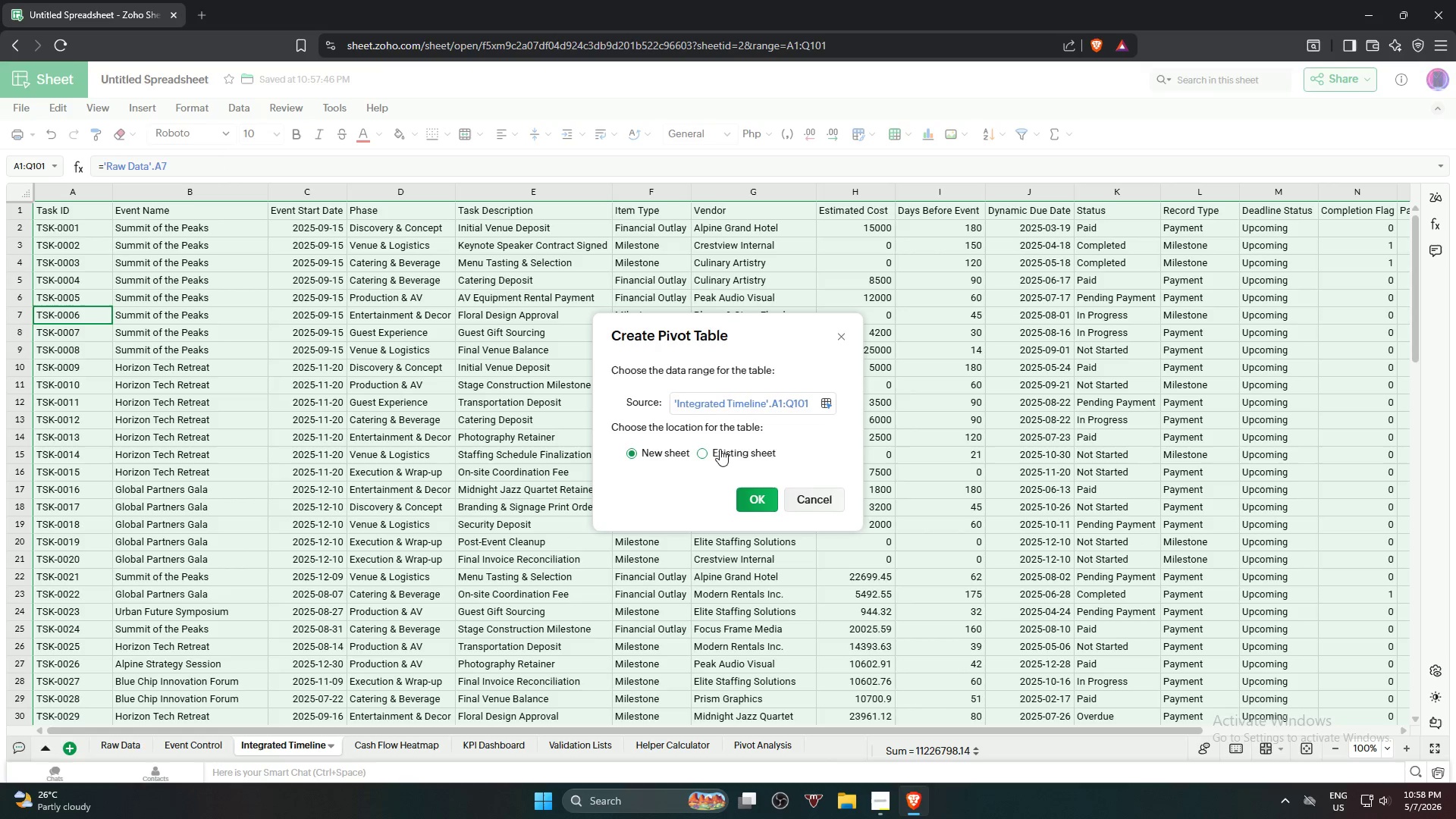 
left_click([705, 455])
 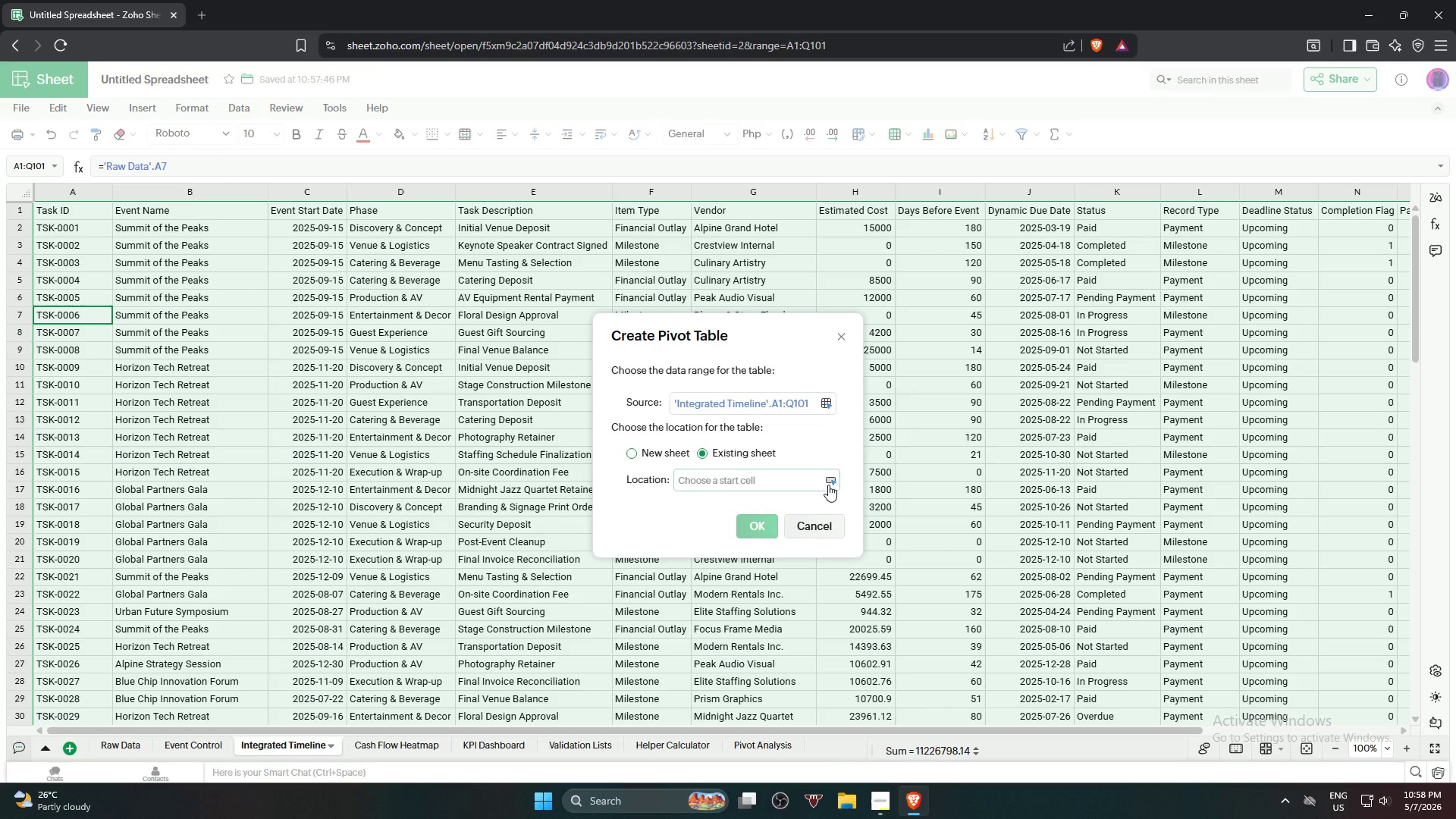 
left_click([828, 485])
 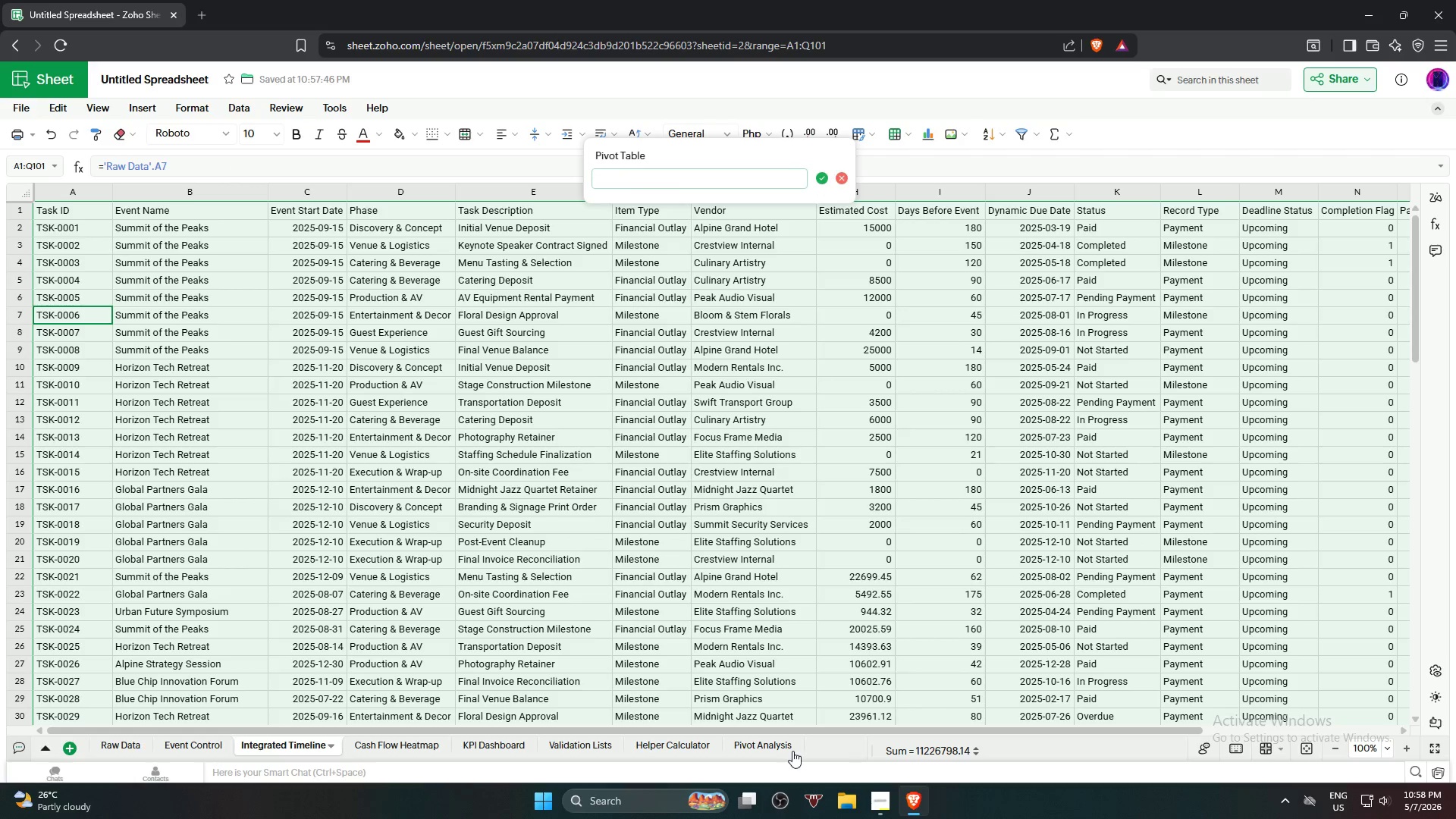 
left_click([780, 745])
 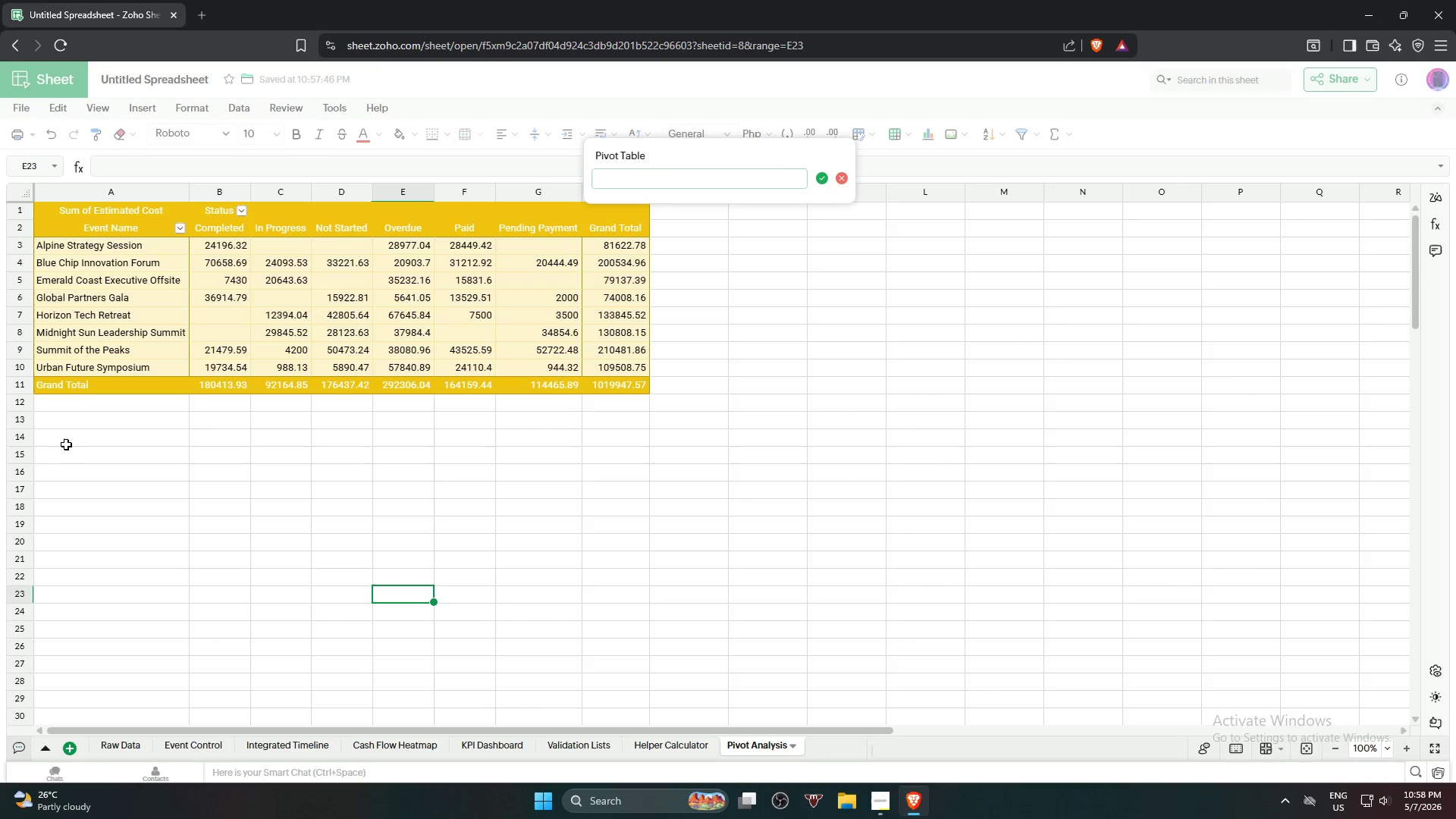 
wait(9.98)
 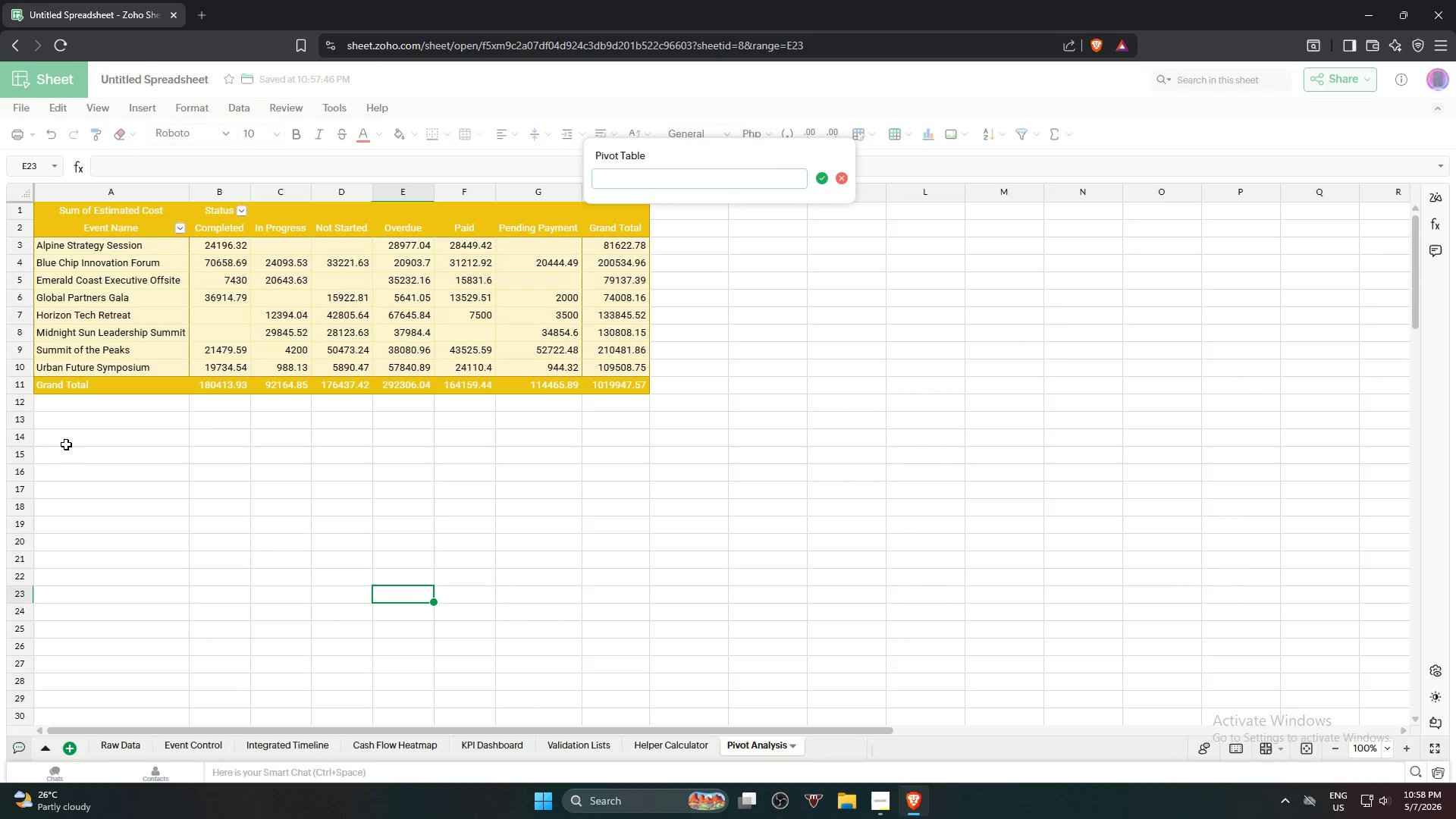 
left_click([107, 438])
 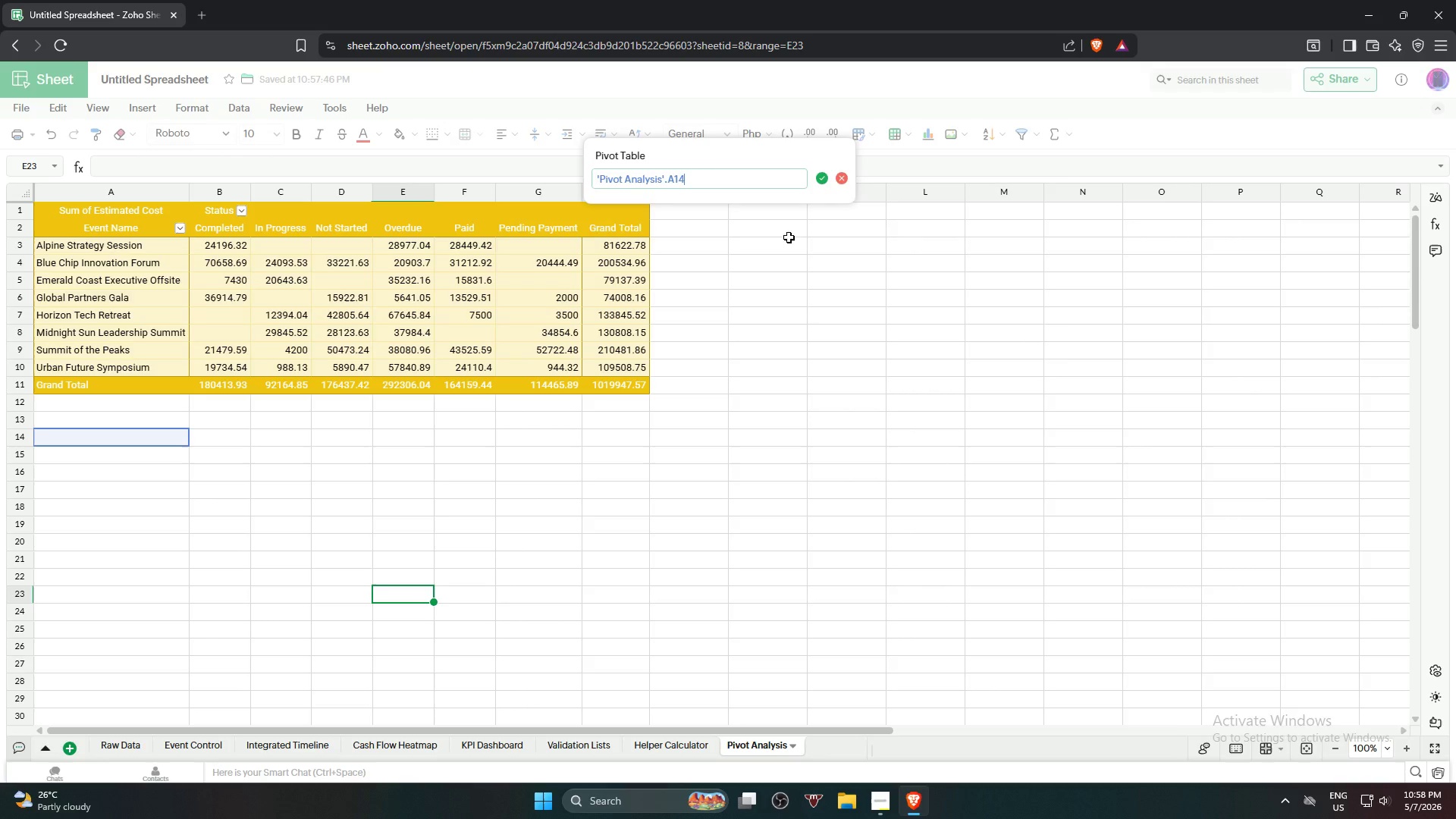 
left_click([822, 180])
 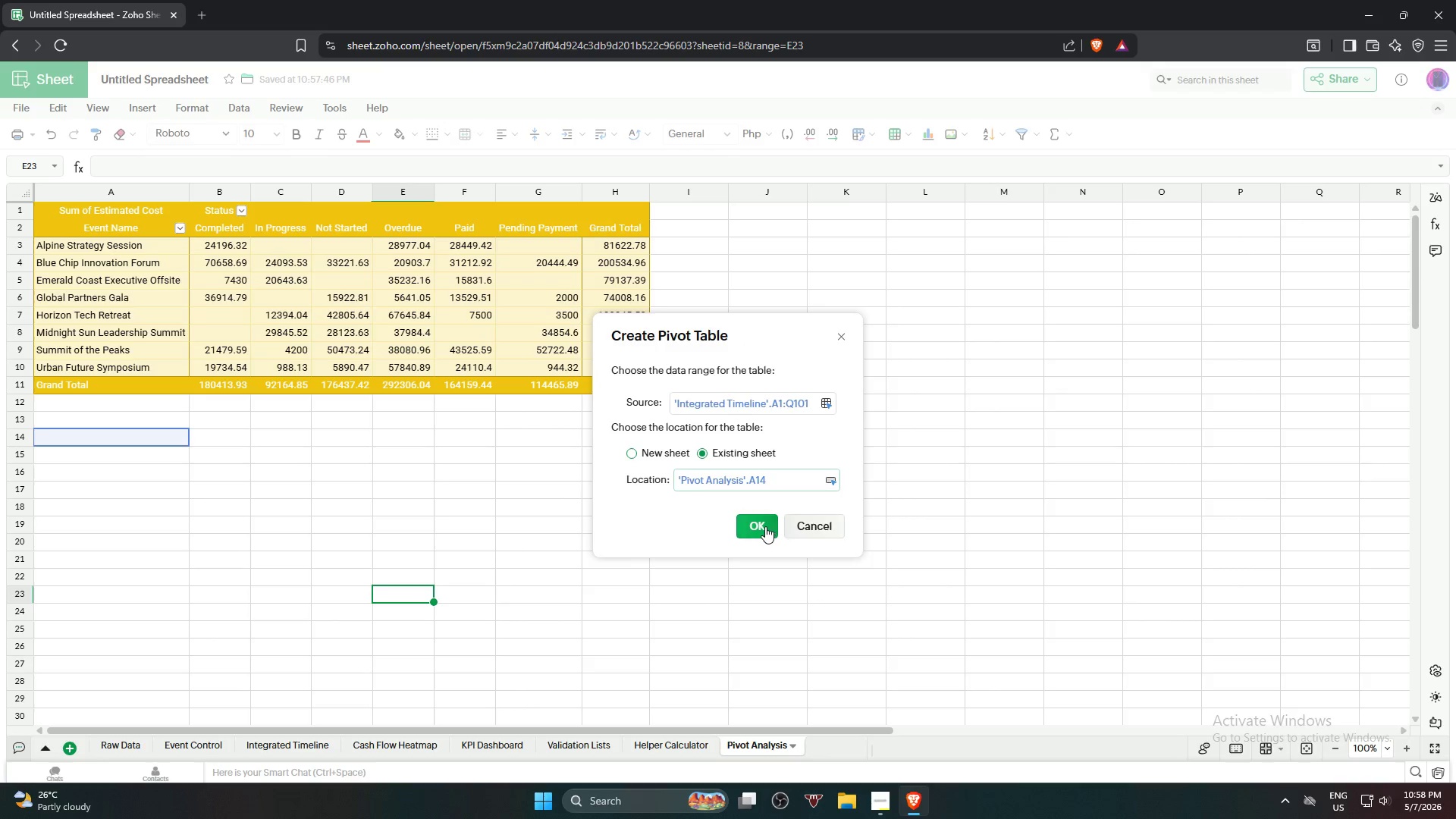 
left_click([764, 526])
 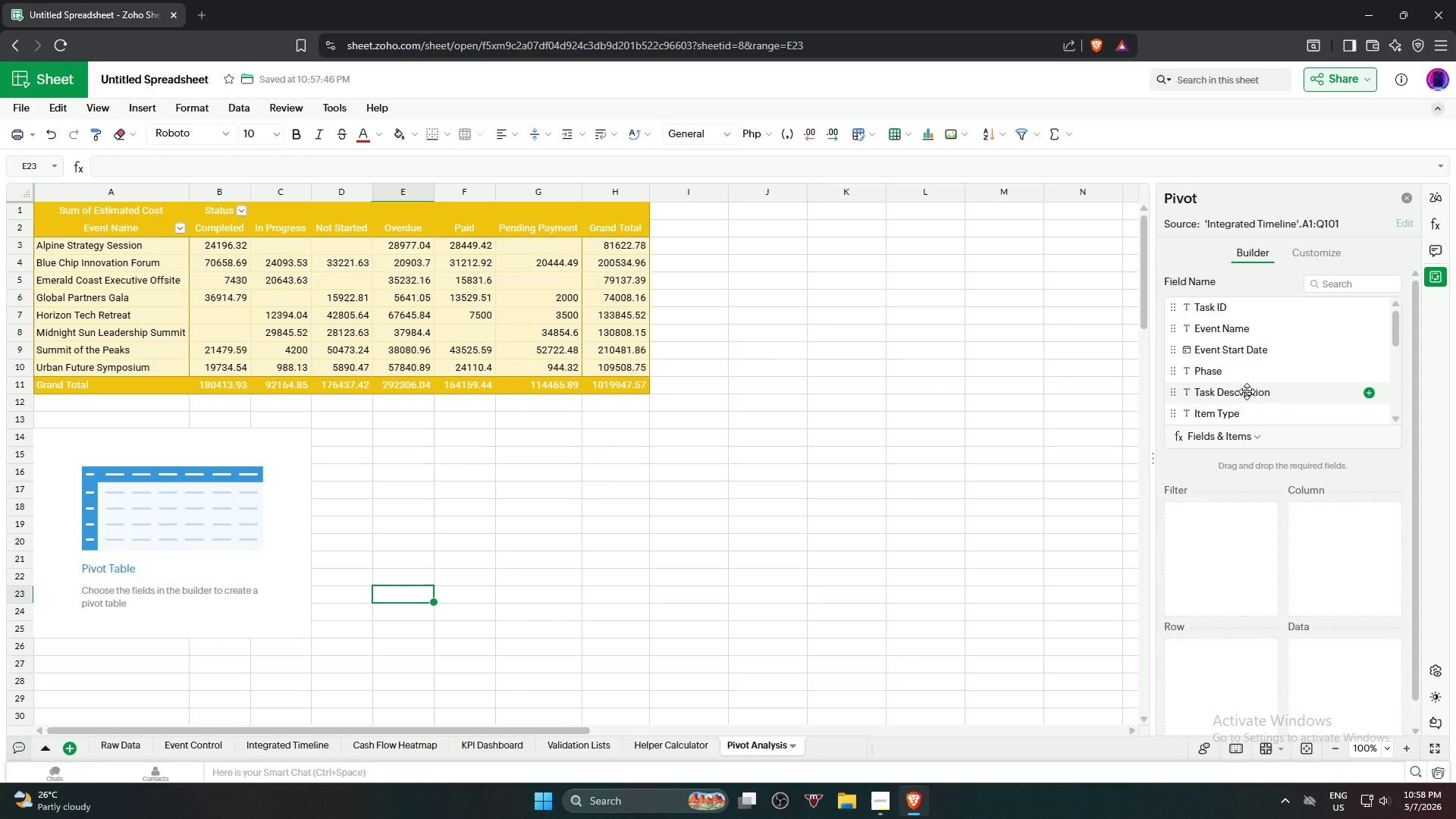 
wait(7.41)
 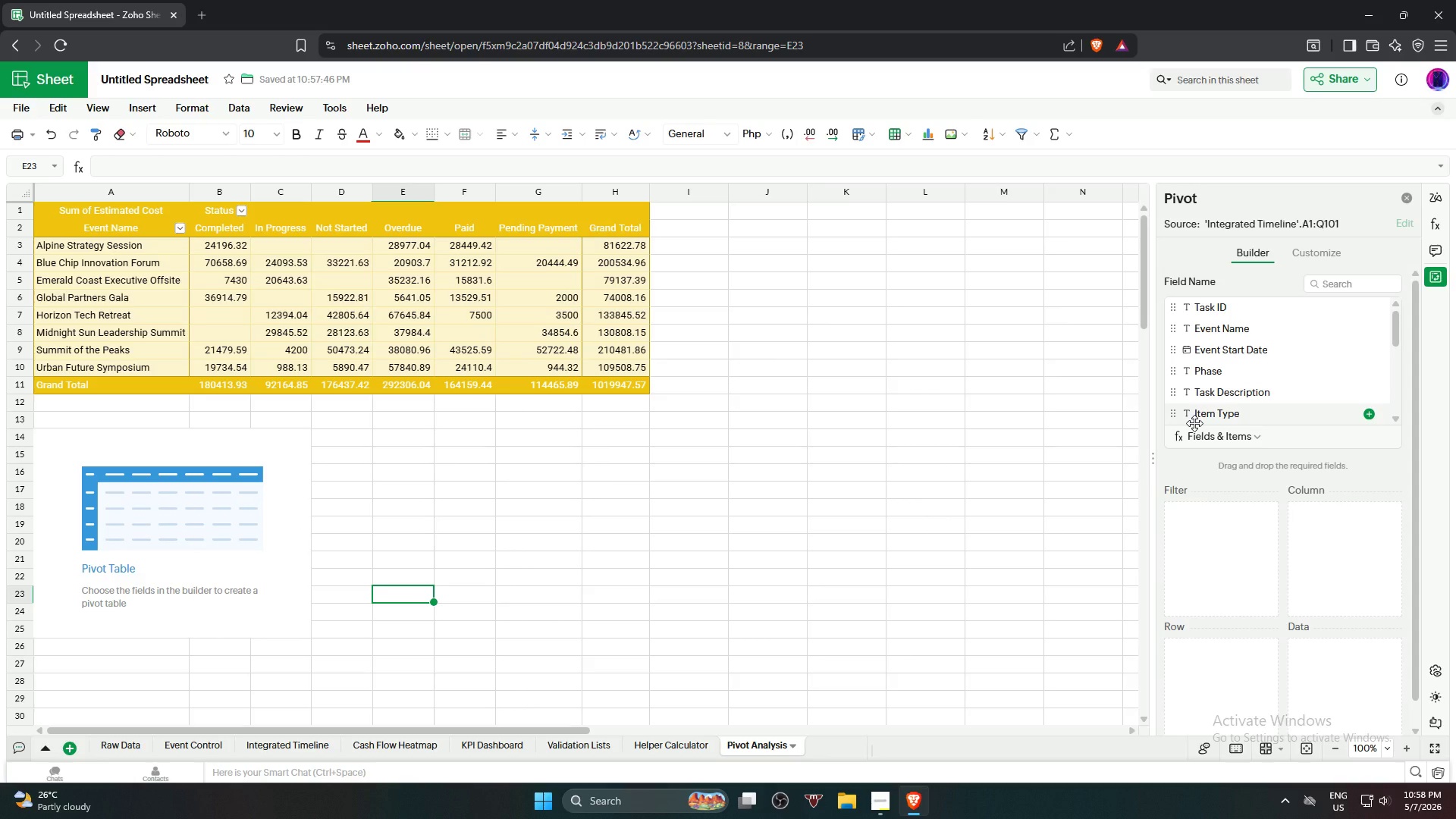 
scroll: coordinate [1290, 355], scroll_direction: down, amount: 1.0
 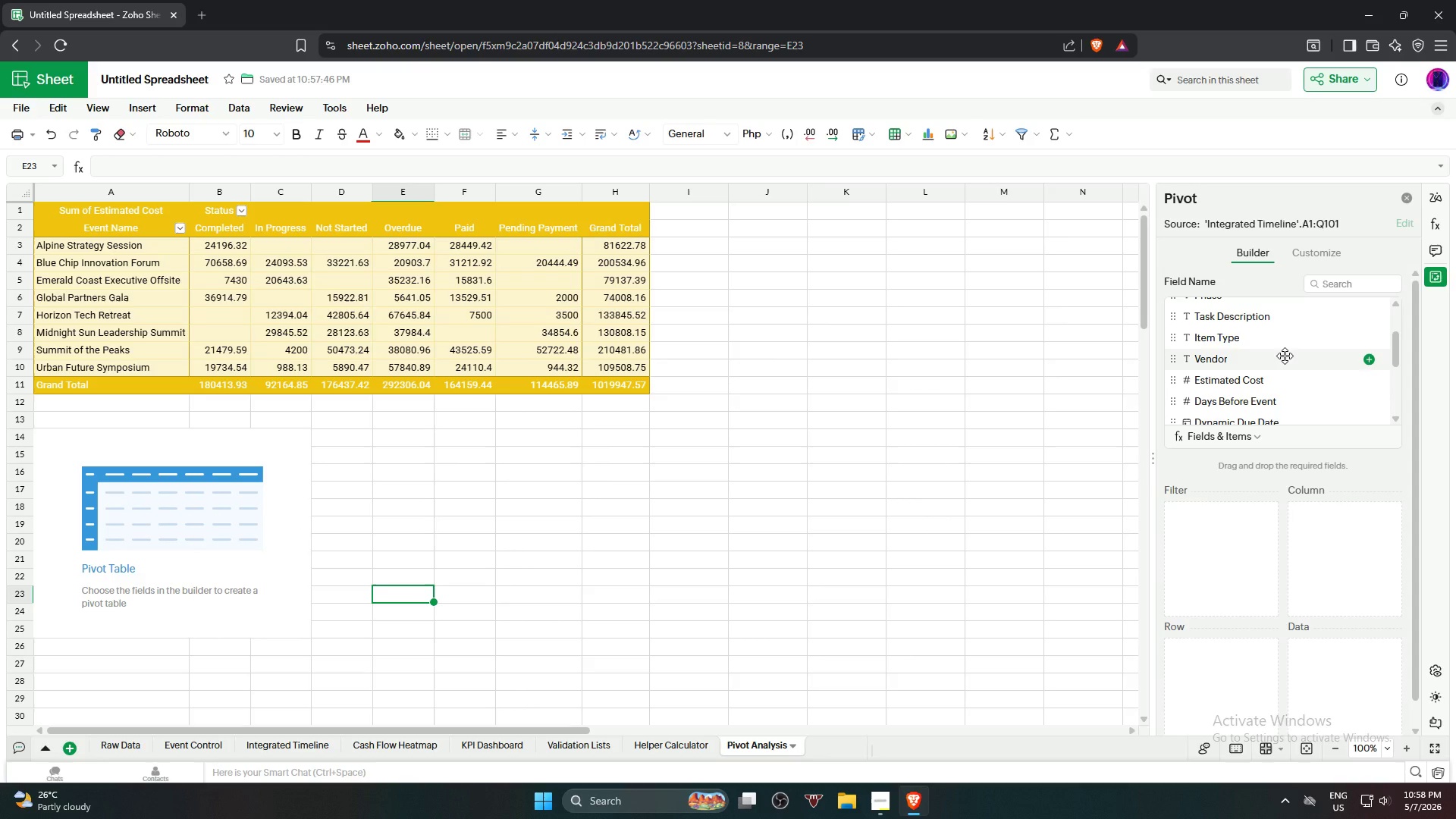 
left_click_drag(start_coordinate=[1285, 356], to_coordinate=[1231, 657])
 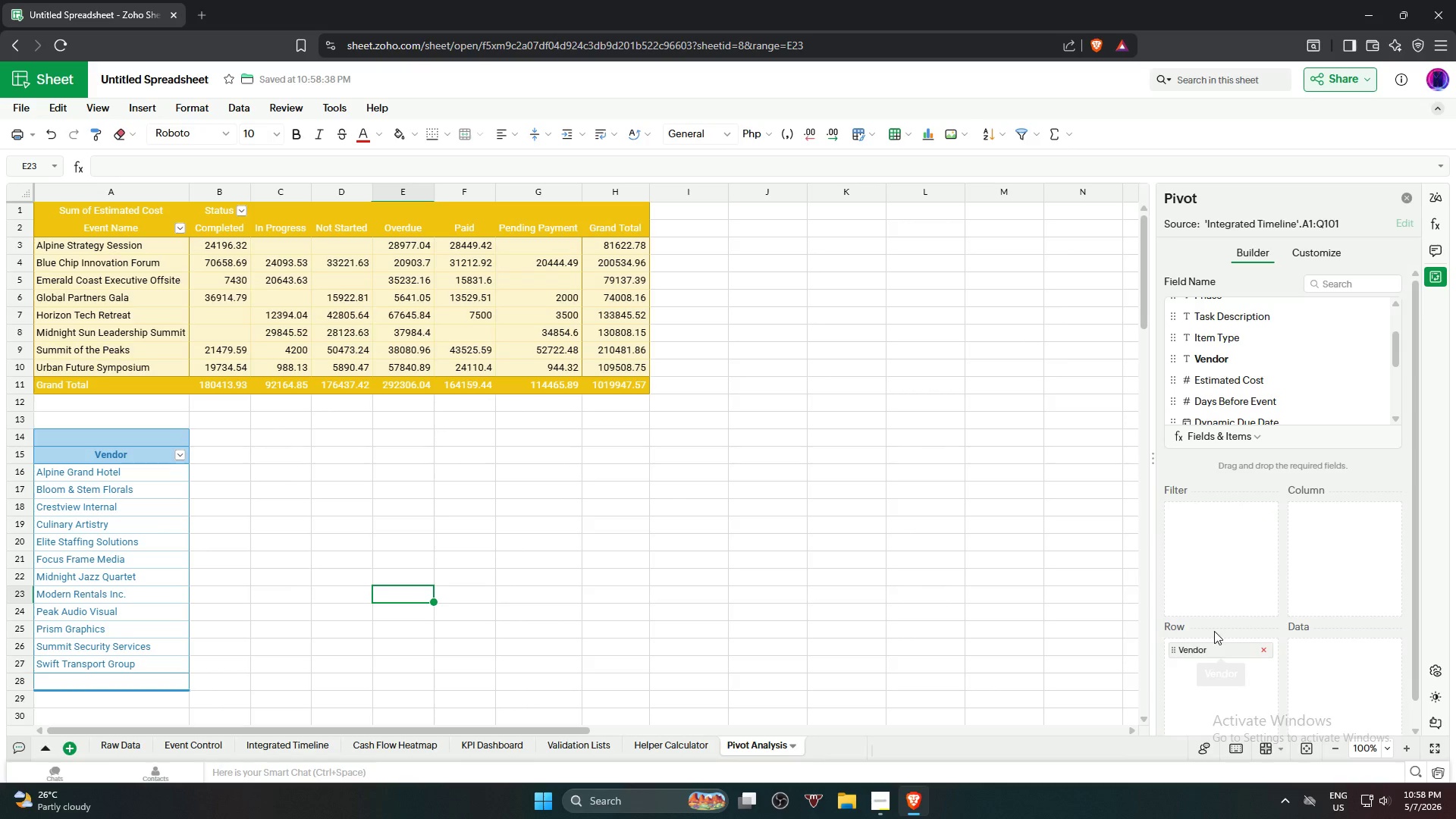 
scroll: coordinate [1257, 369], scroll_direction: down, amount: 5.0
 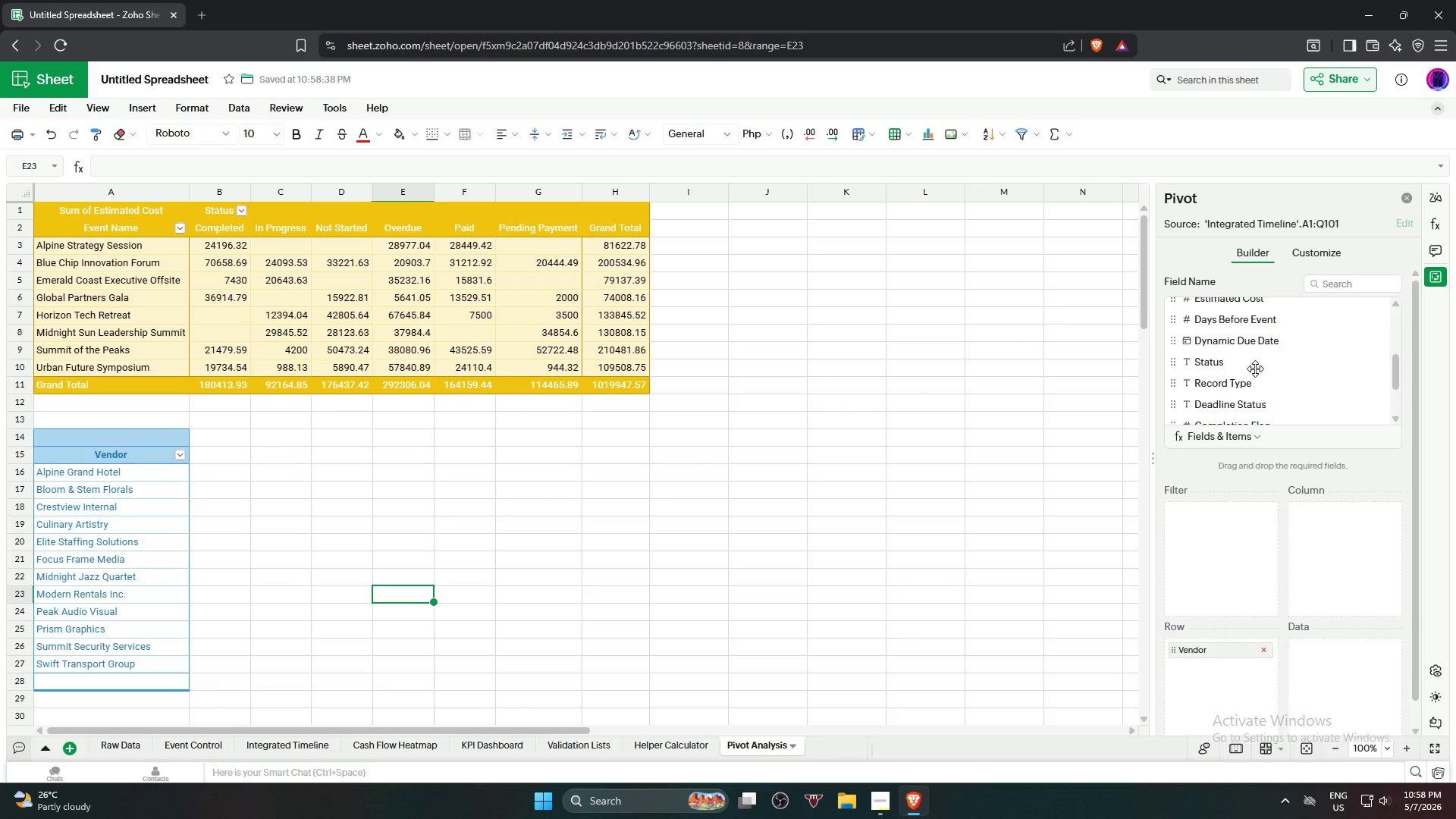 
scroll: coordinate [1252, 369], scroll_direction: up, amount: 2.0
 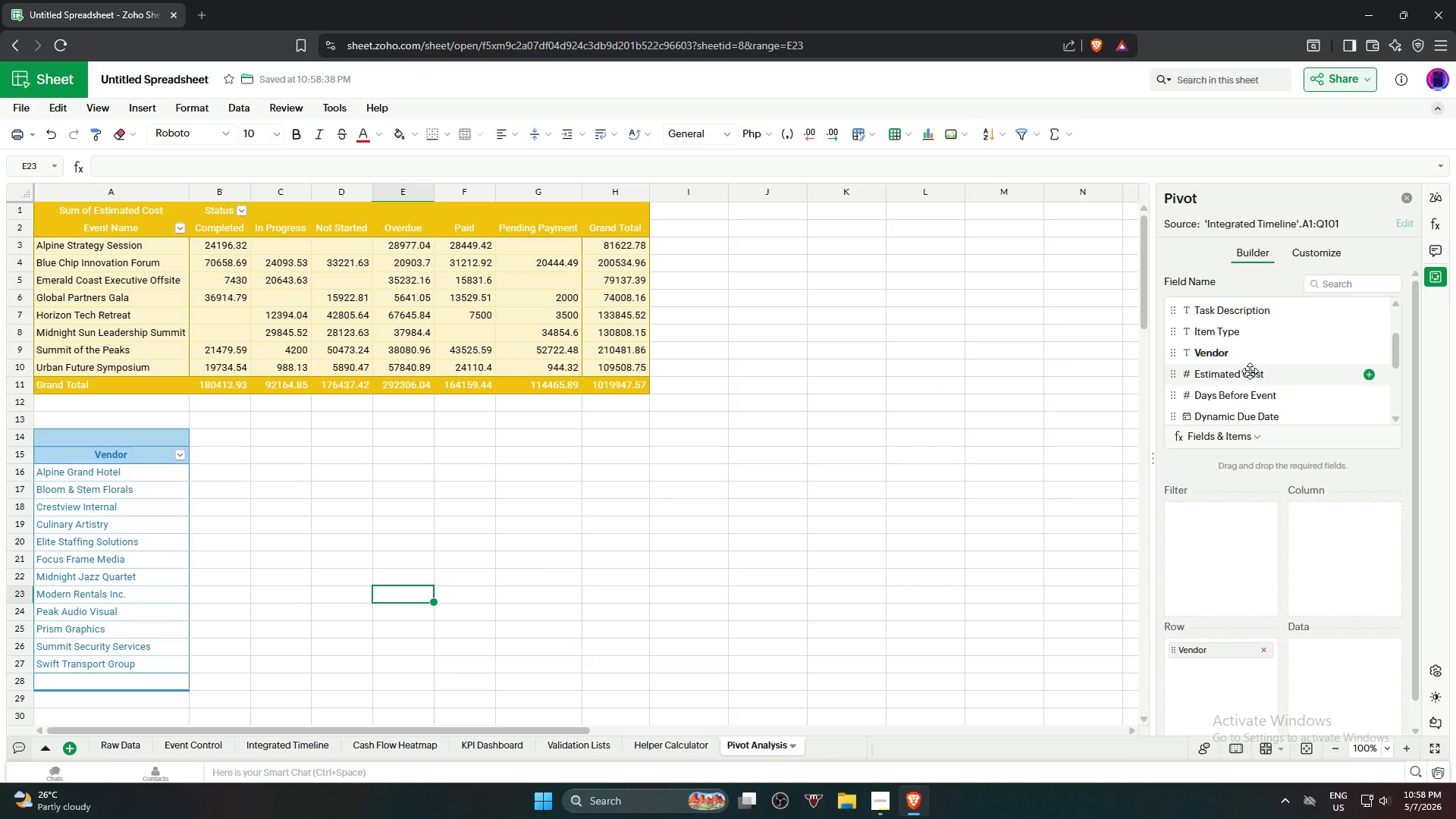 
scroll: coordinate [1250, 371], scroll_direction: down, amount: 1.0
 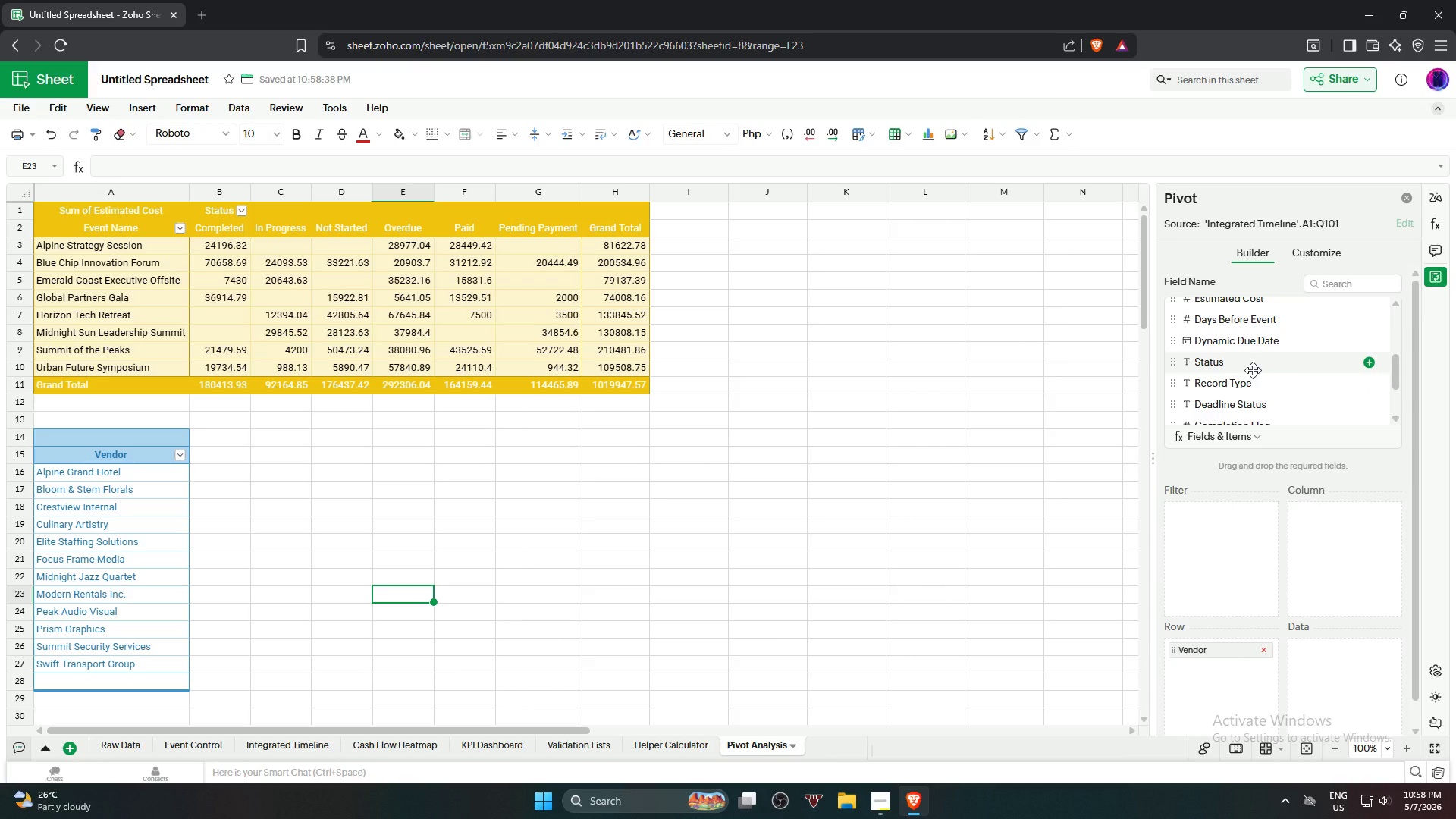 
left_click_drag(start_coordinate=[1253, 370], to_coordinate=[1326, 537])
 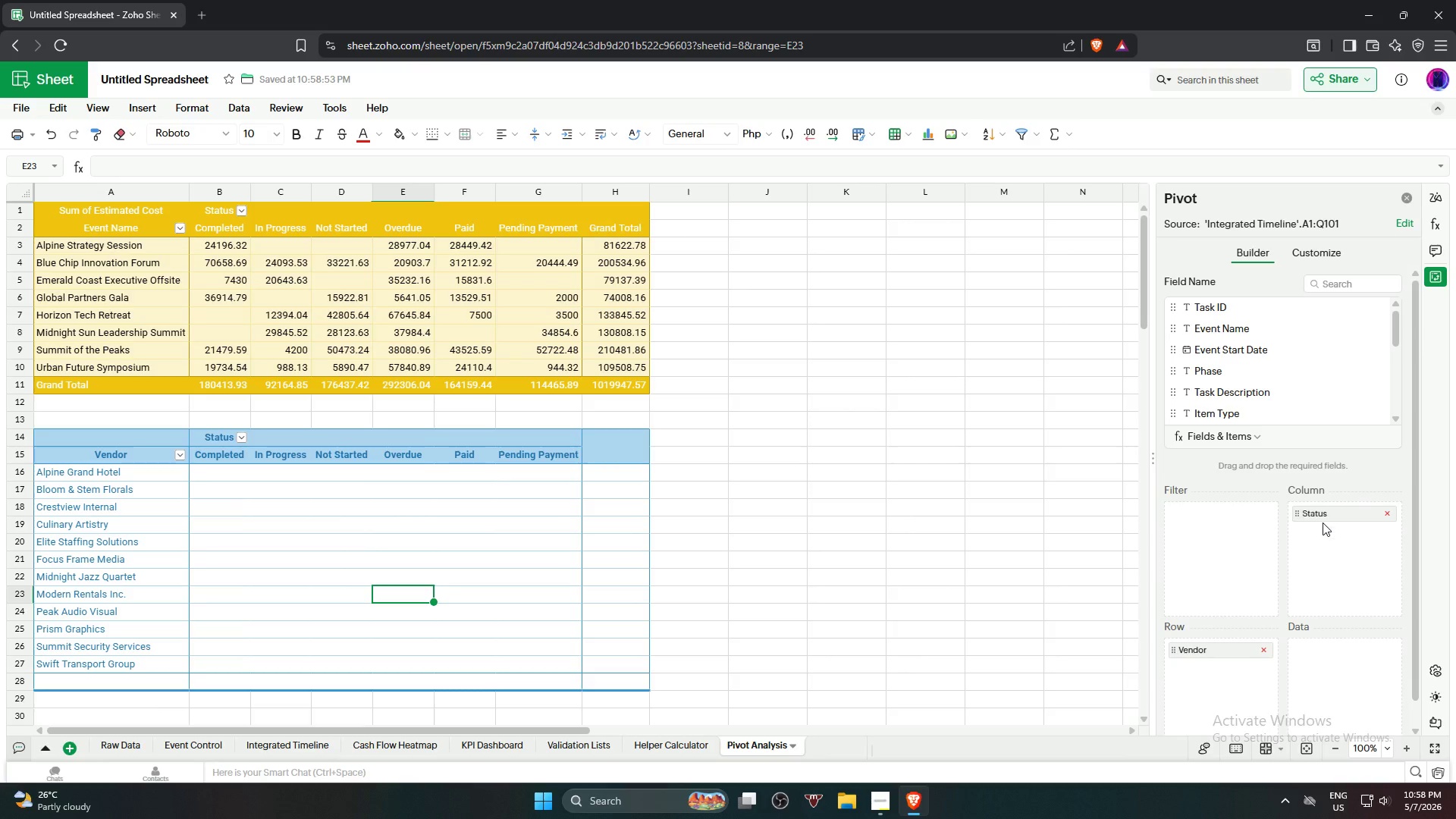 
wait(7.2)
 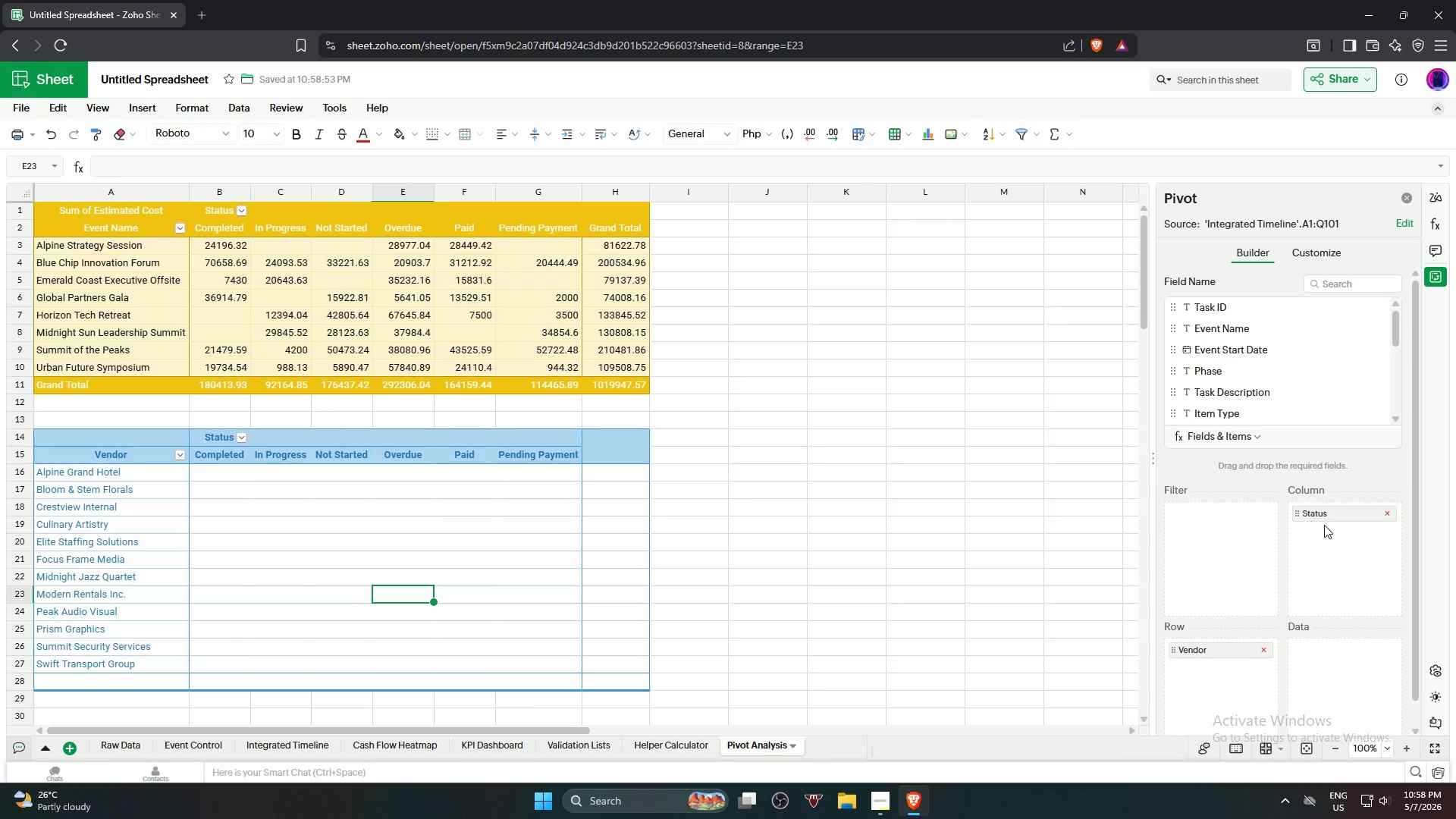 
scroll: coordinate [1276, 362], scroll_direction: down, amount: 4.0
 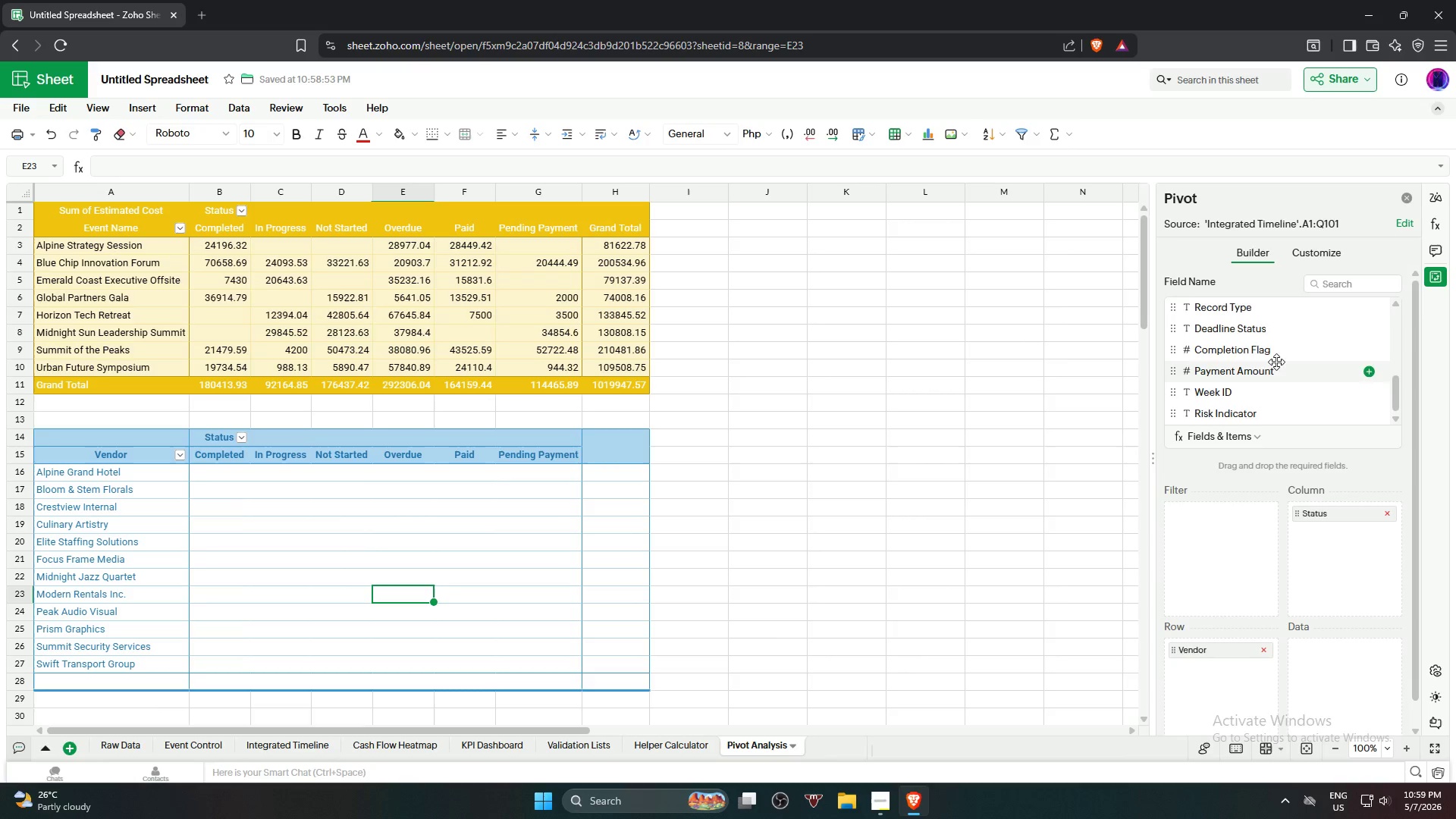 
scroll: coordinate [1276, 362], scroll_direction: up, amount: 2.0
 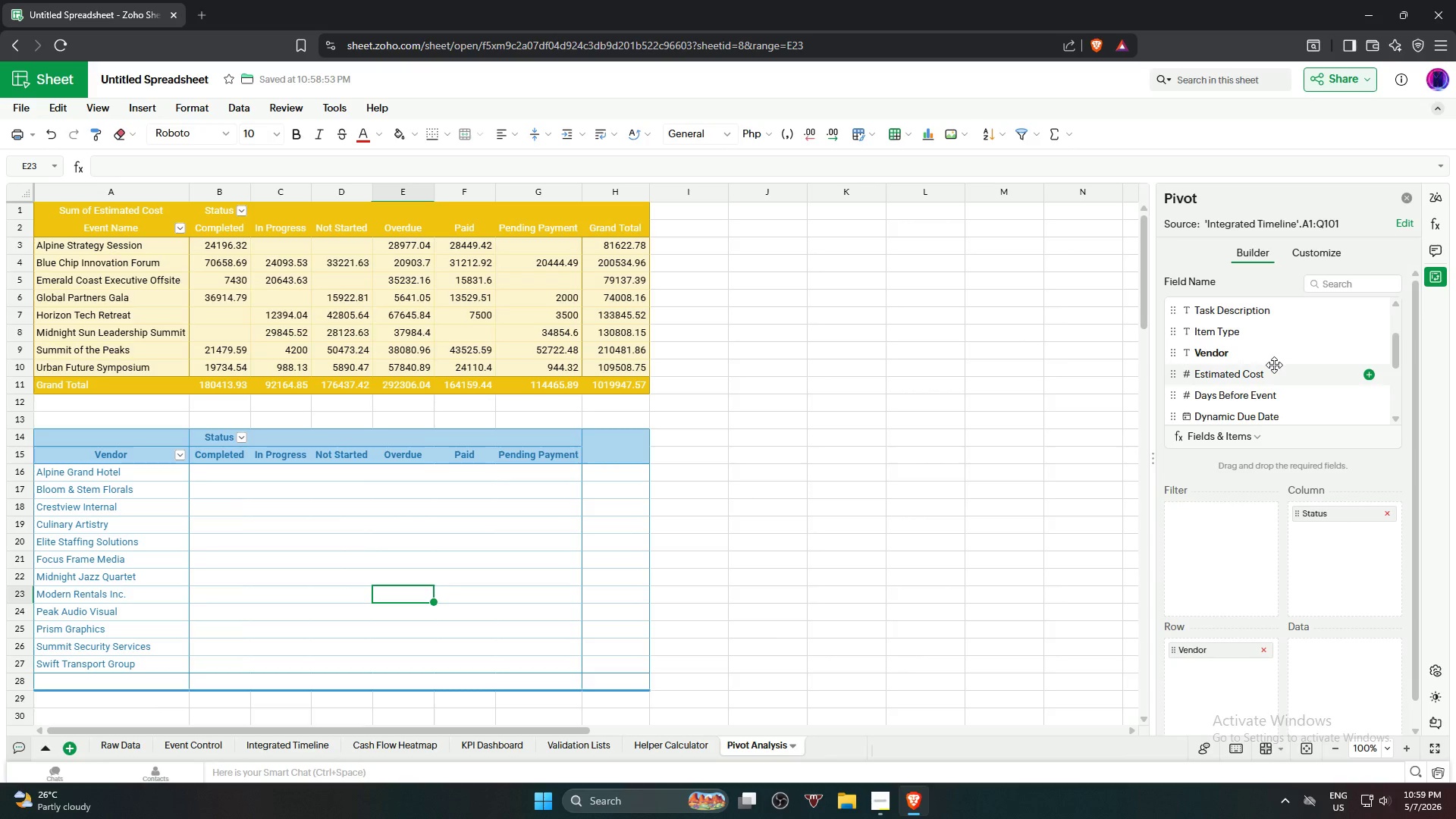 
left_click_drag(start_coordinate=[1274, 370], to_coordinate=[1345, 643])
 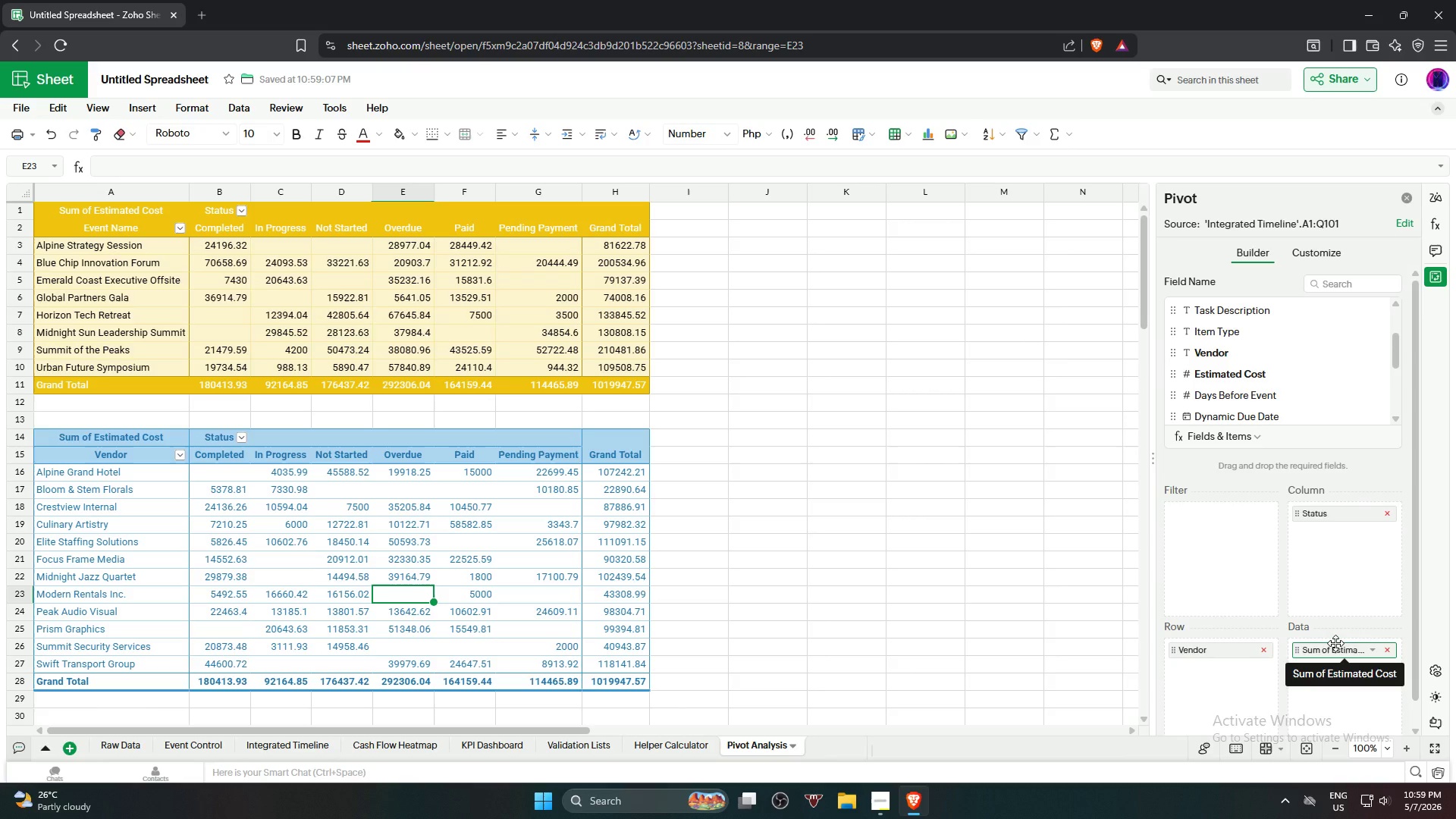 
wait(5.48)
 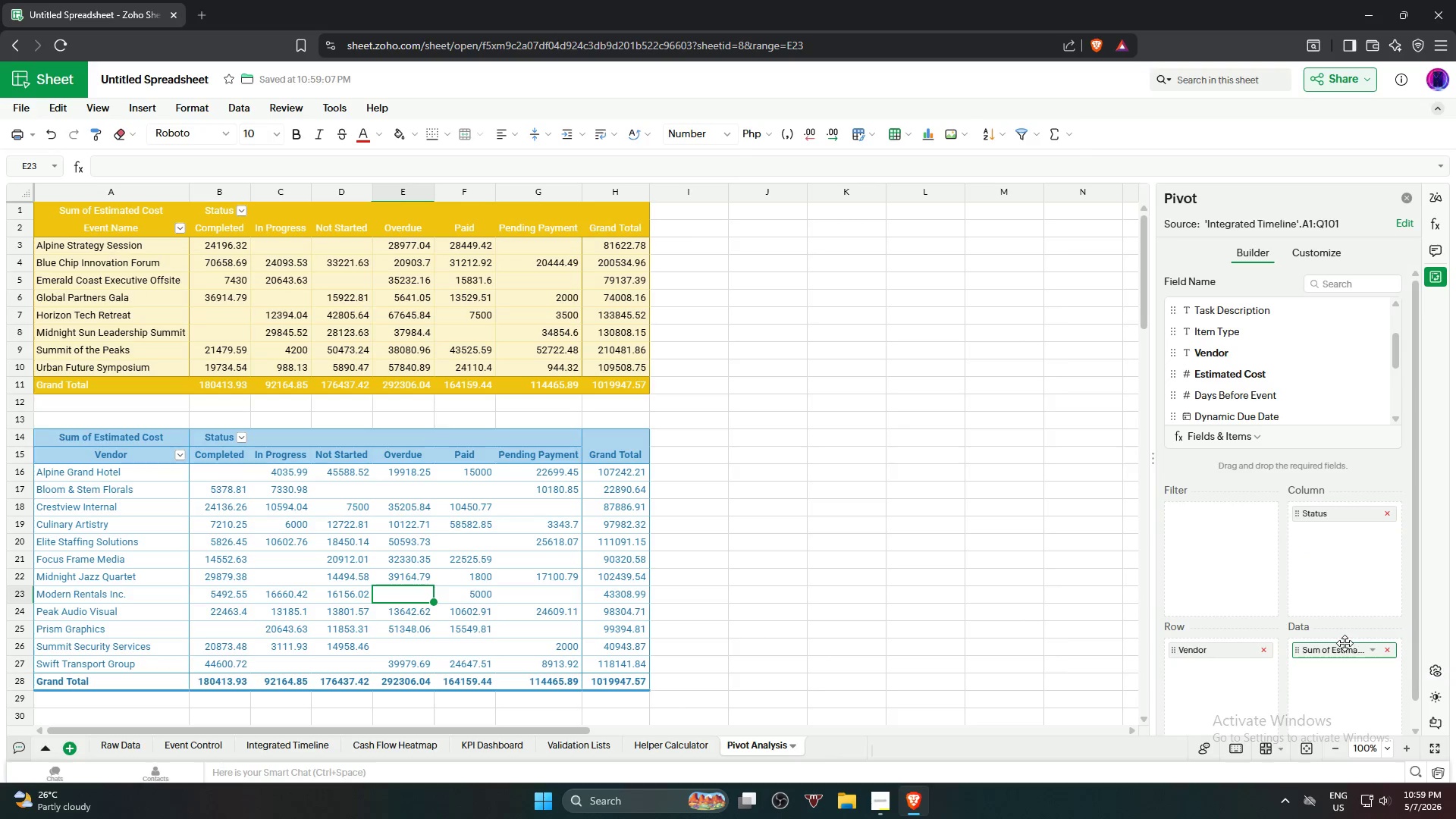 
scroll: coordinate [1266, 384], scroll_direction: down, amount: 3.0
 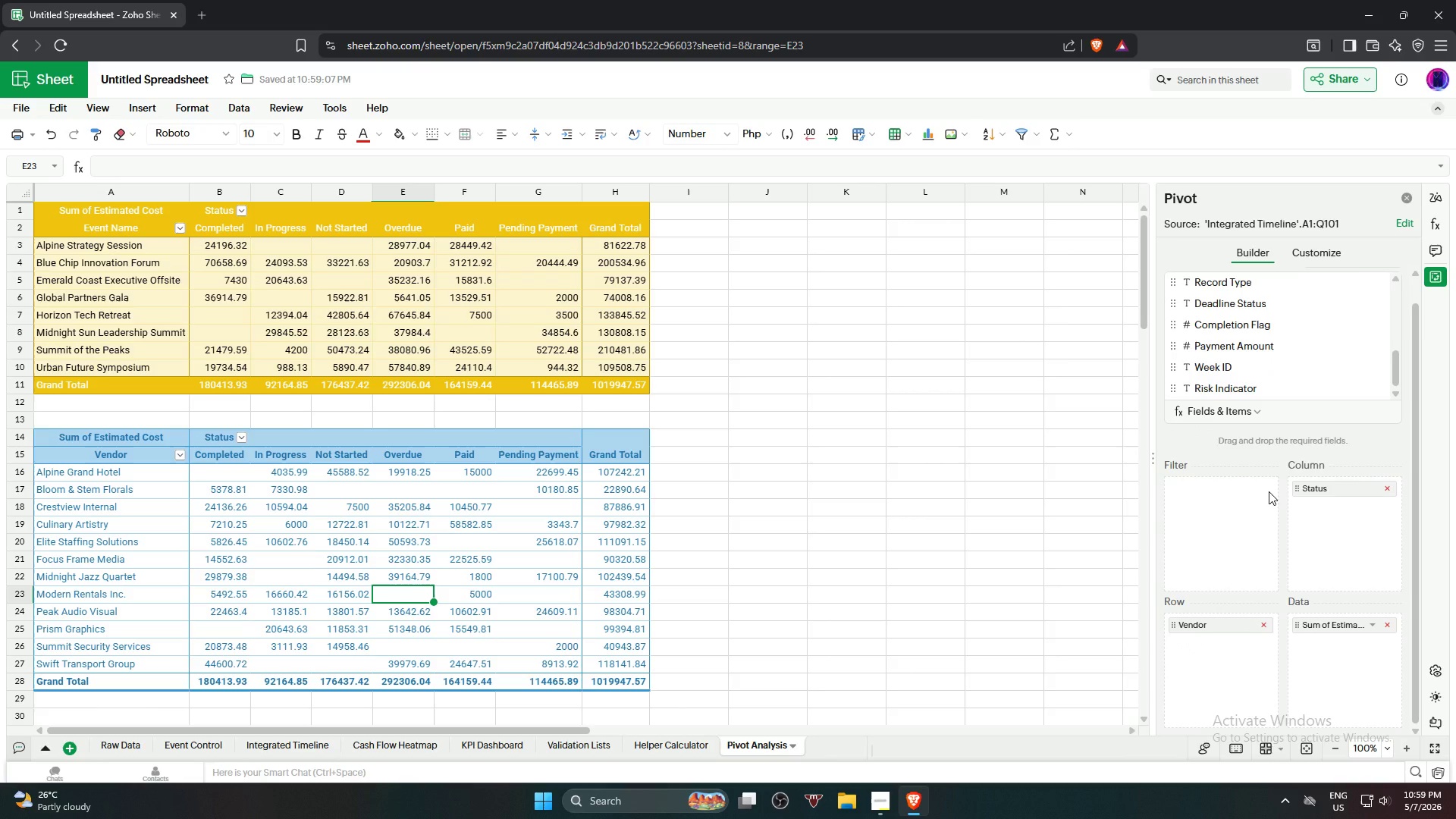 
wait(7.88)
 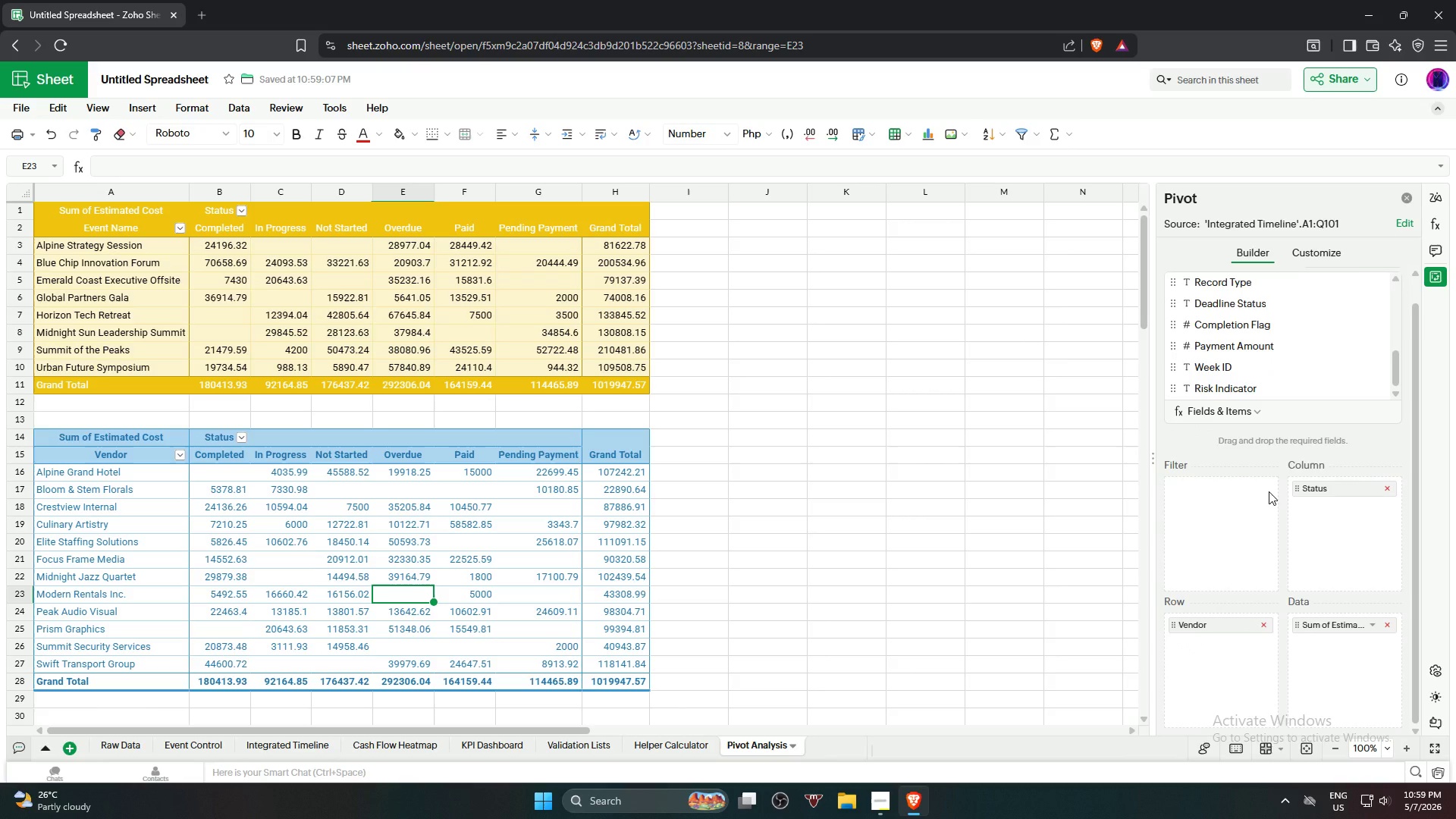 
left_click([1034, 549])
 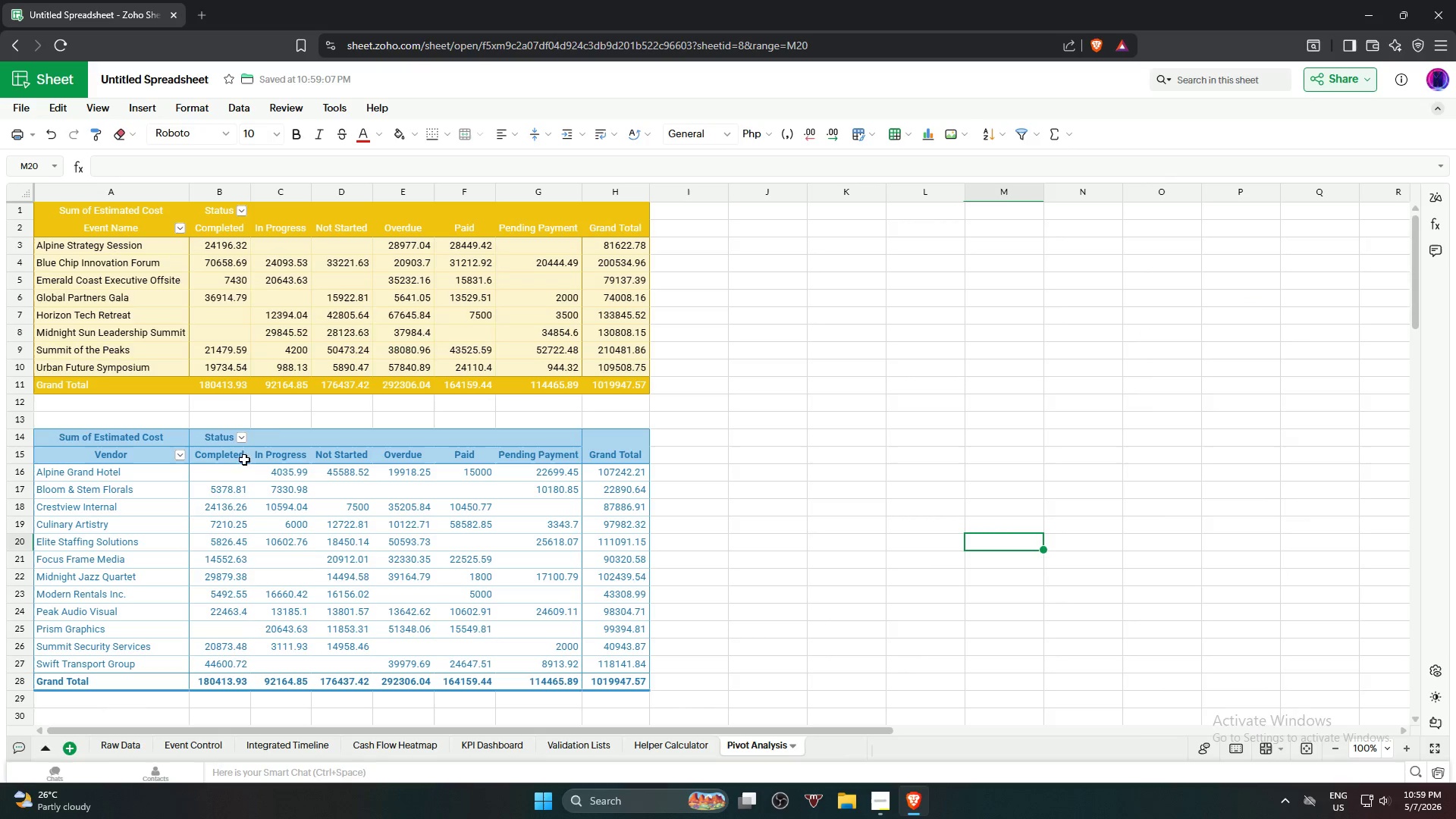 
double_click([281, 435])
 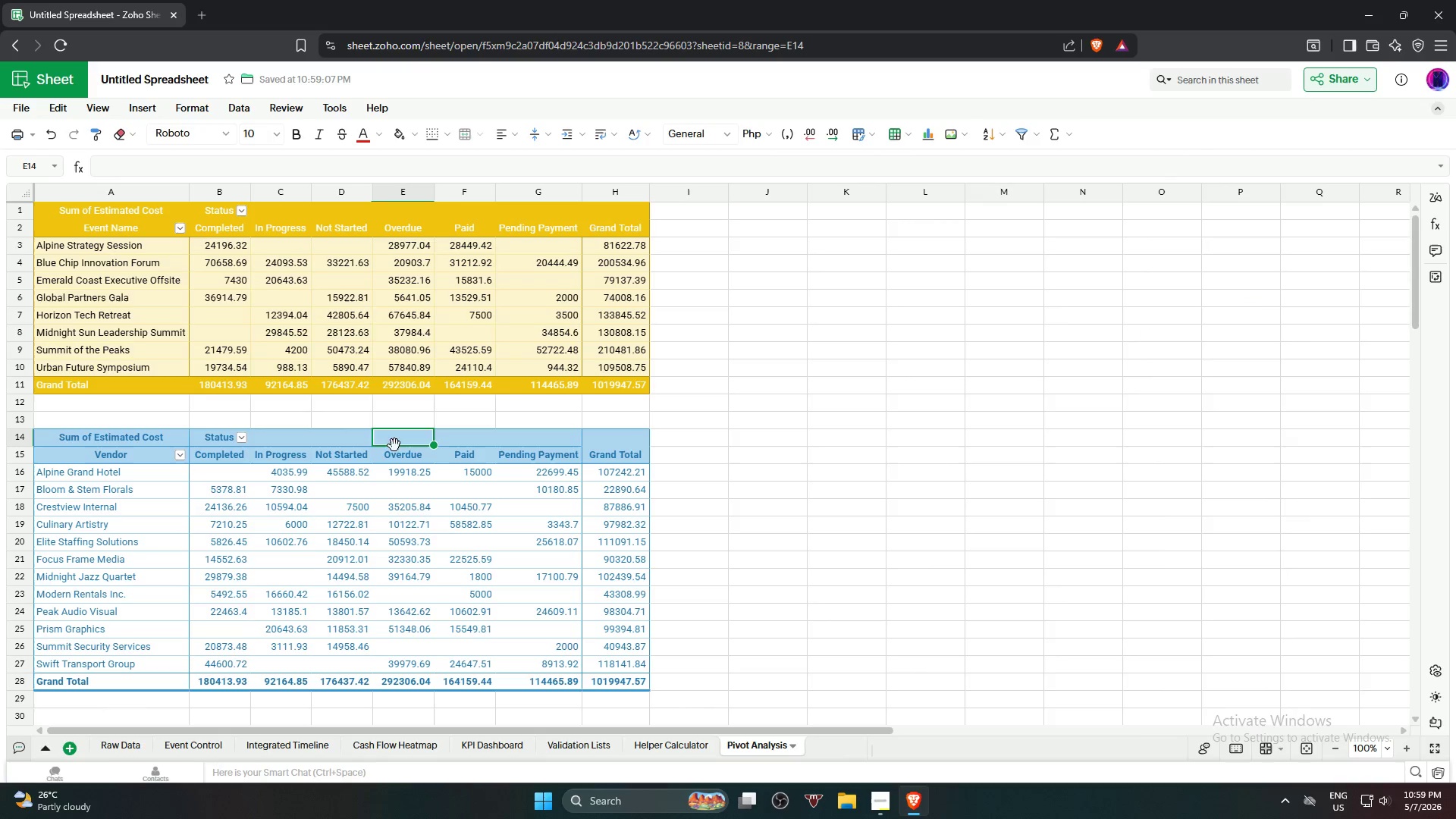 
double_click([394, 445])
 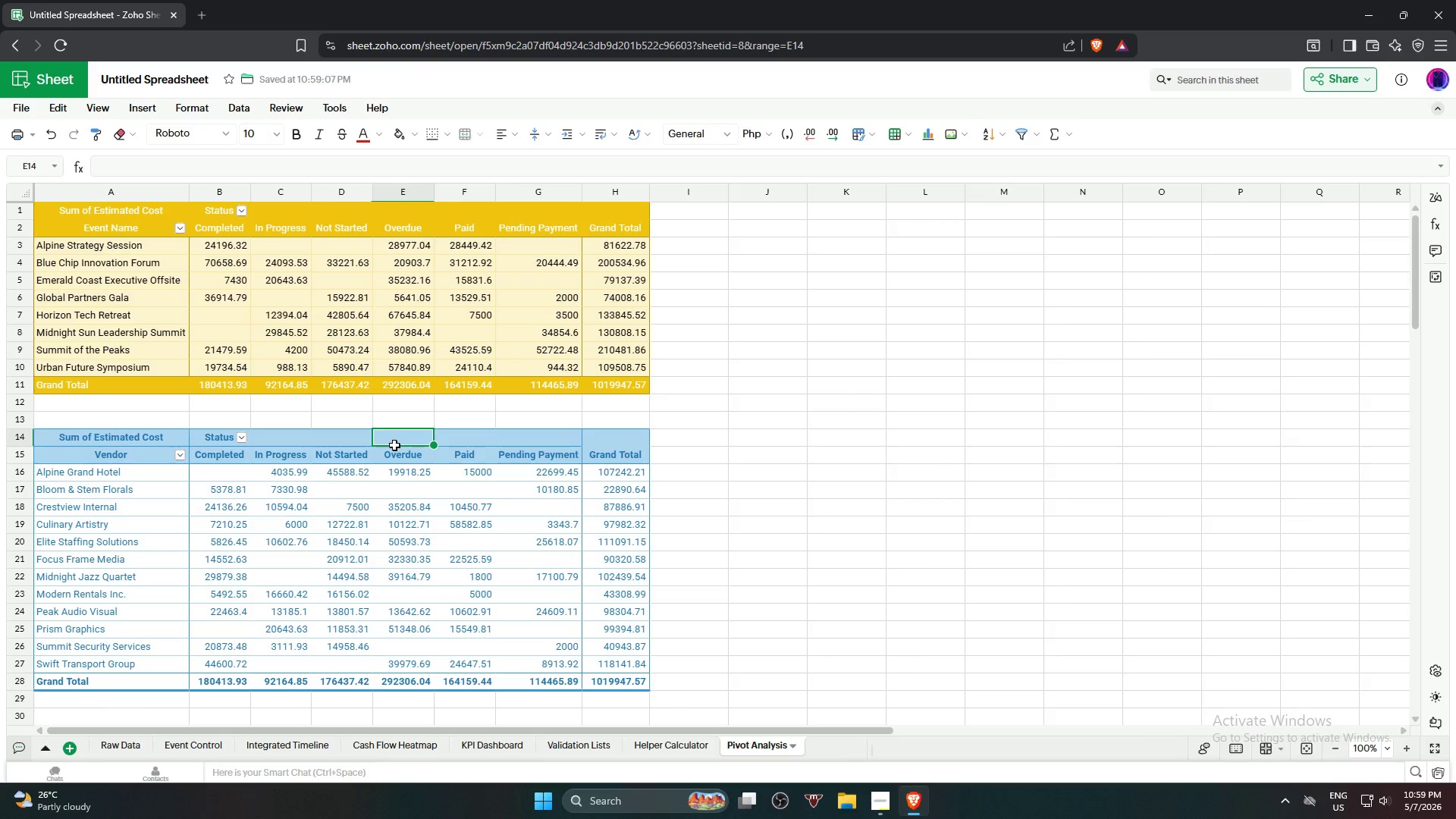 
triple_click([394, 445])
 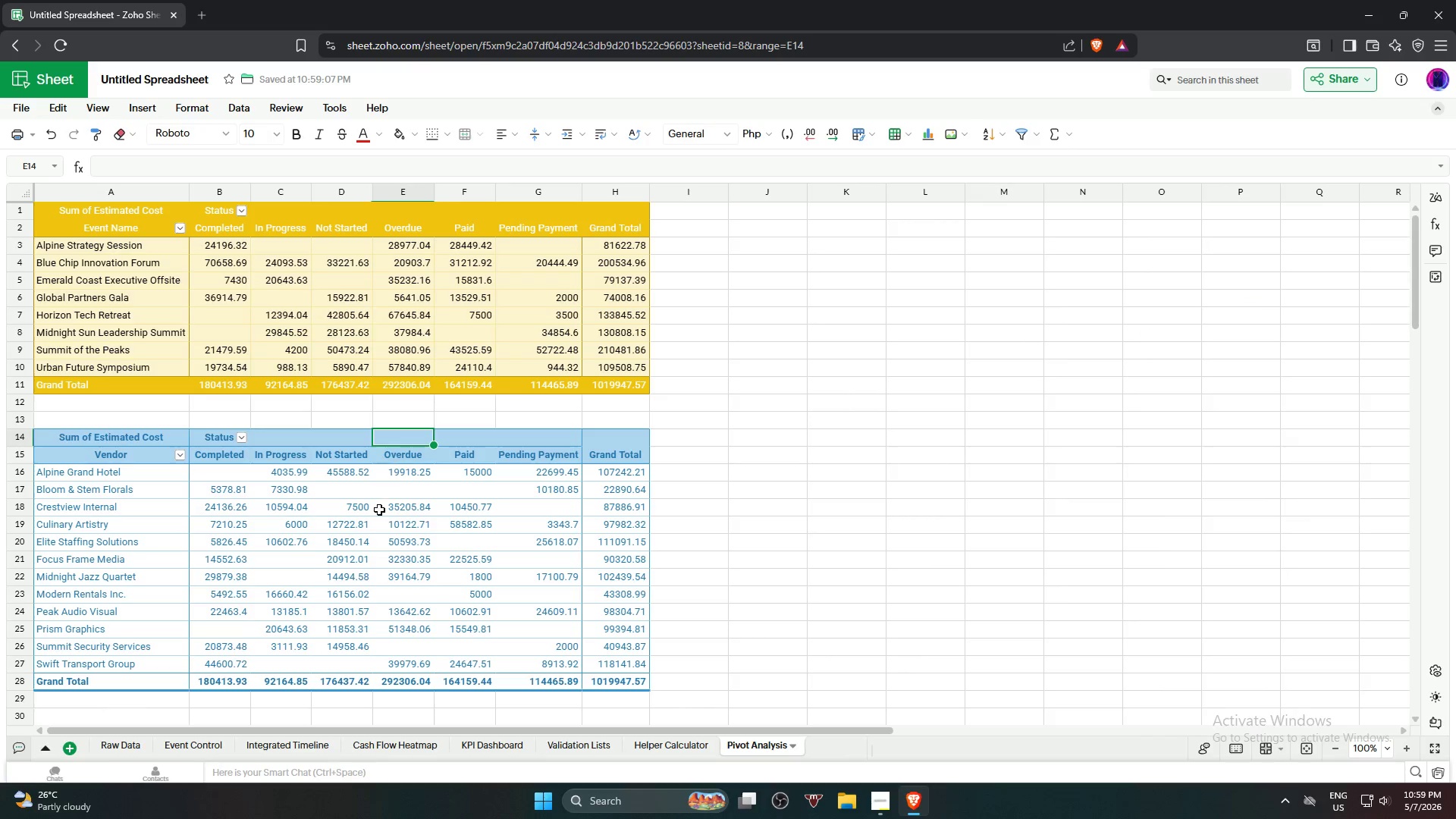 
triple_click([379, 510])
 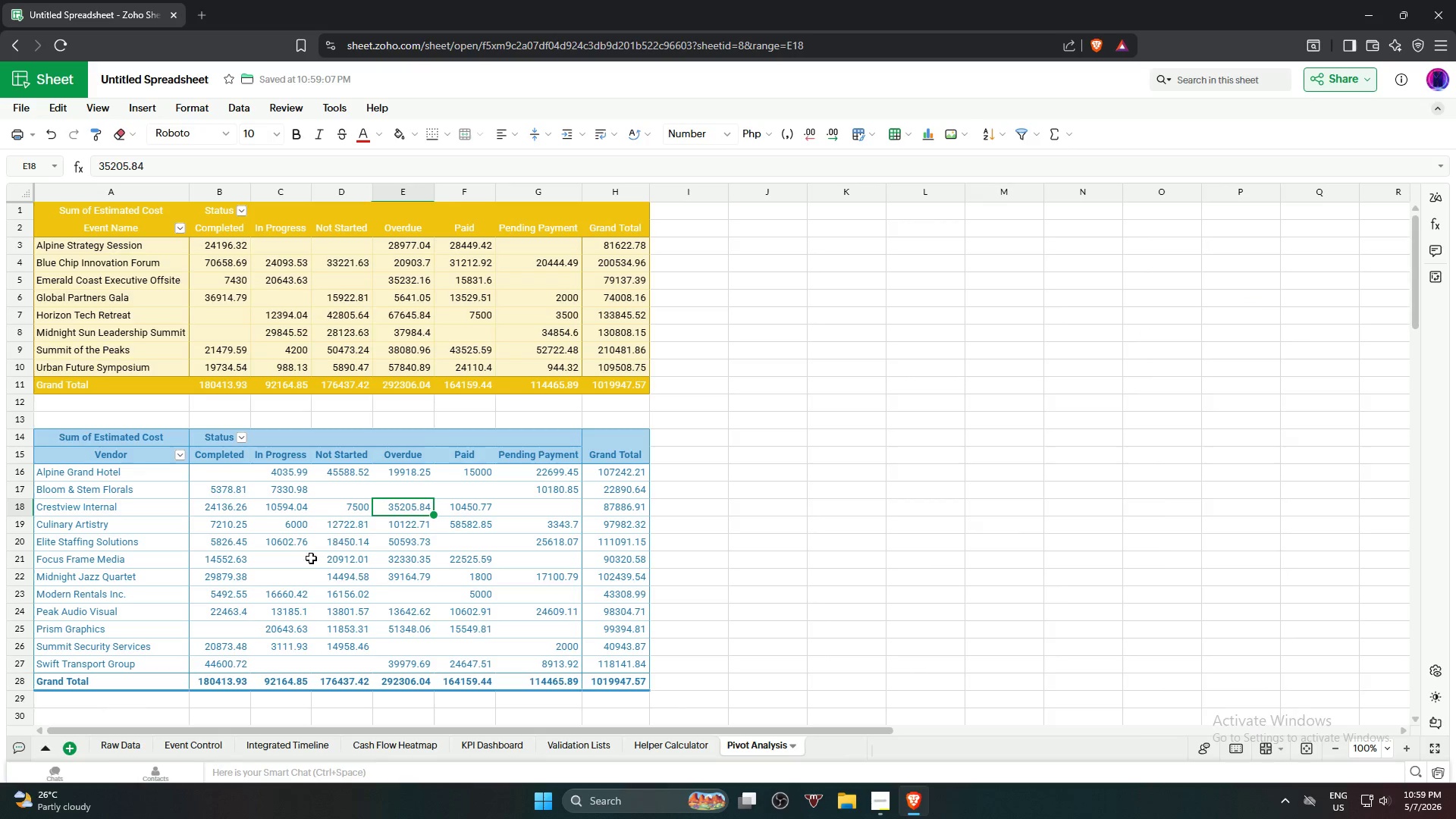 
triple_click([306, 565])
 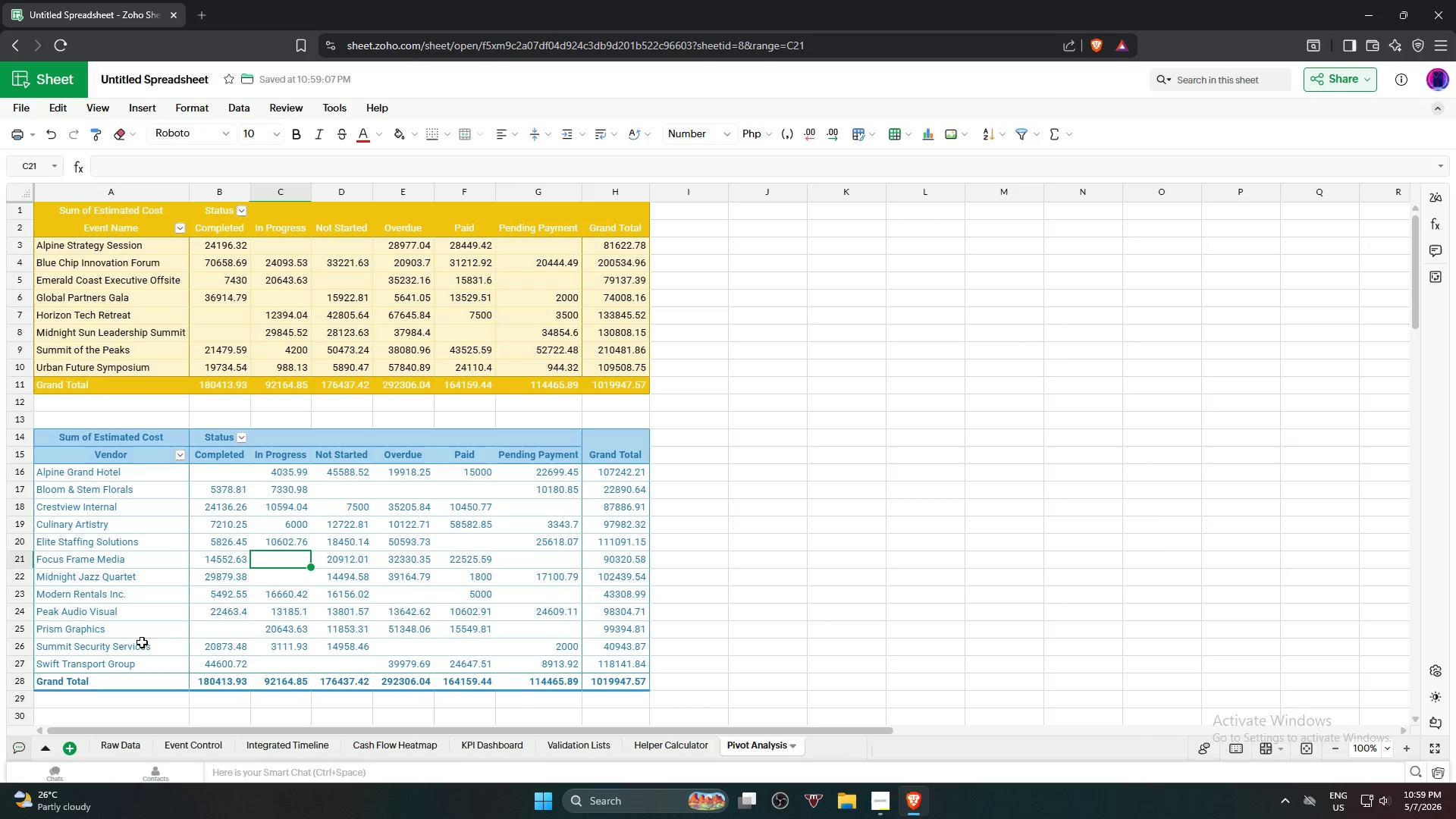 
mouse_move([133, 654])
 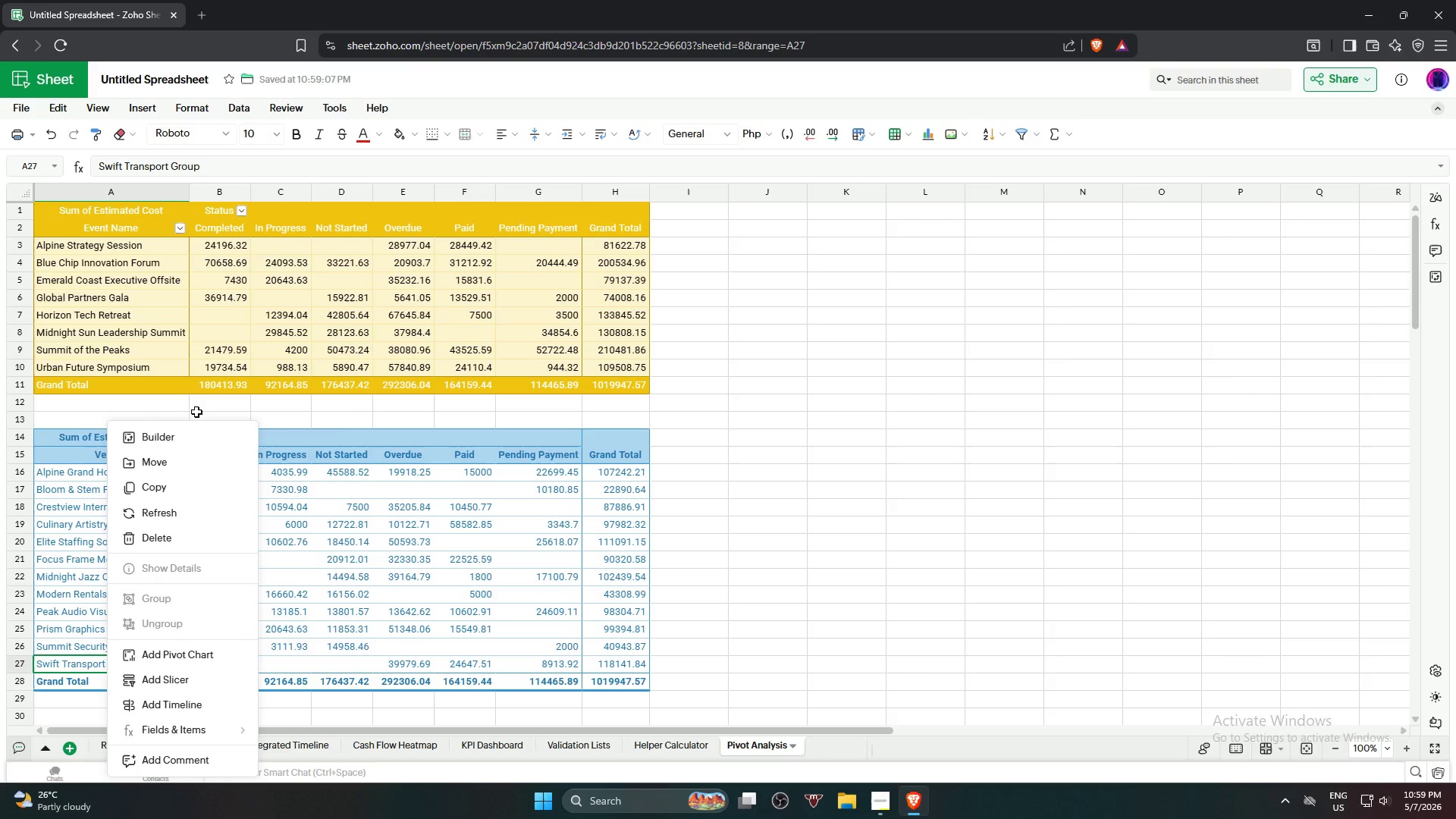 
left_click([180, 441])
 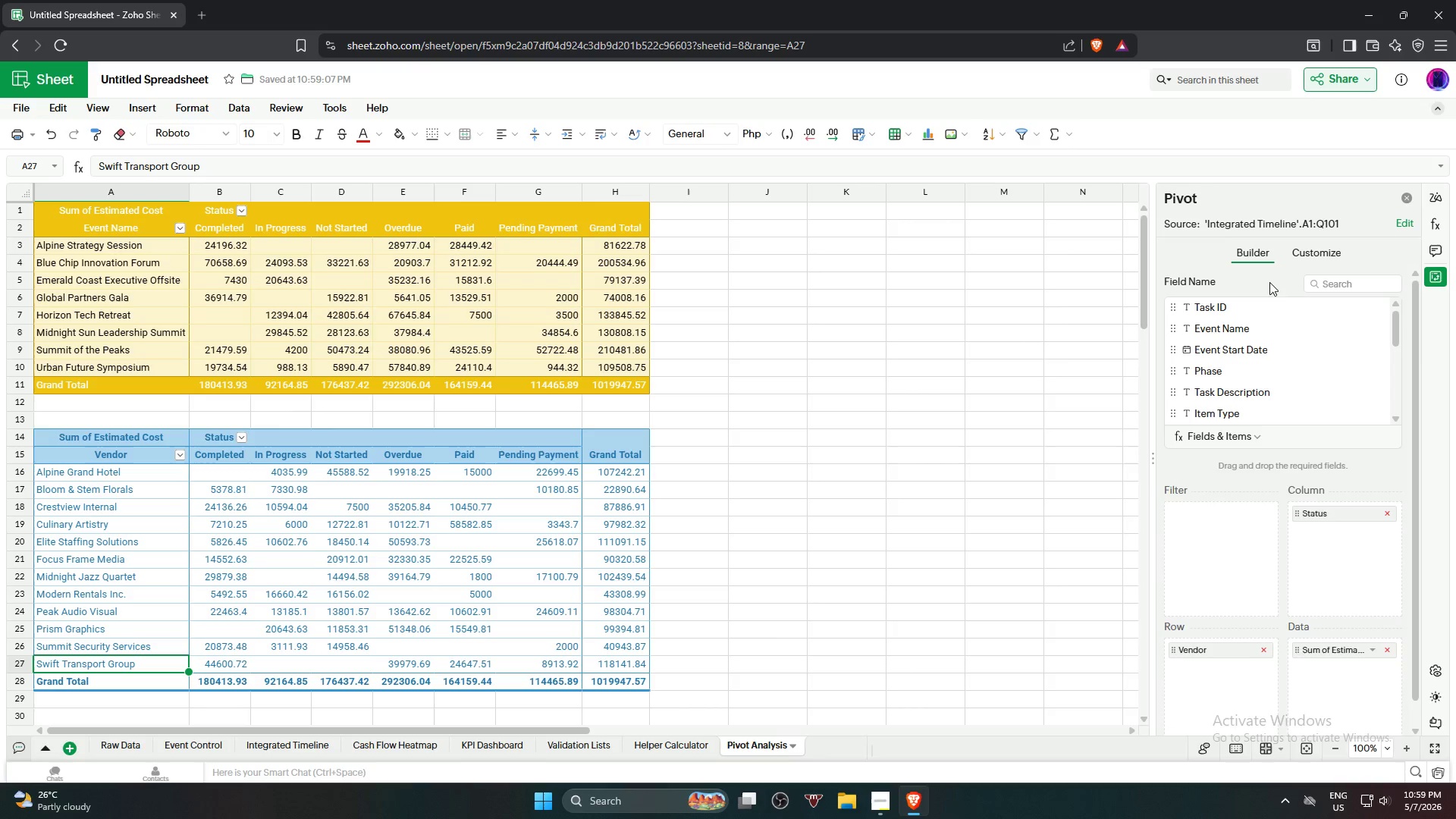 
left_click([1301, 256])
 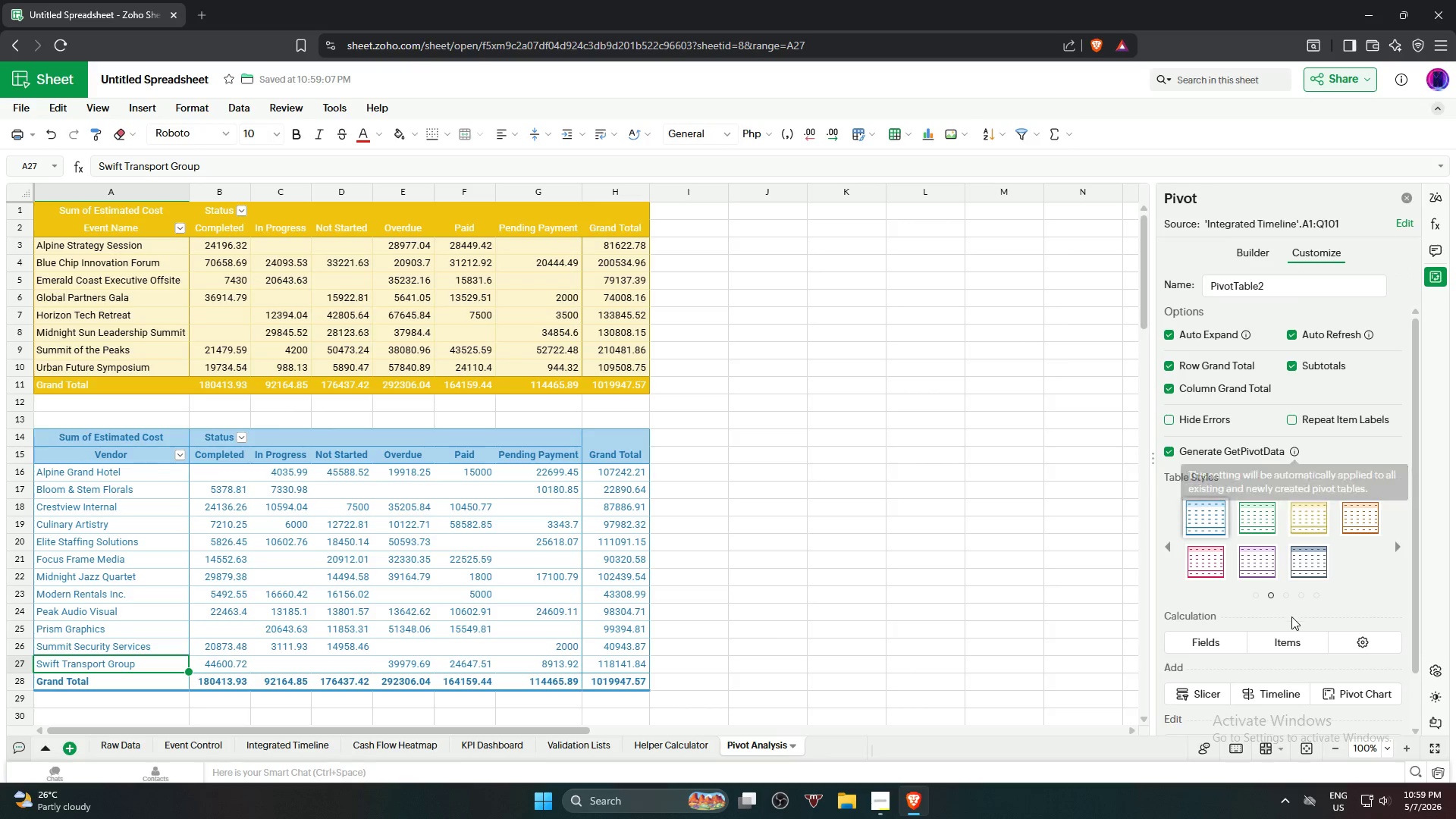 
left_click([1288, 598])
 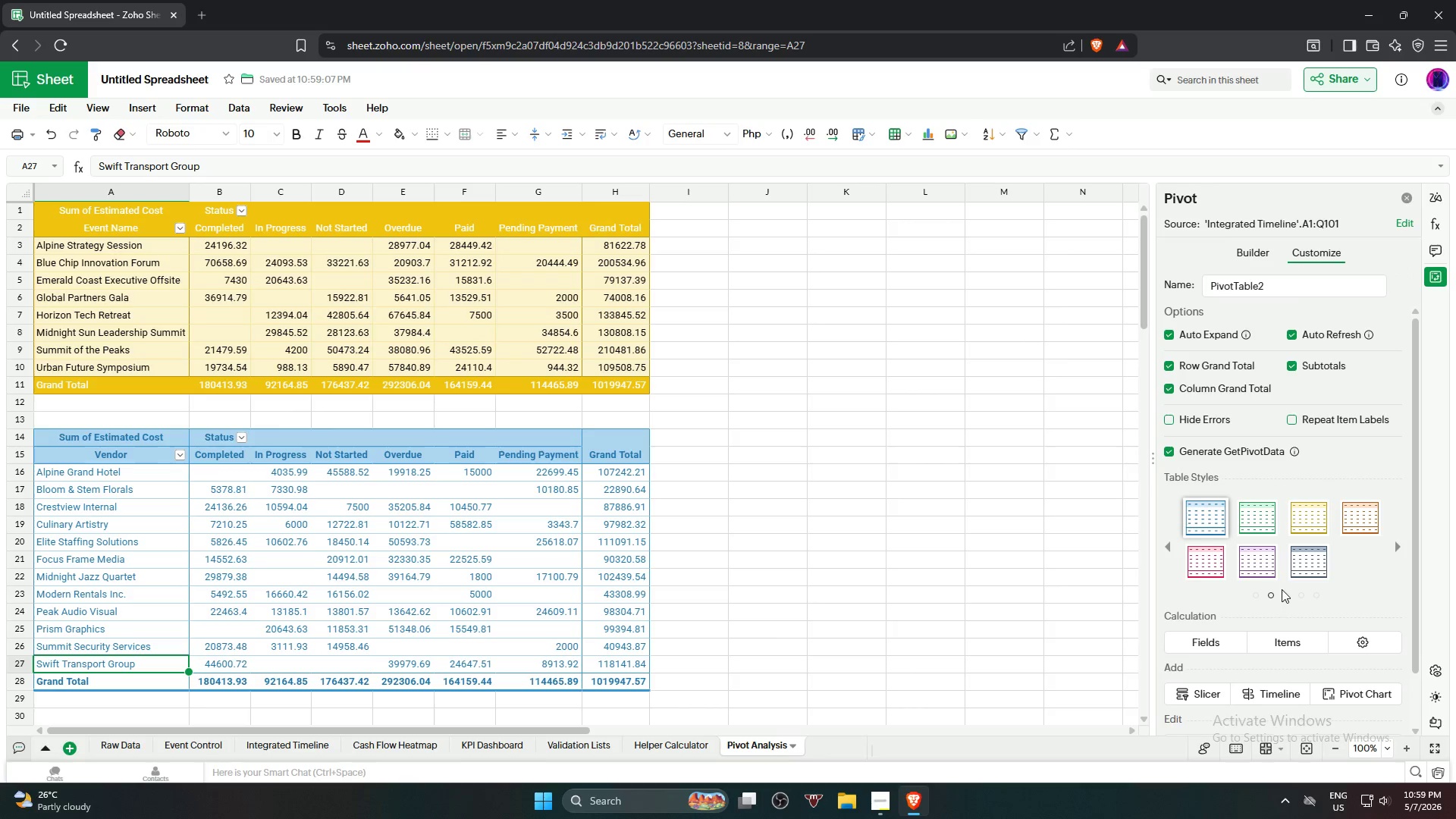 
left_click([1285, 595])
 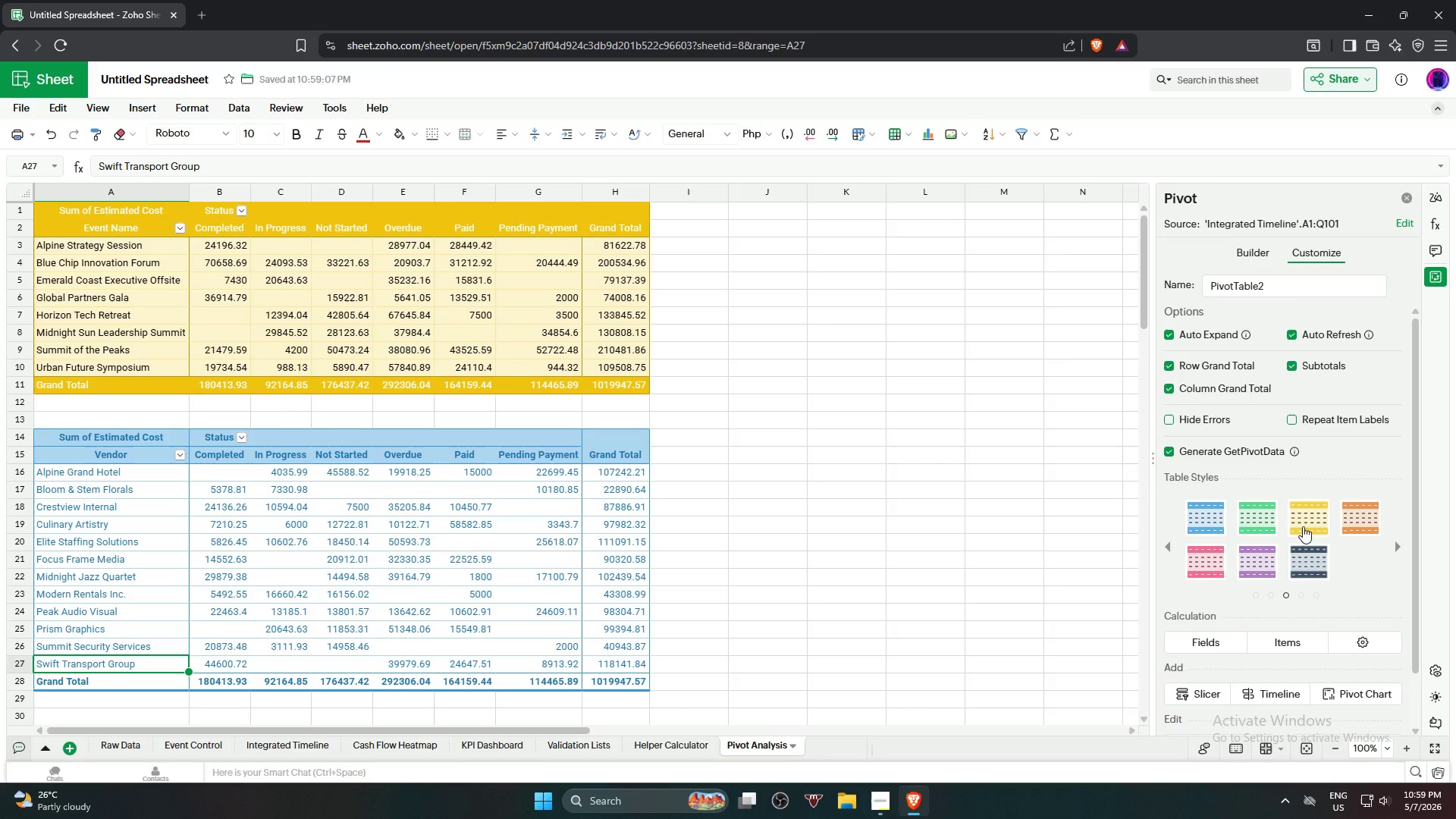 
left_click([1304, 512])
 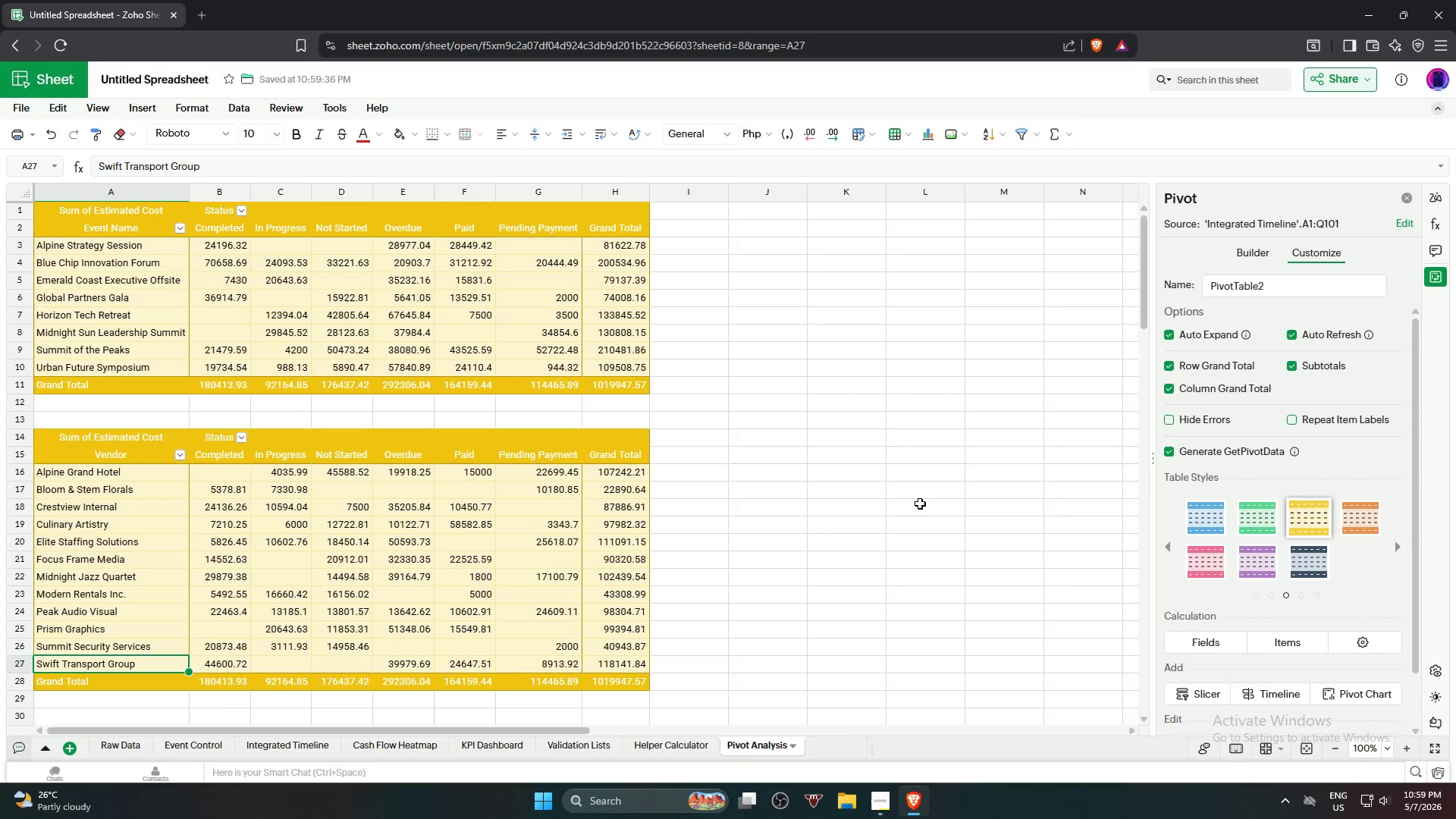 
left_click([918, 504])
 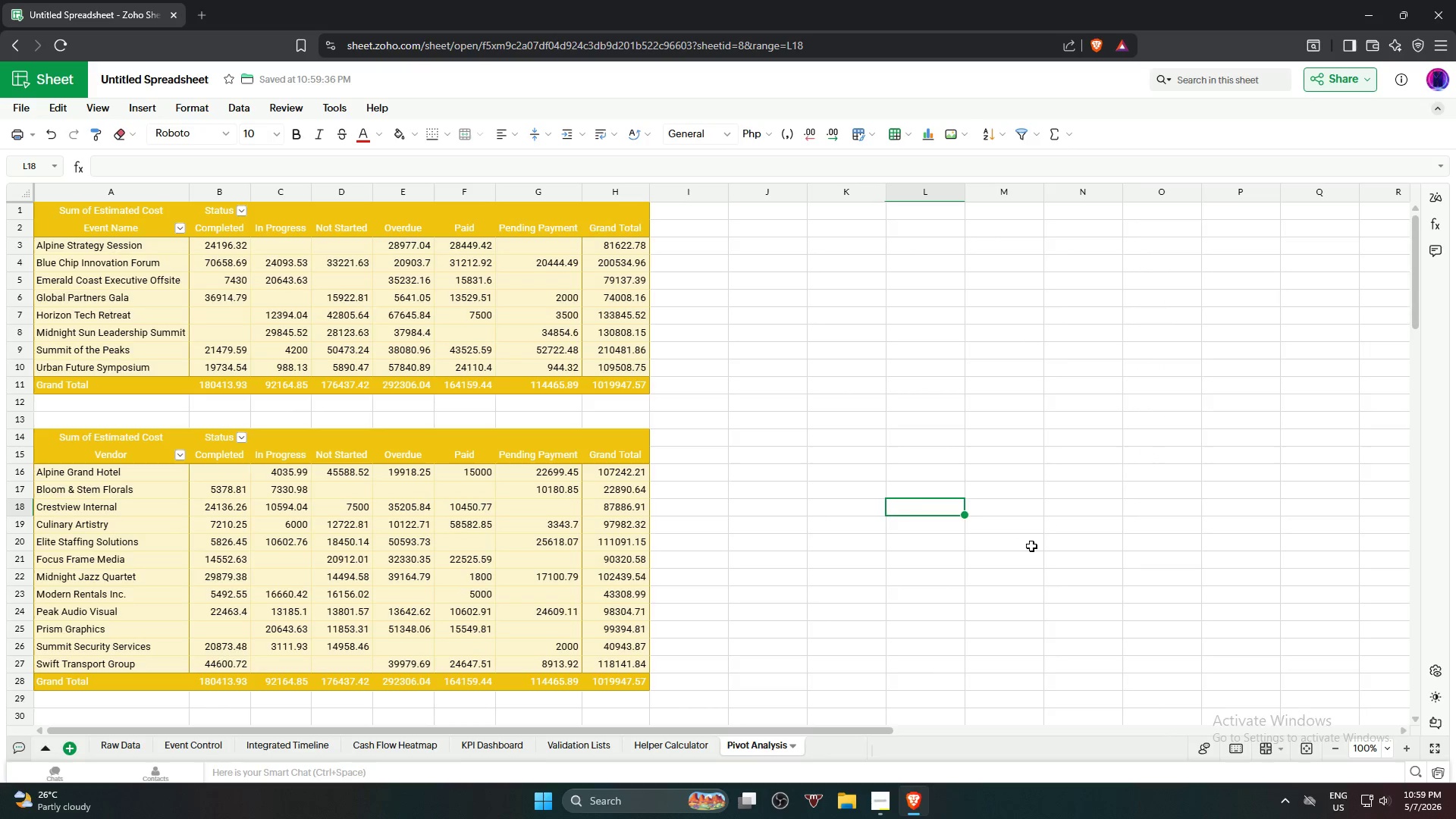 
scroll: coordinate [685, 607], scroll_direction: down, amount: 3.0
 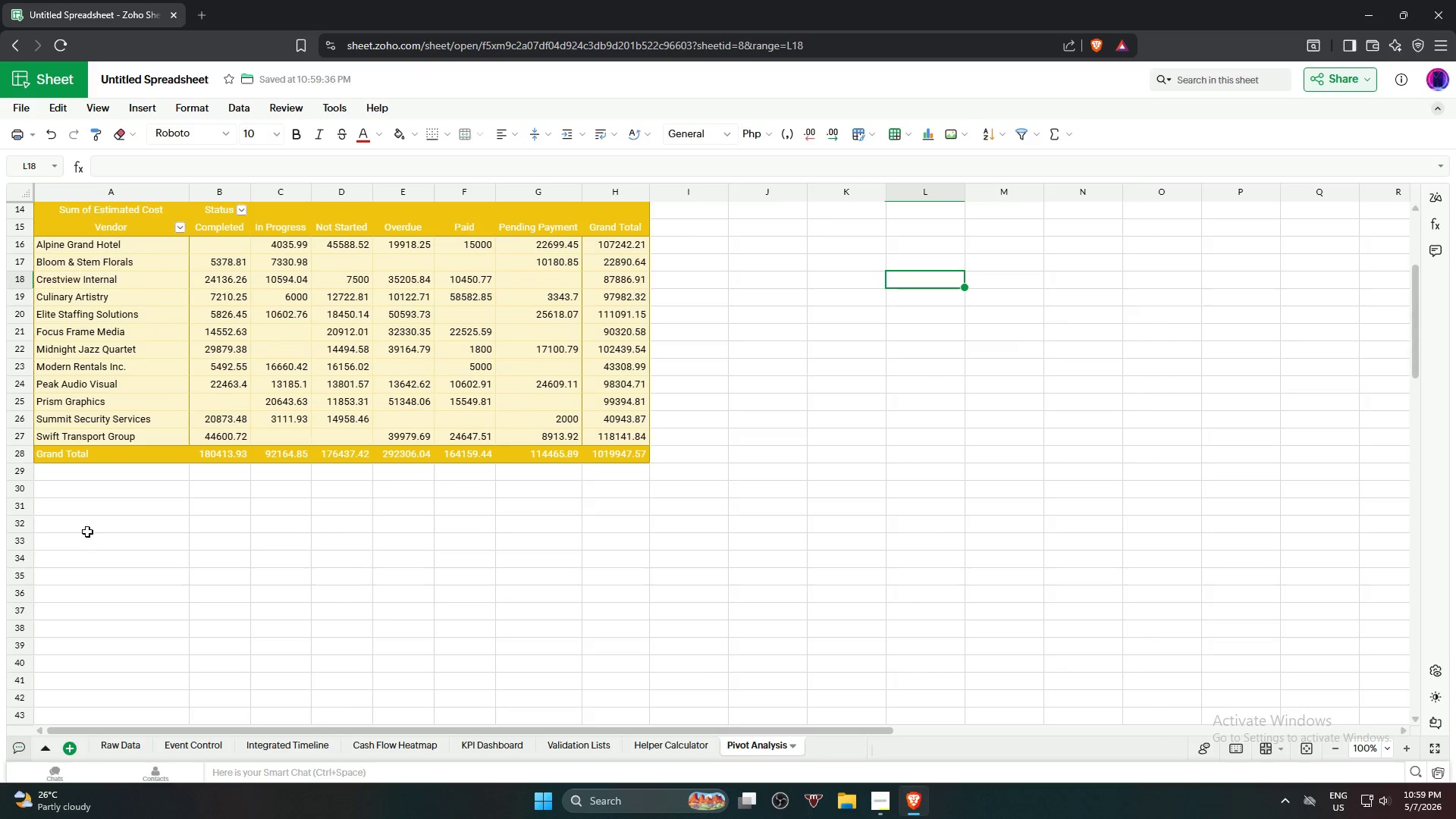 
left_click([100, 502])
 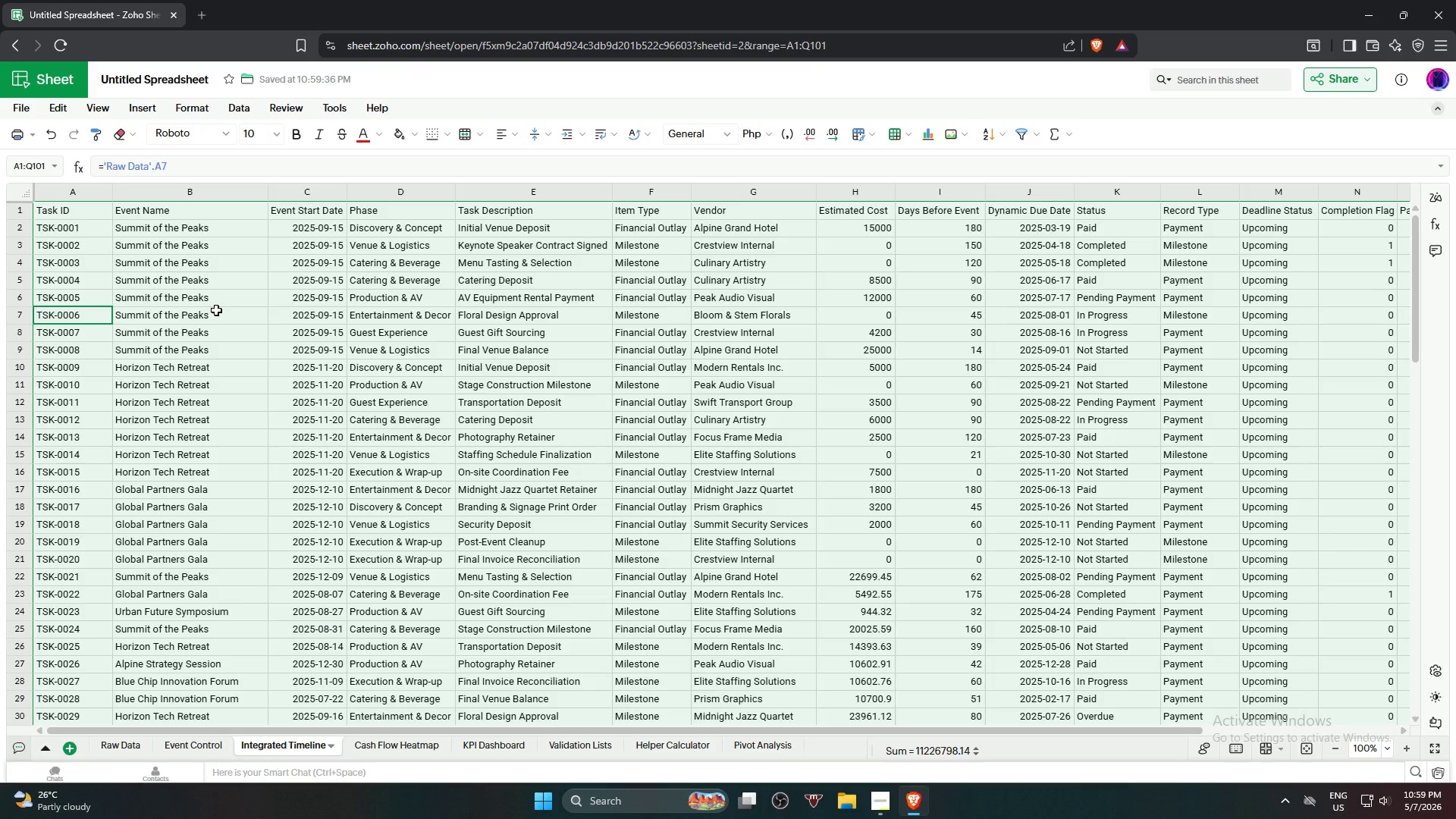 
wait(5.47)
 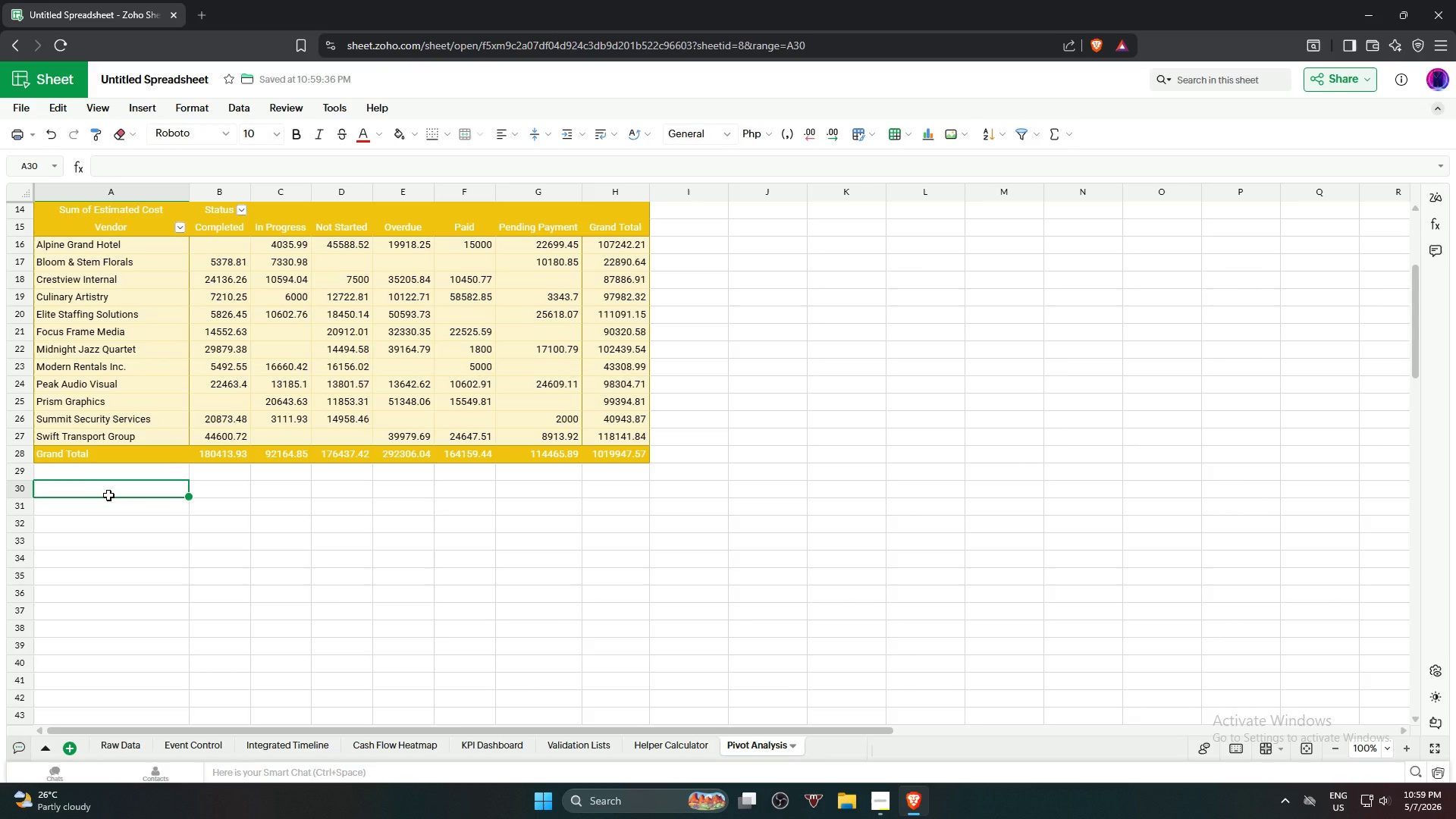 
left_click([235, 104])
 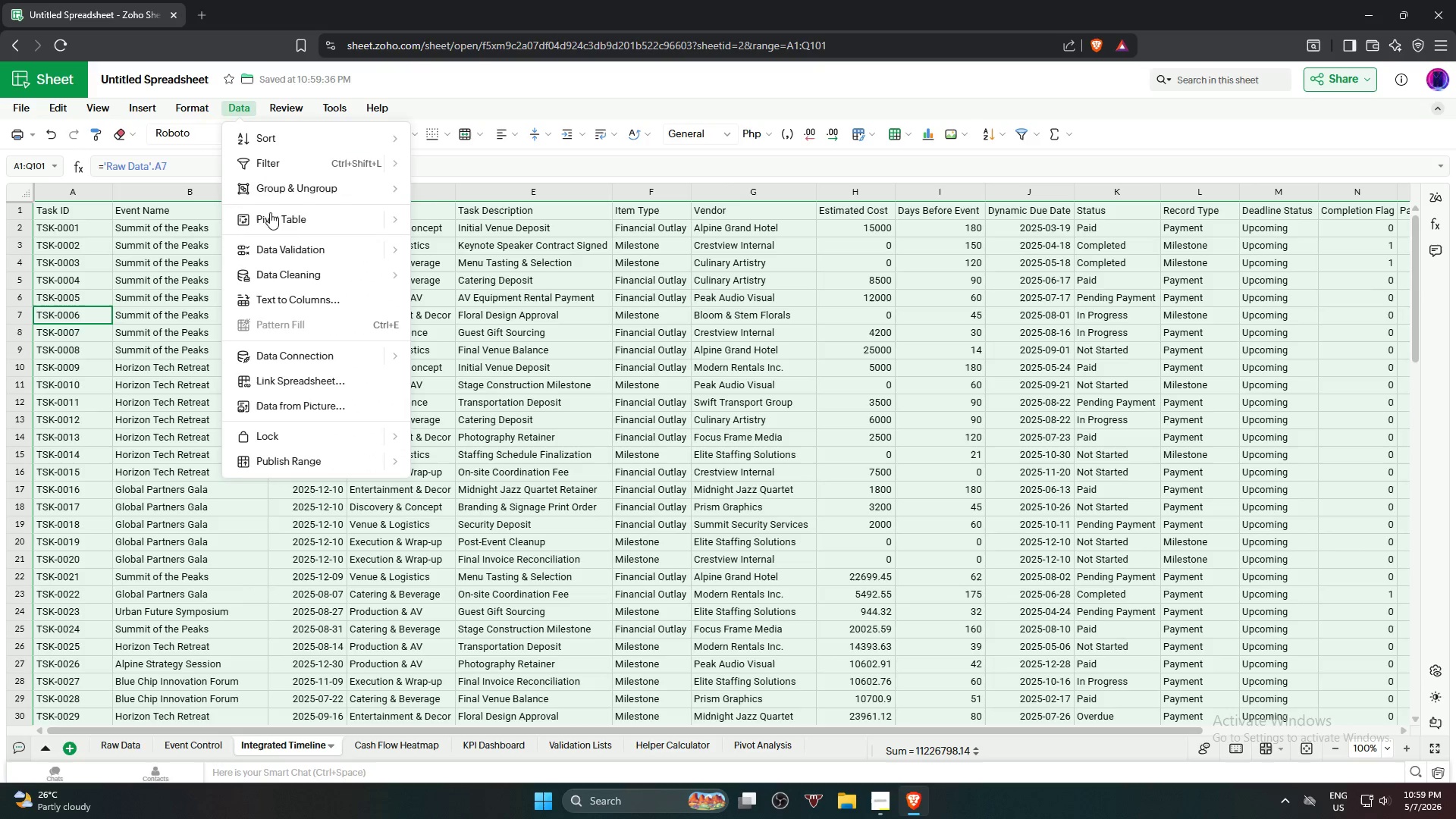 
left_click([272, 223])
 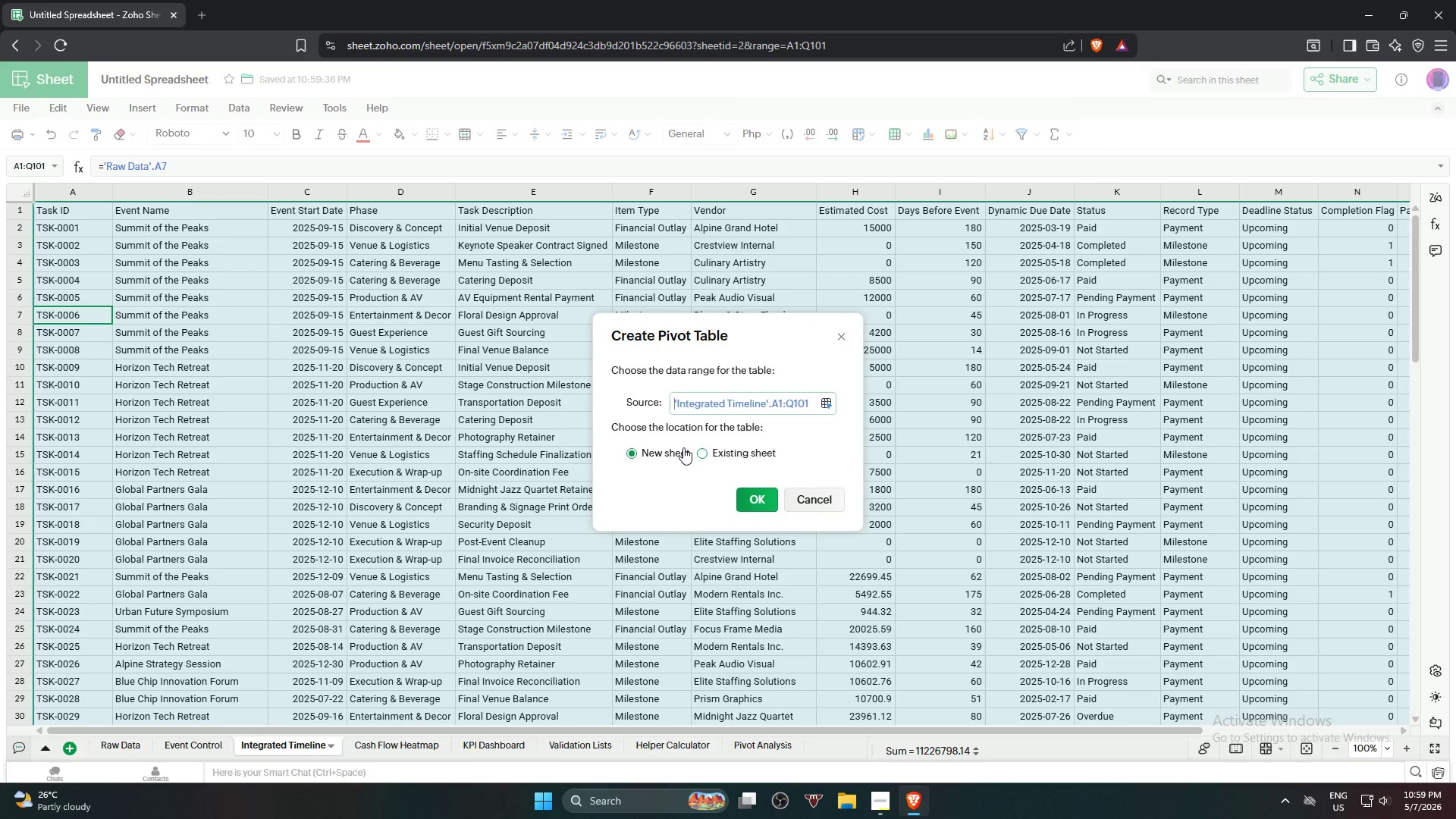 
left_click([705, 453])
 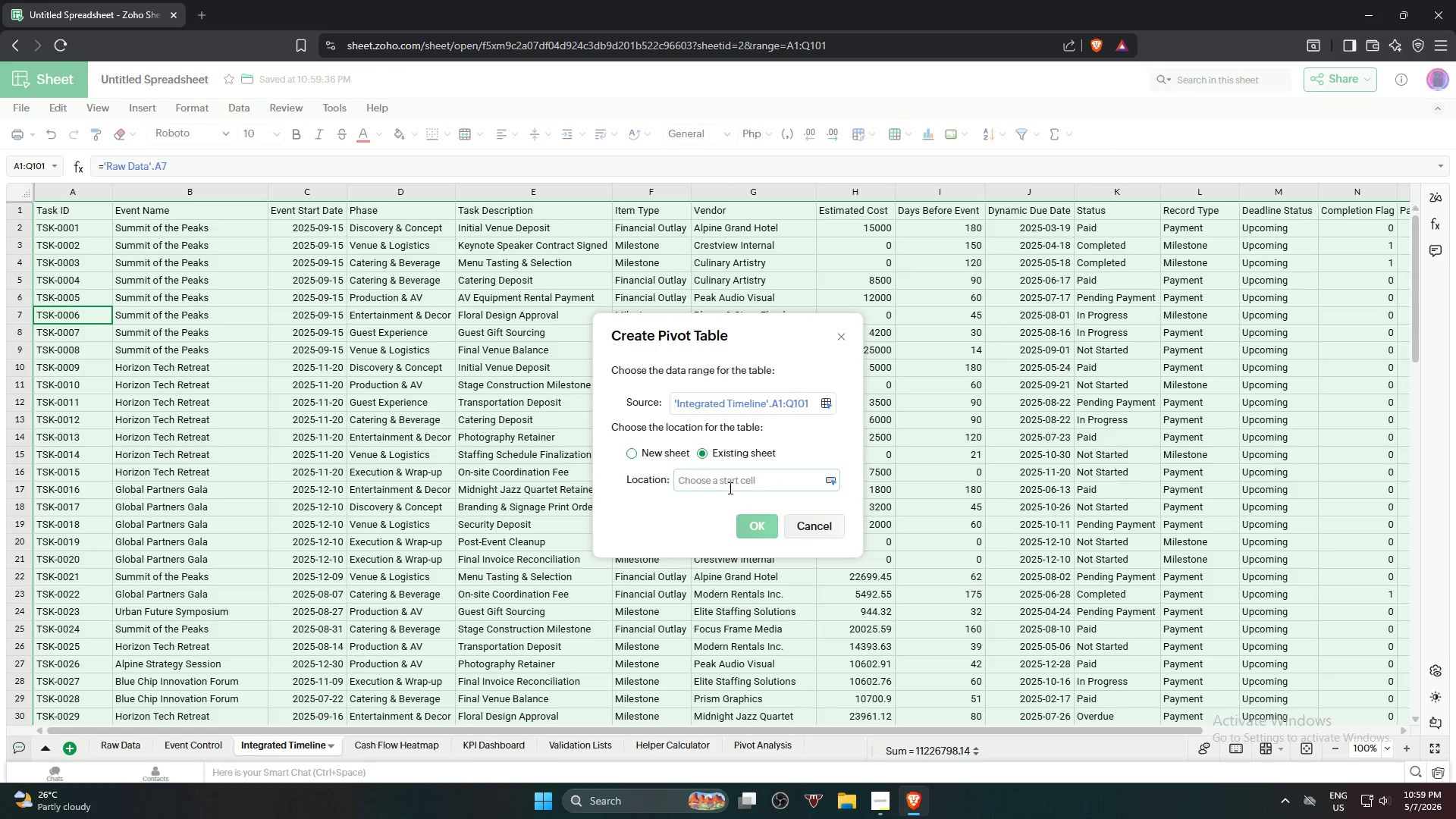 
left_click([728, 488])
 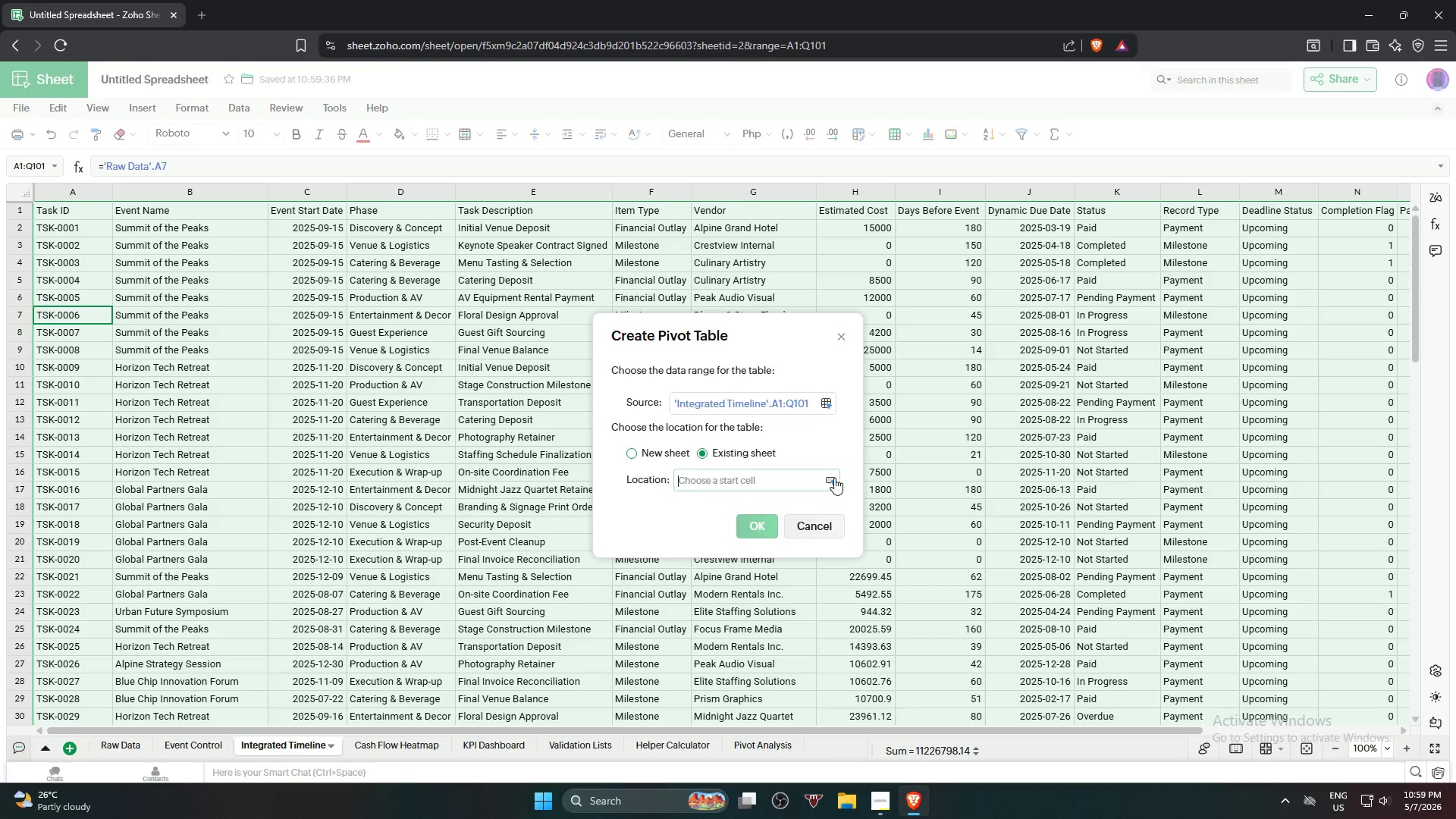 
left_click([832, 478])
 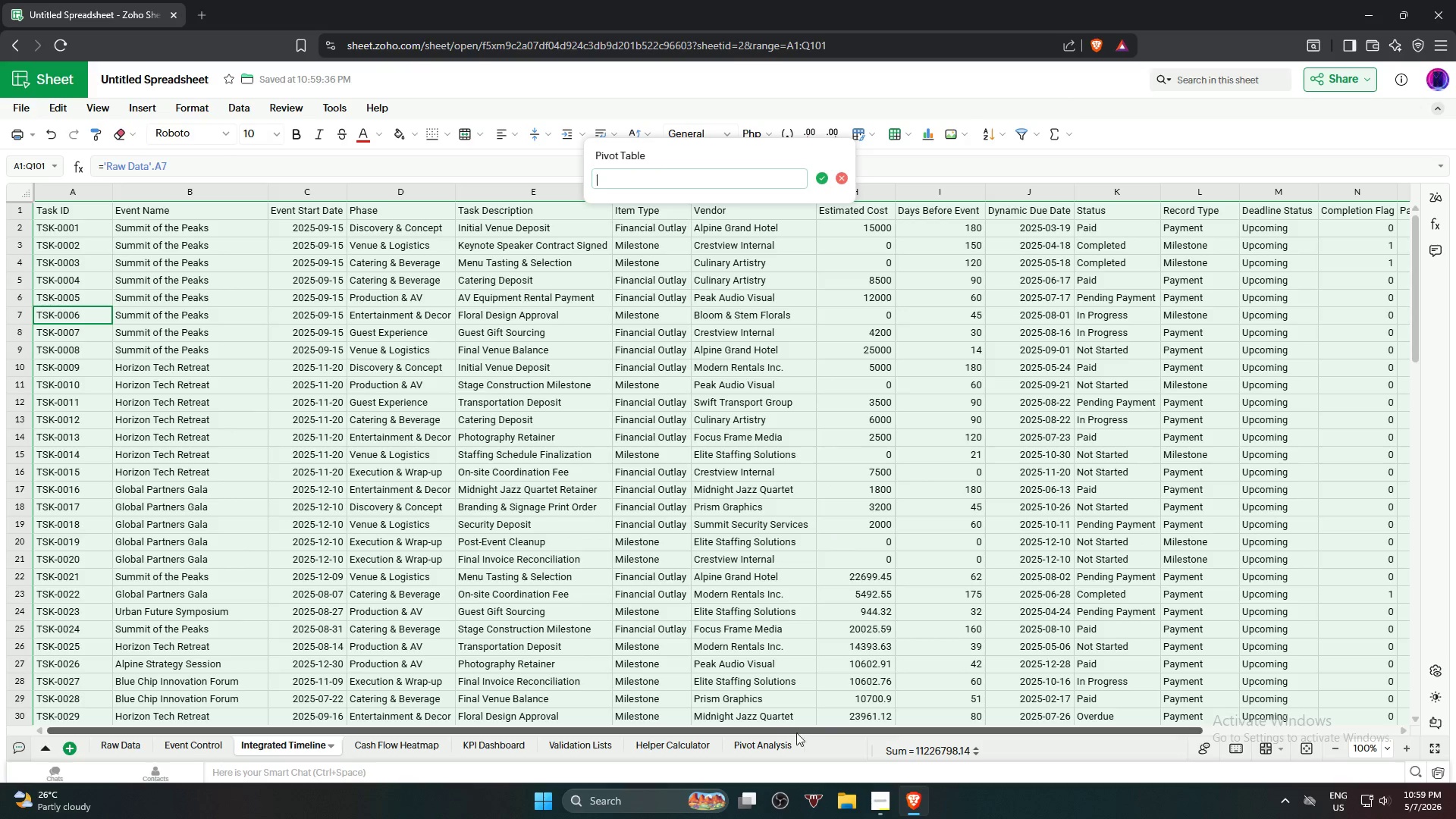 
left_click([784, 740])
 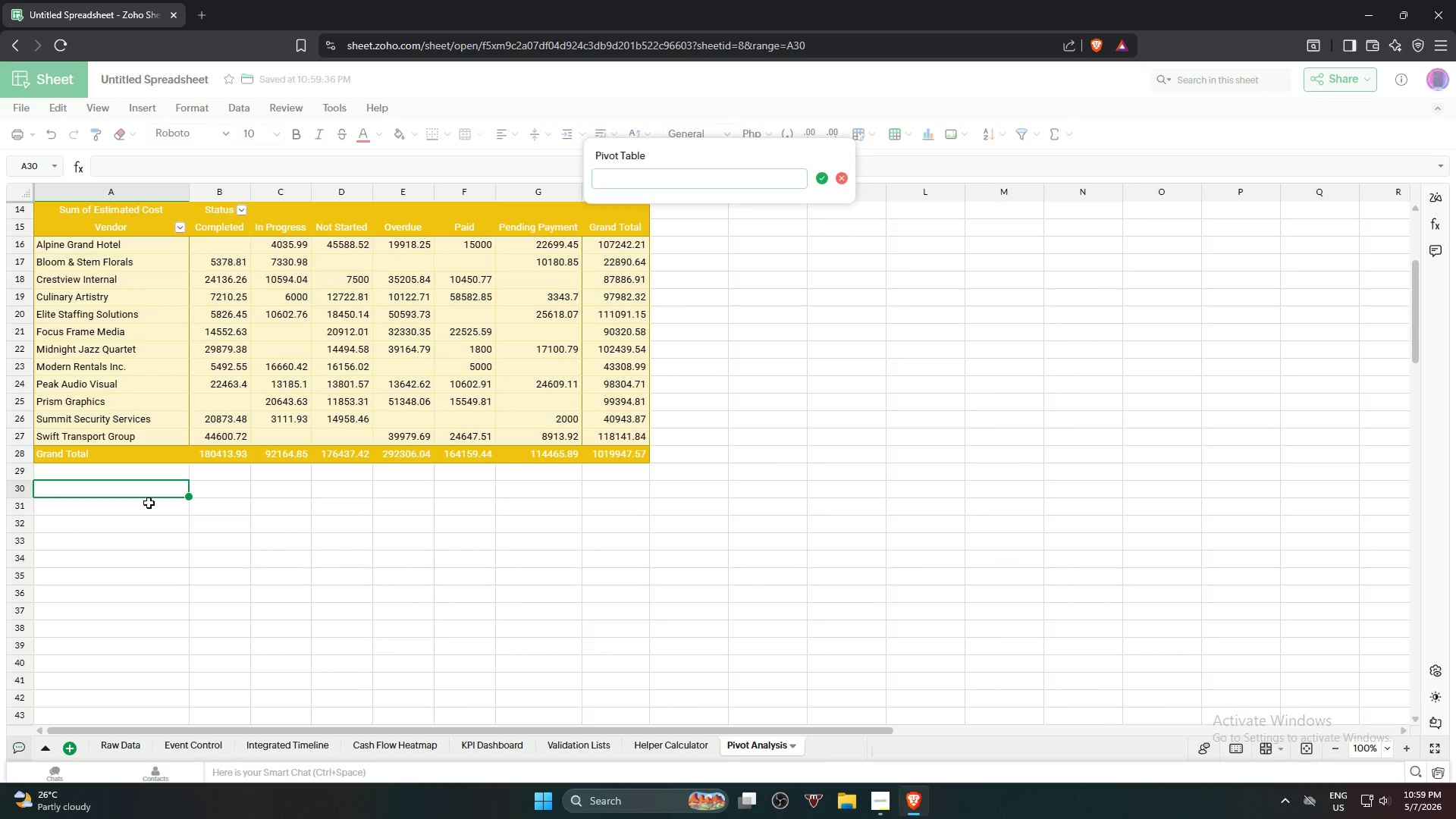 
left_click([149, 491])
 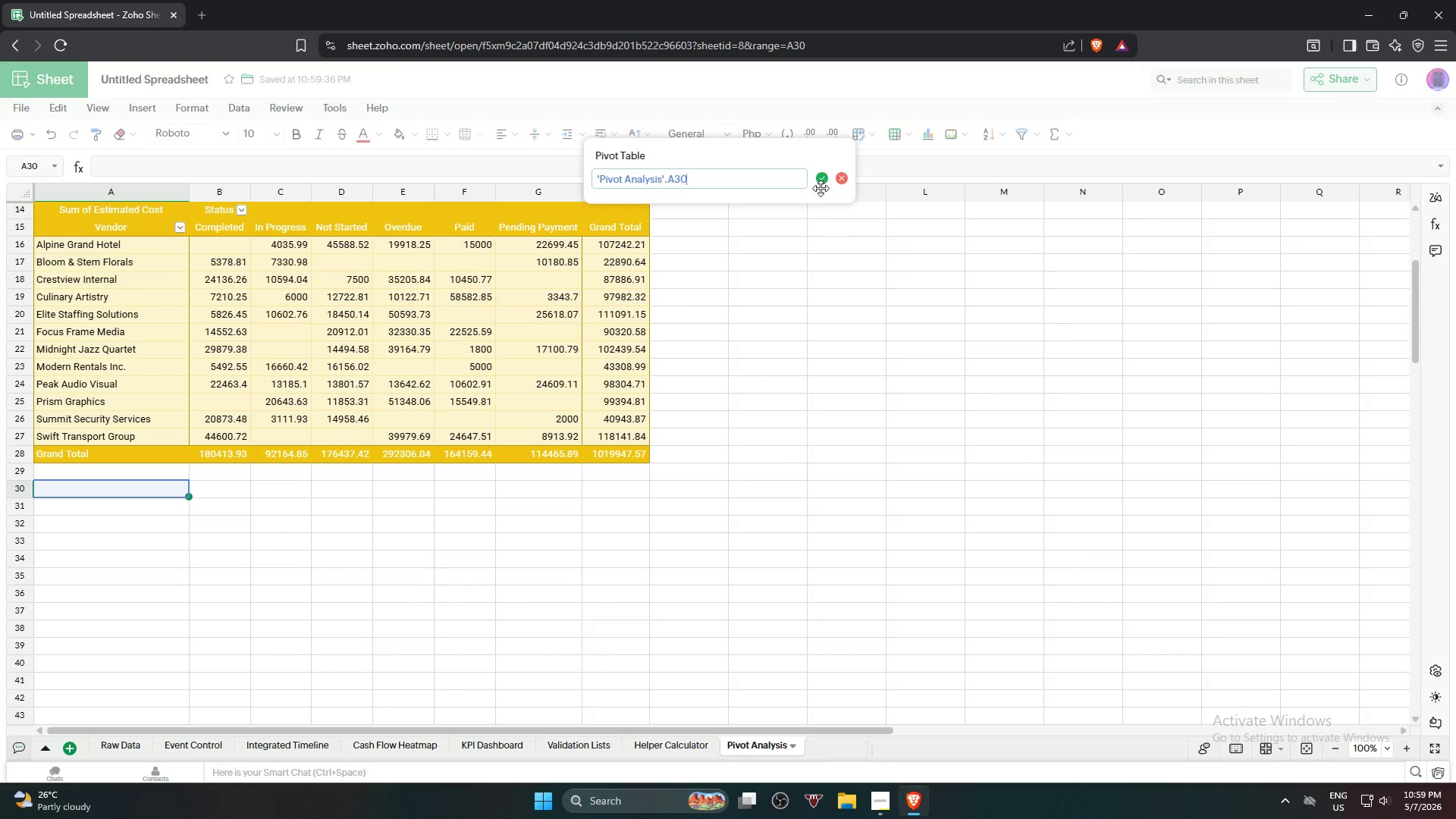 
left_click([819, 174])
 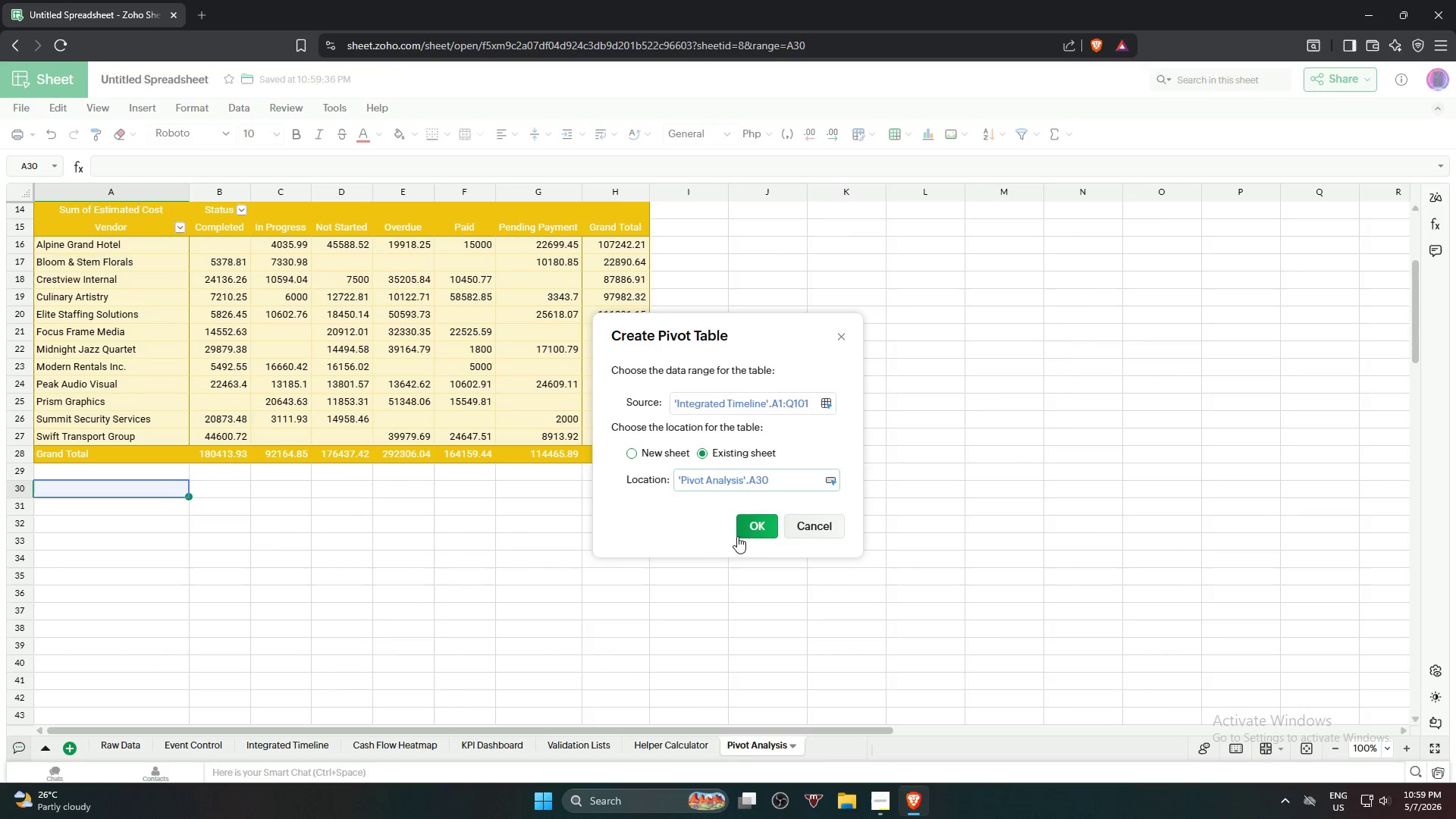 
left_click([756, 534])
 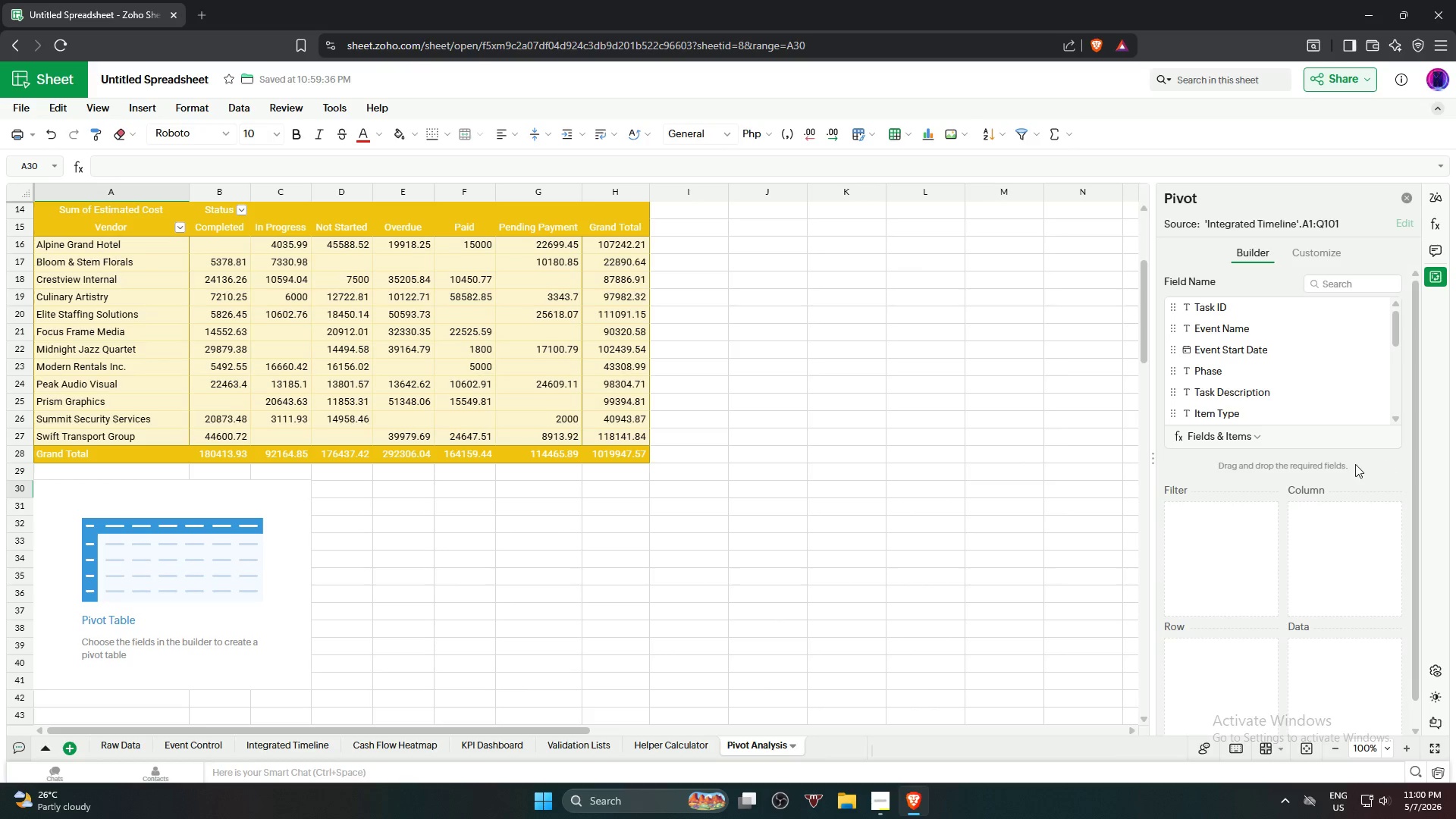 
wait(6.89)
 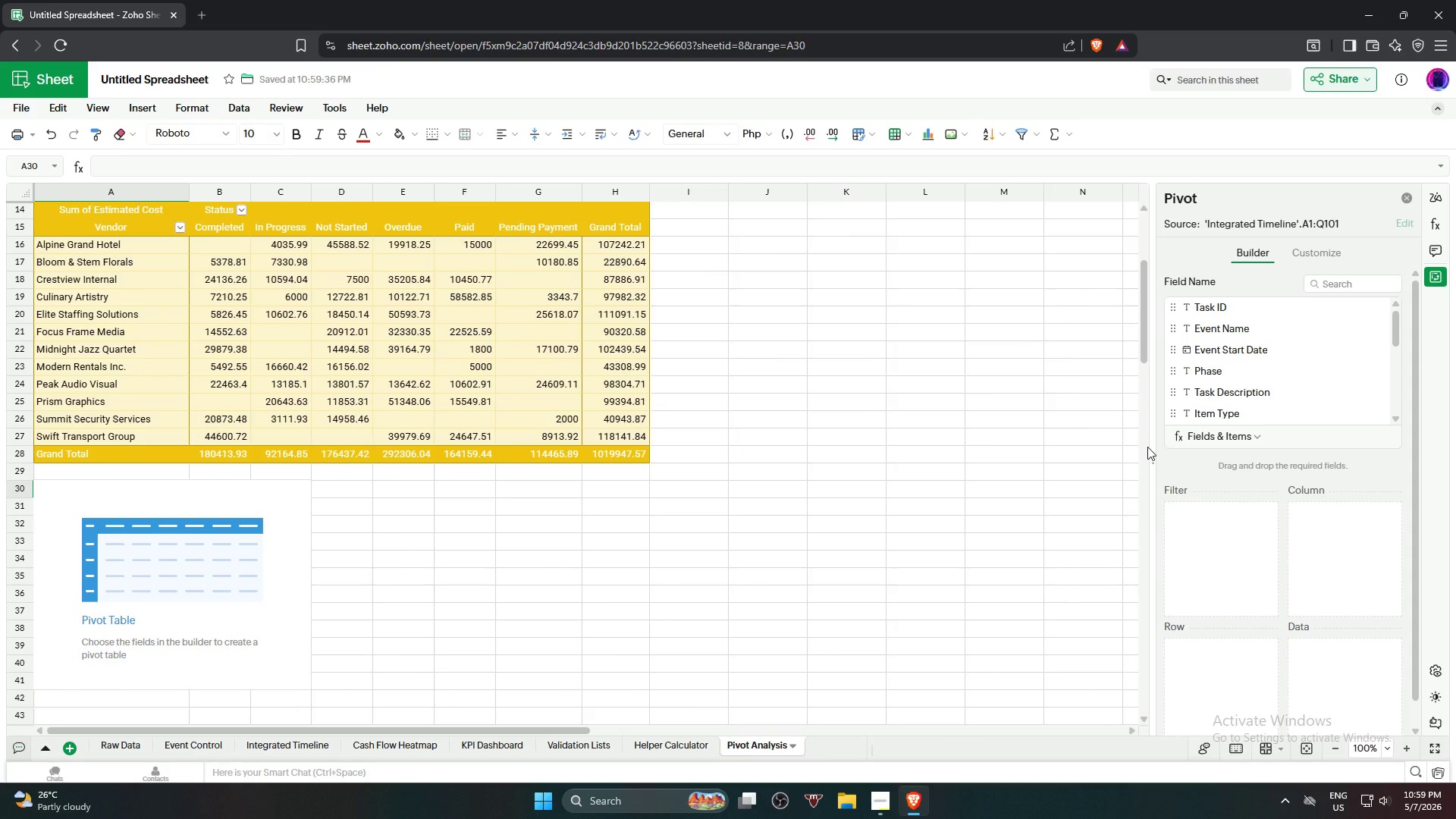 
left_click_drag(start_coordinate=[1275, 312], to_coordinate=[1250, 658])
 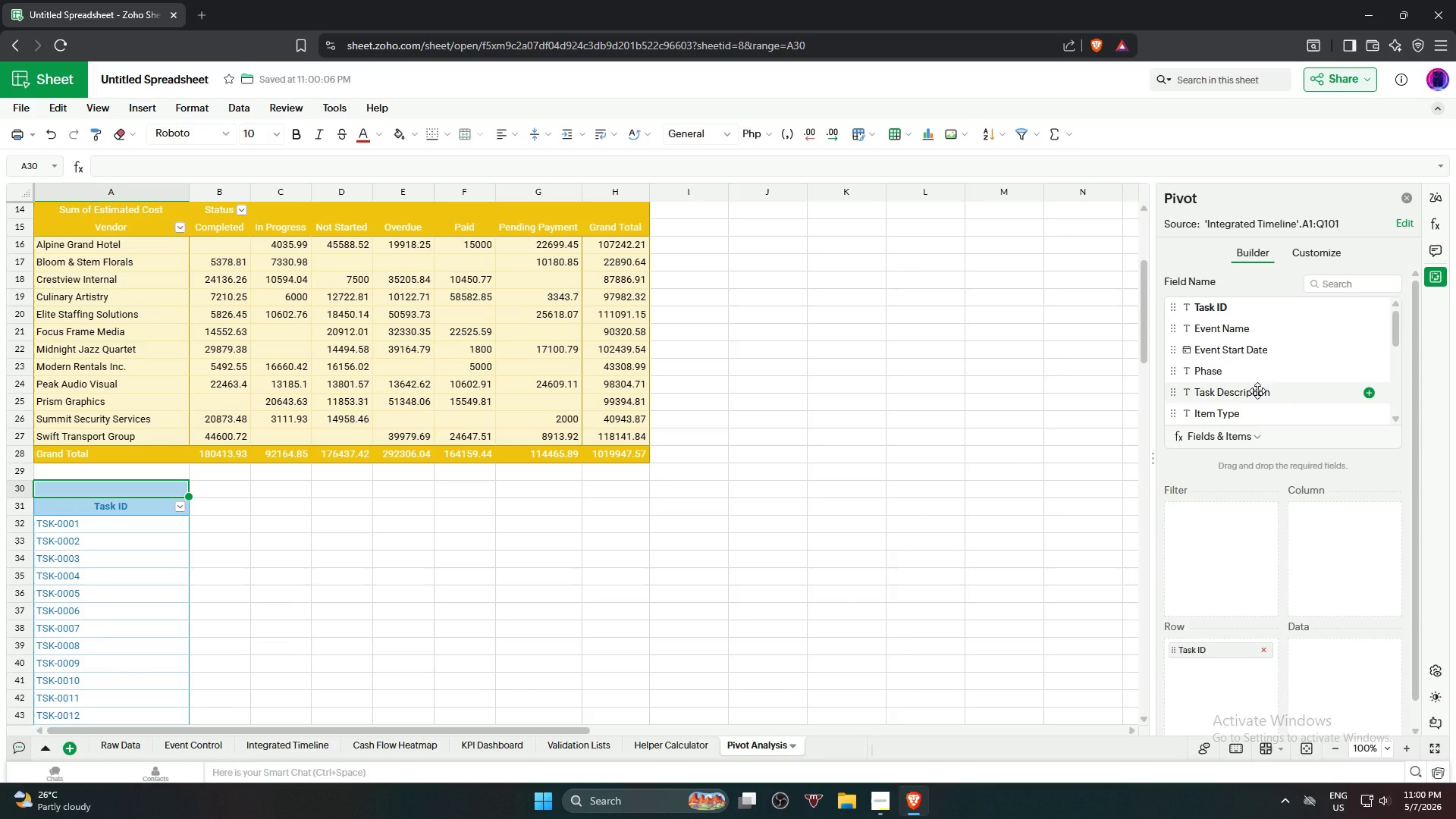 
wait(6.58)
 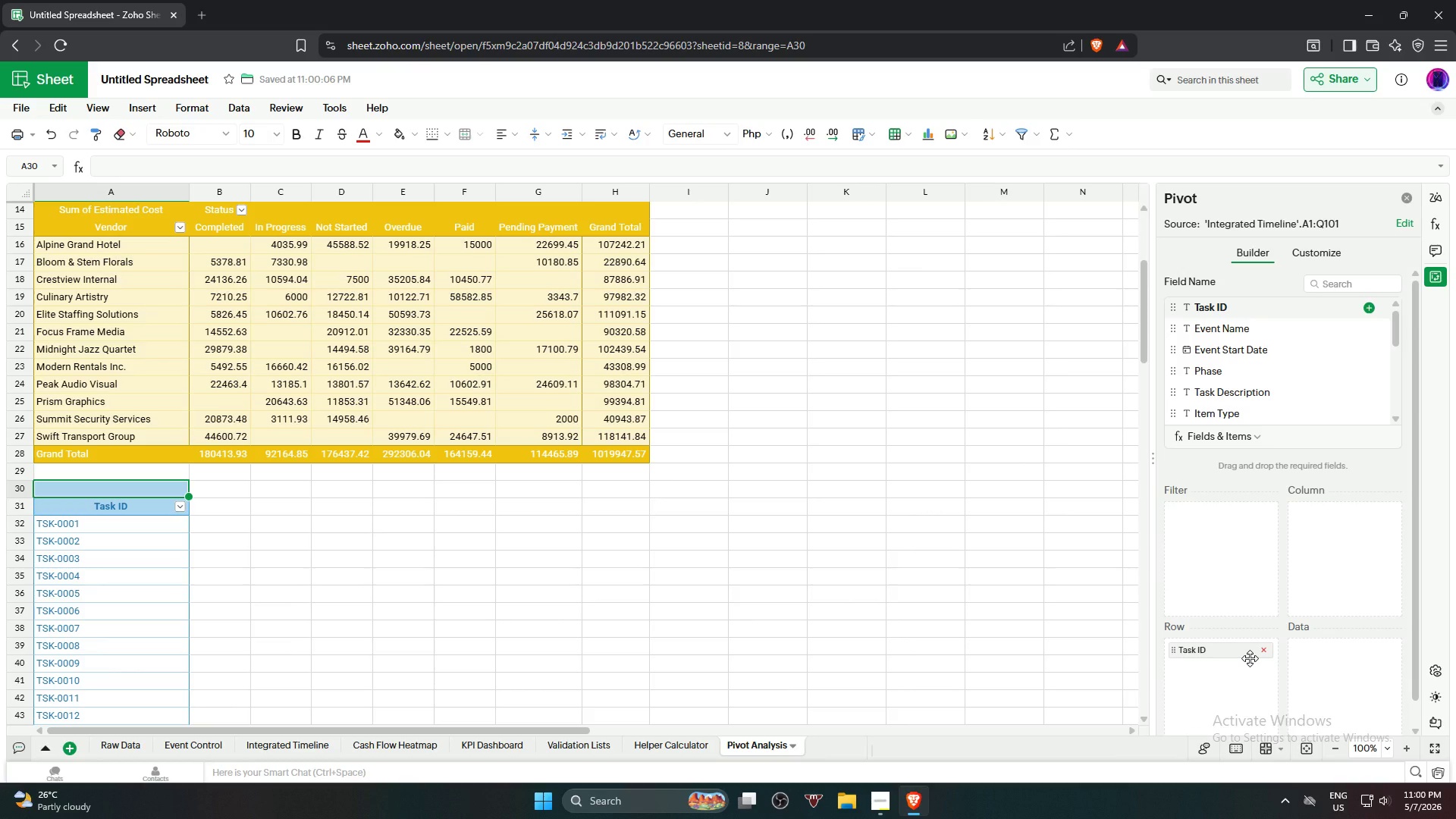 
scroll: coordinate [1269, 377], scroll_direction: down, amount: 1.0
 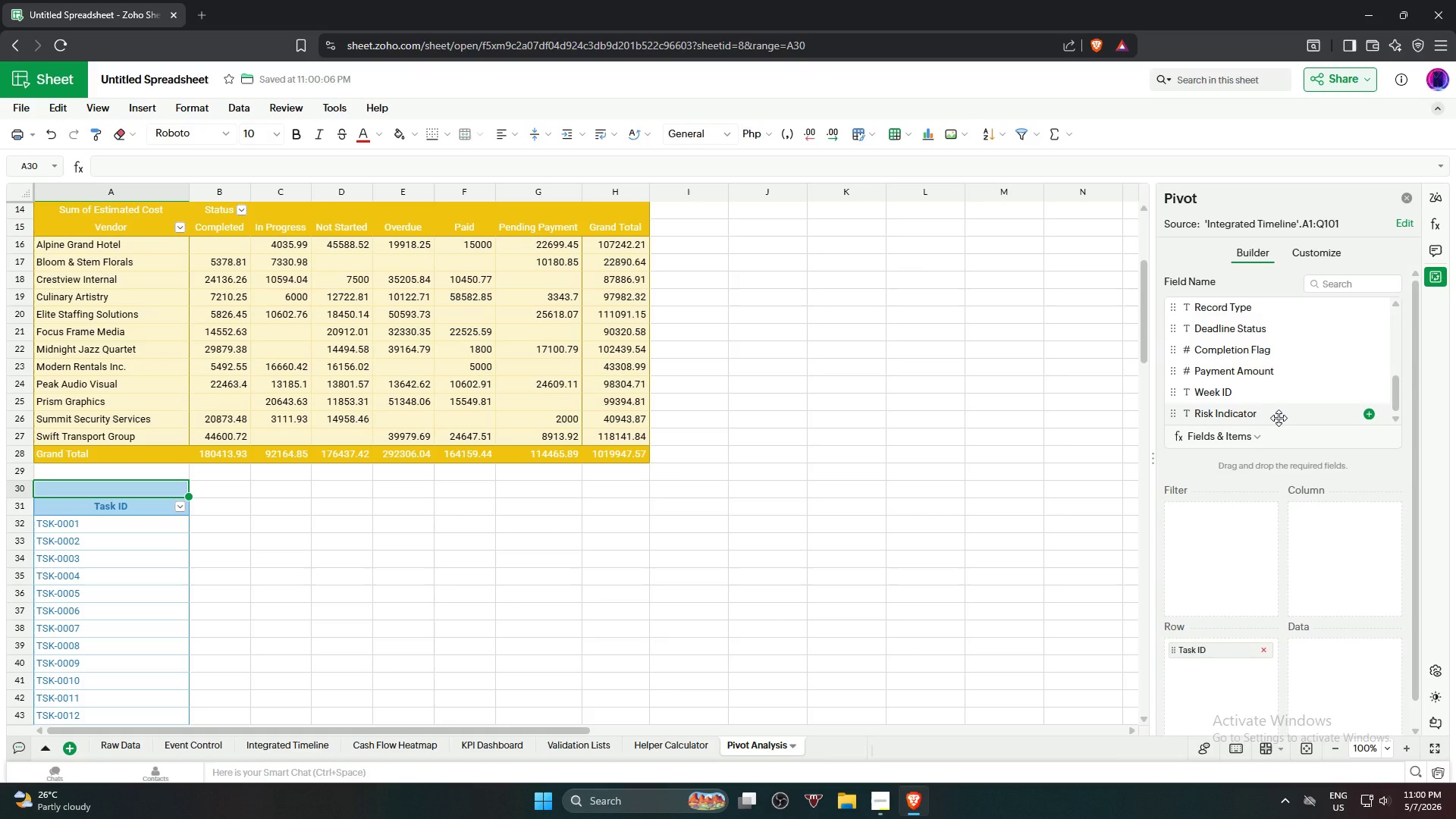 
left_click_drag(start_coordinate=[1279, 413], to_coordinate=[1336, 539])
 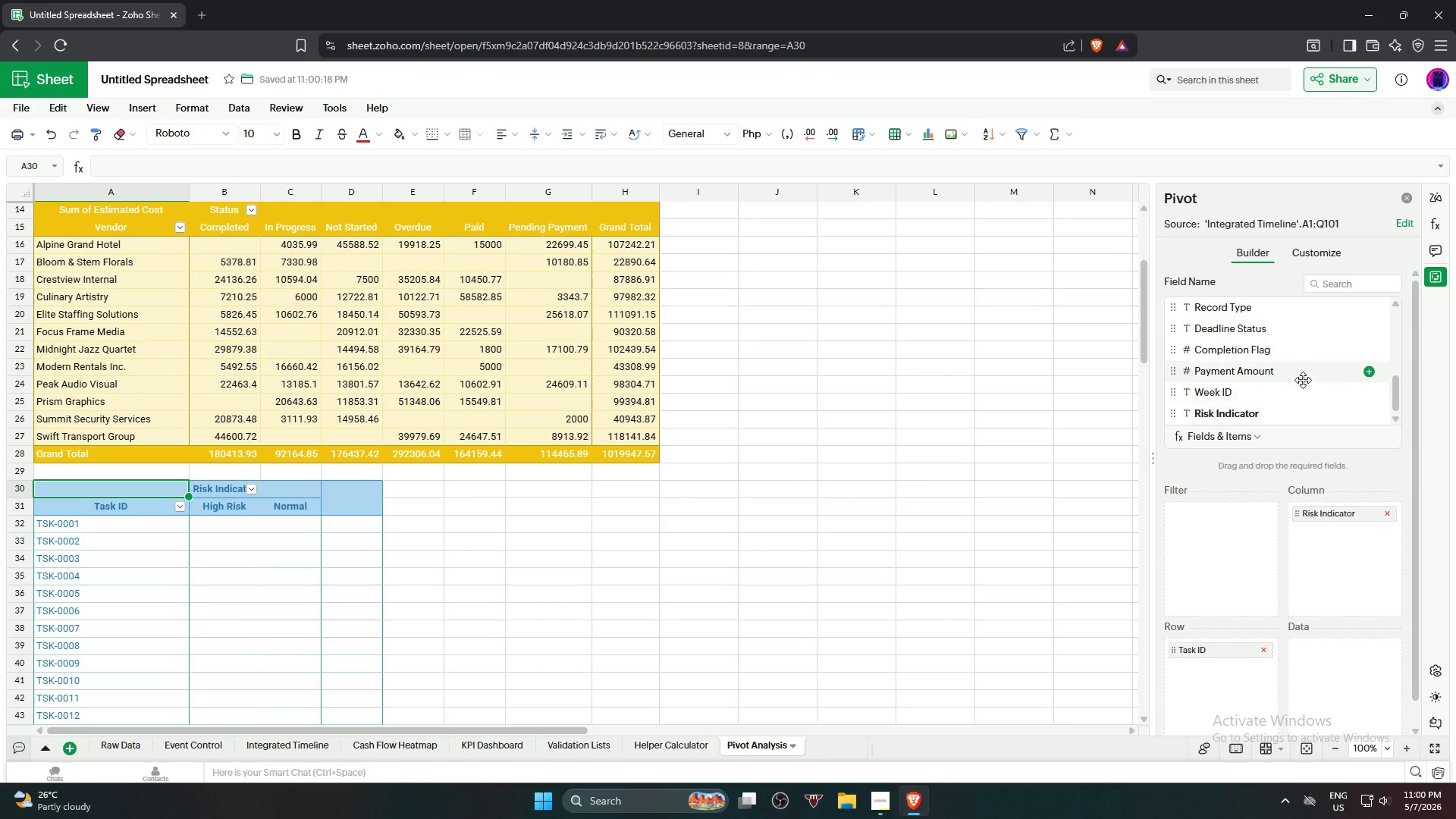 
left_click_drag(start_coordinate=[1300, 380], to_coordinate=[1372, 662])
 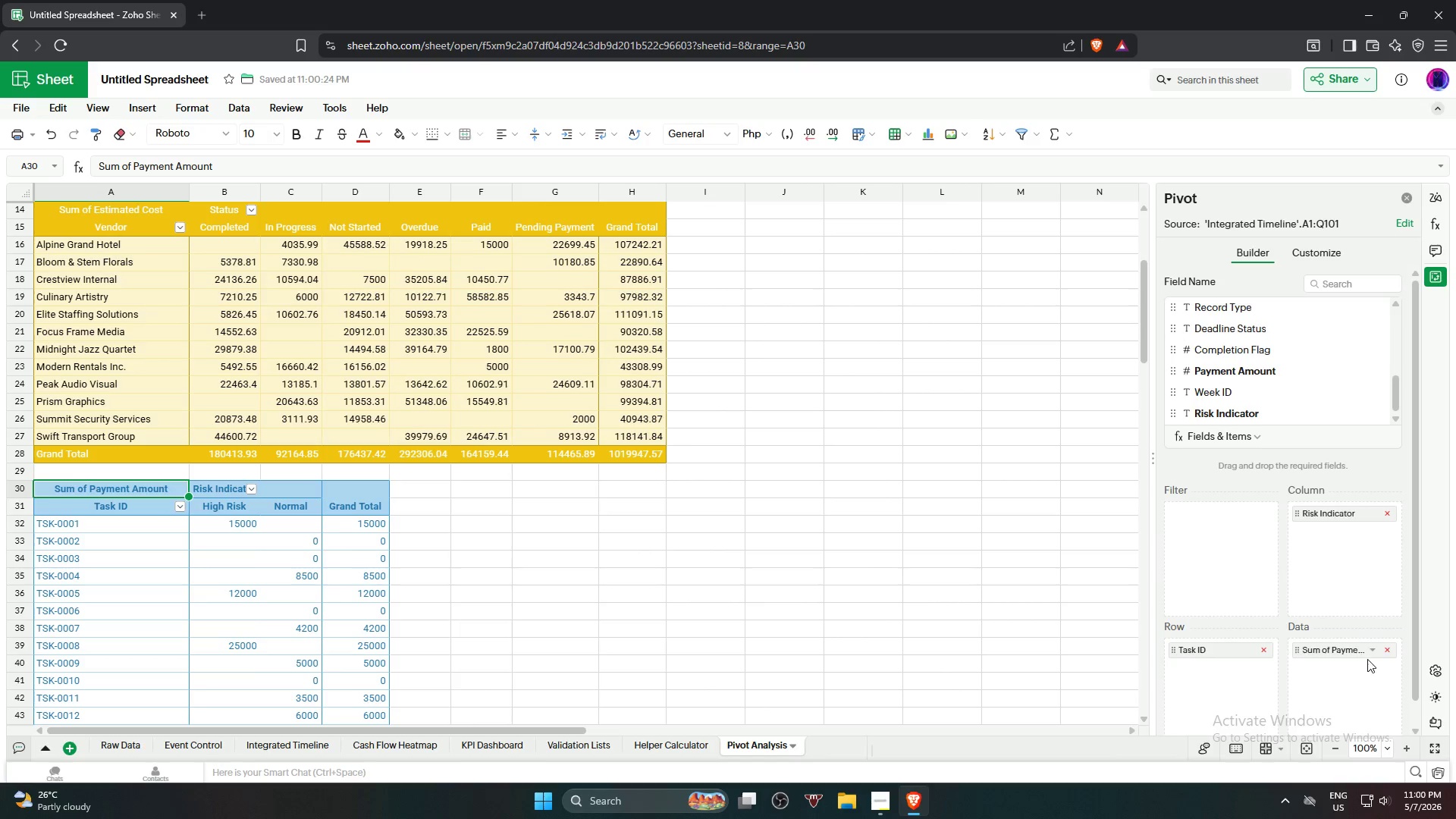 
scroll: coordinate [1267, 377], scroll_direction: up, amount: 4.0
 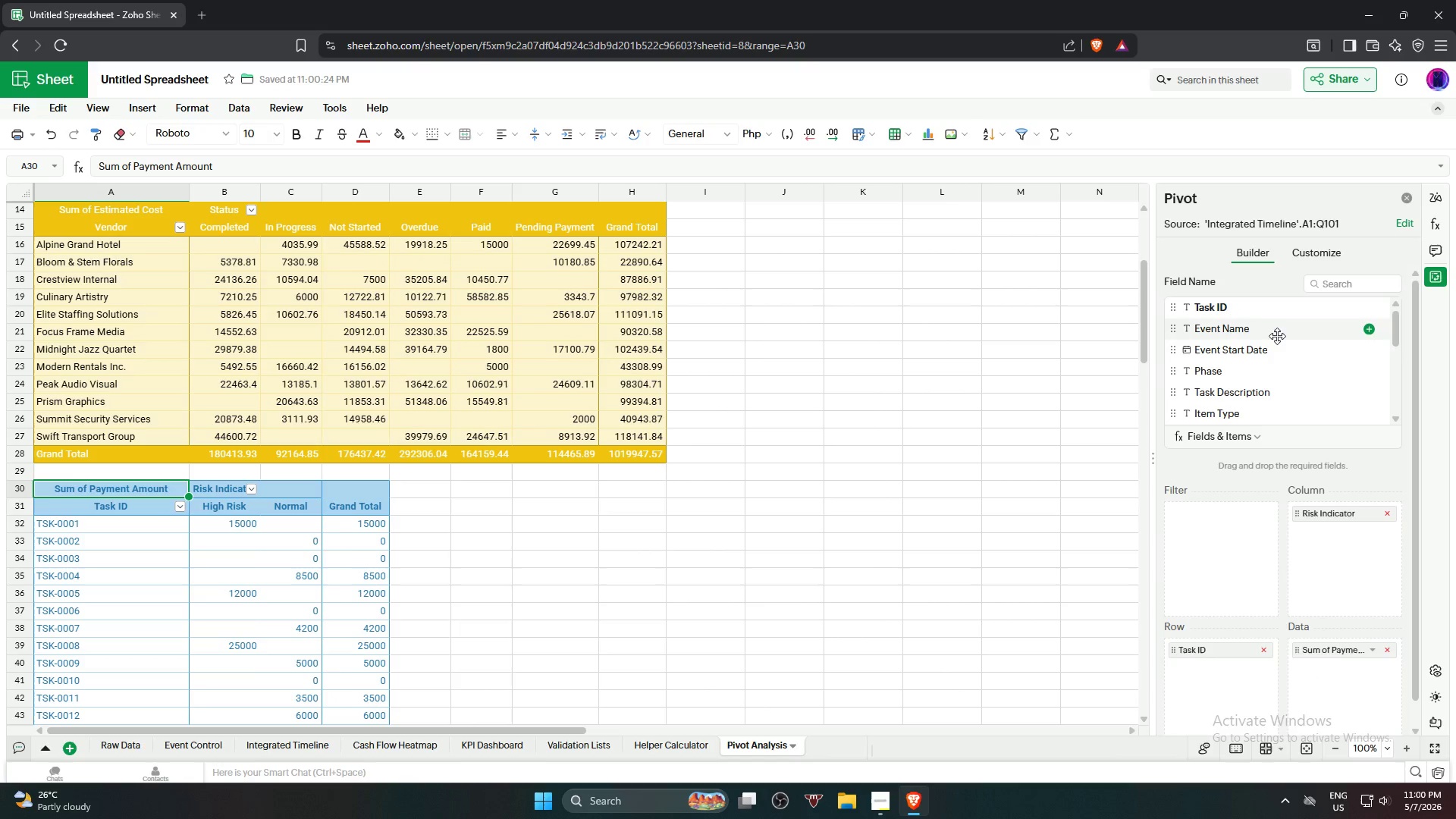 
left_click_drag(start_coordinate=[1277, 325], to_coordinate=[1229, 535])
 